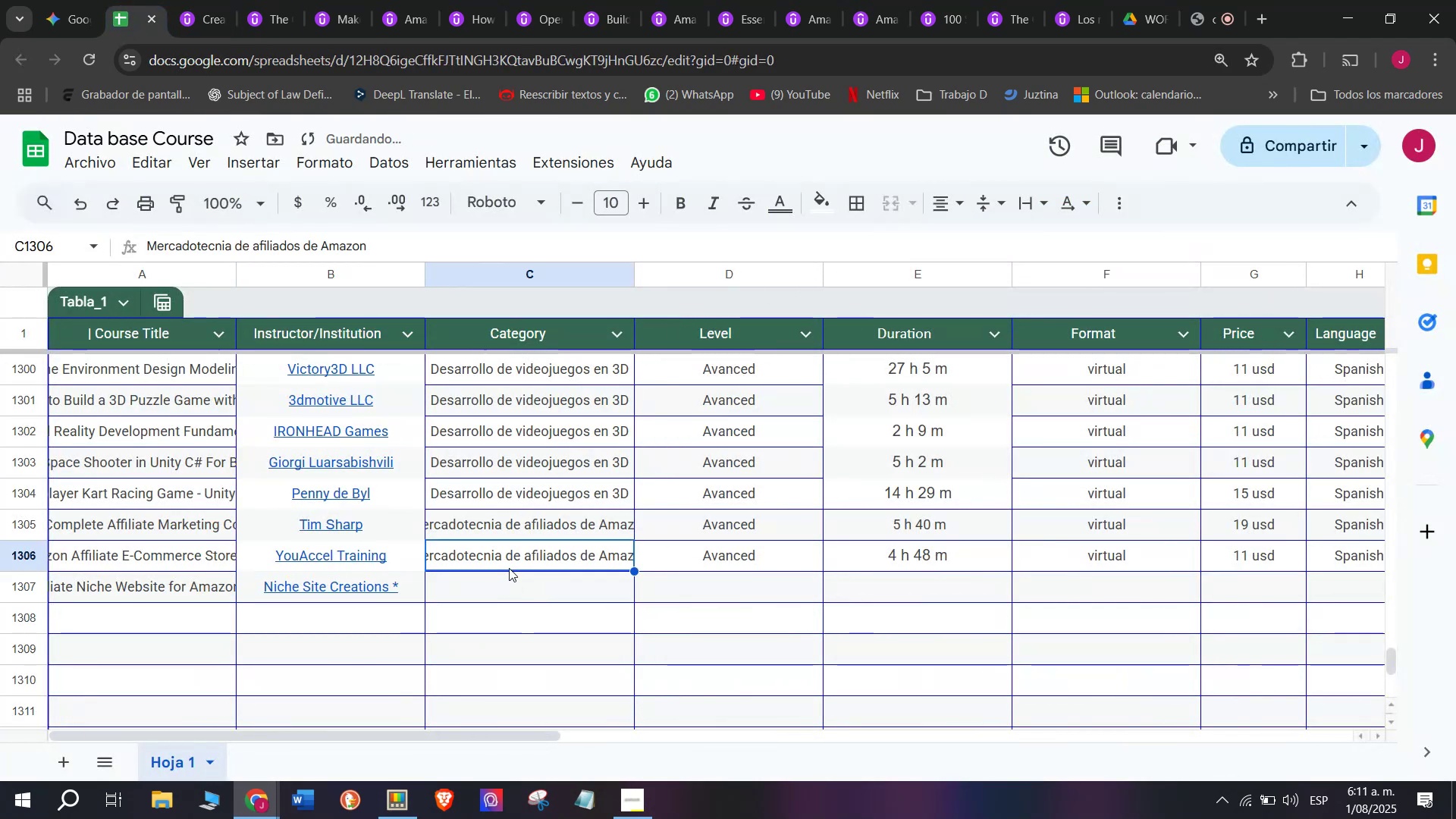 
key(Break)
 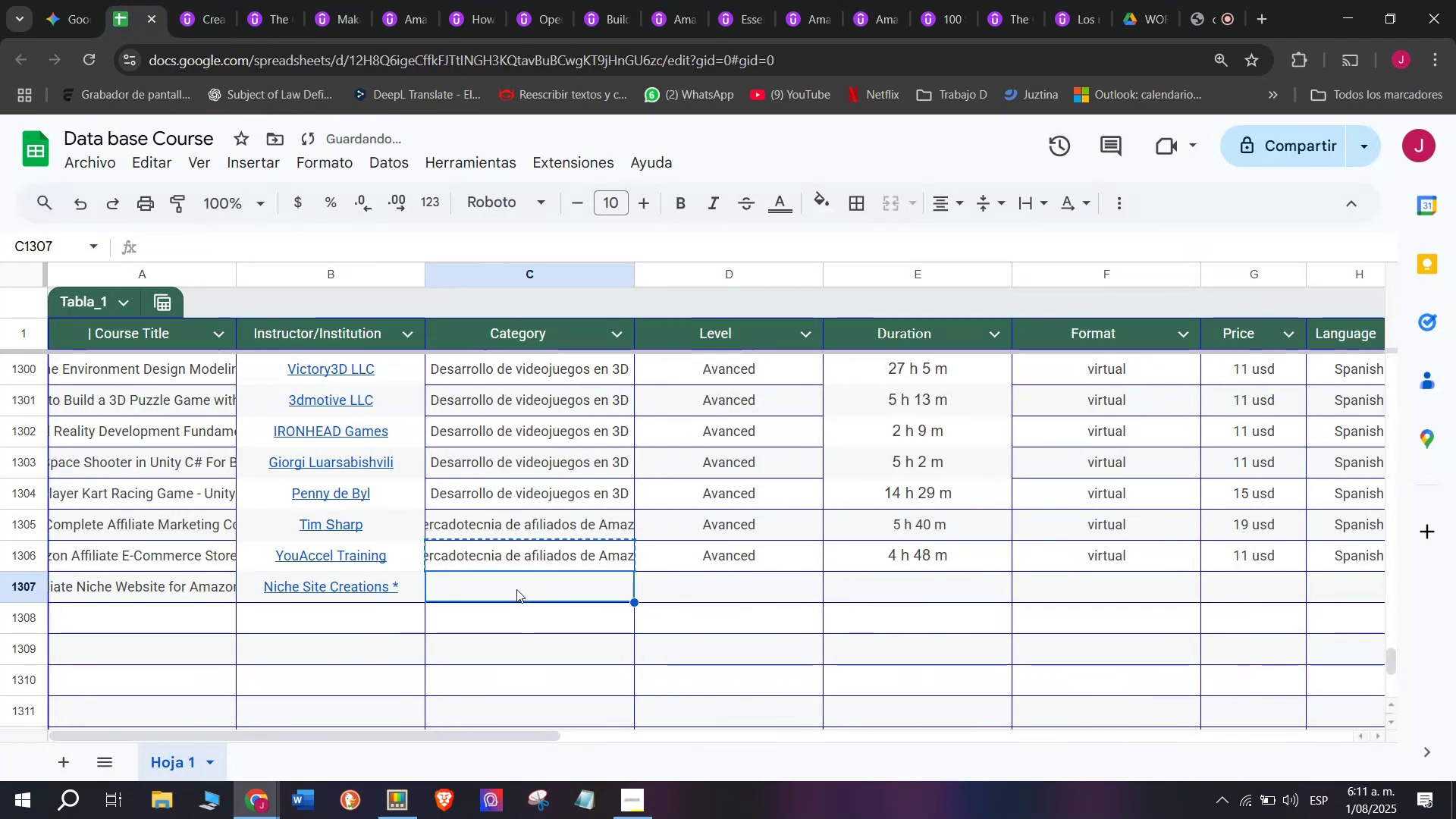 
key(Control+ControlLeft)
 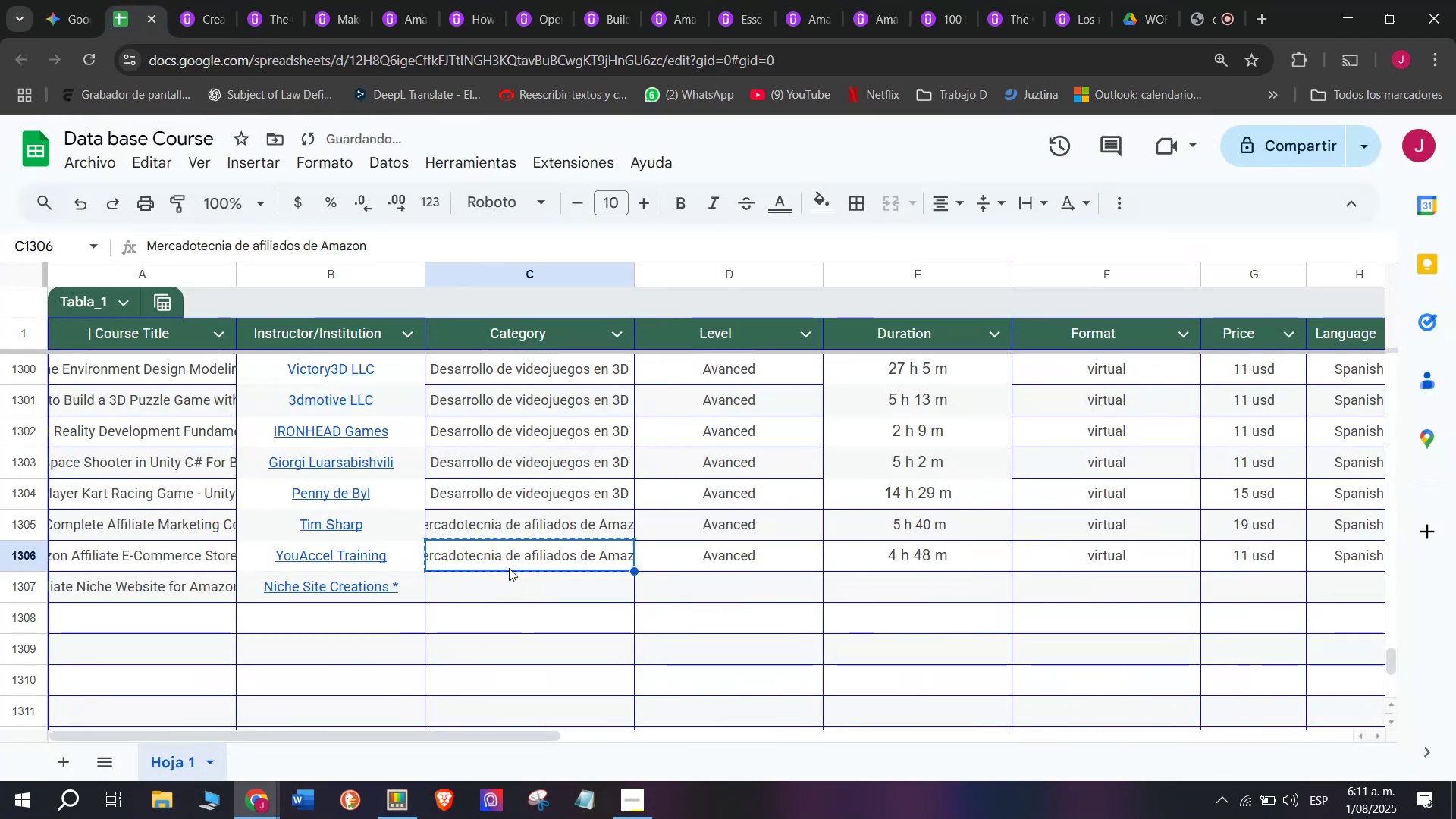 
key(Control+C)
 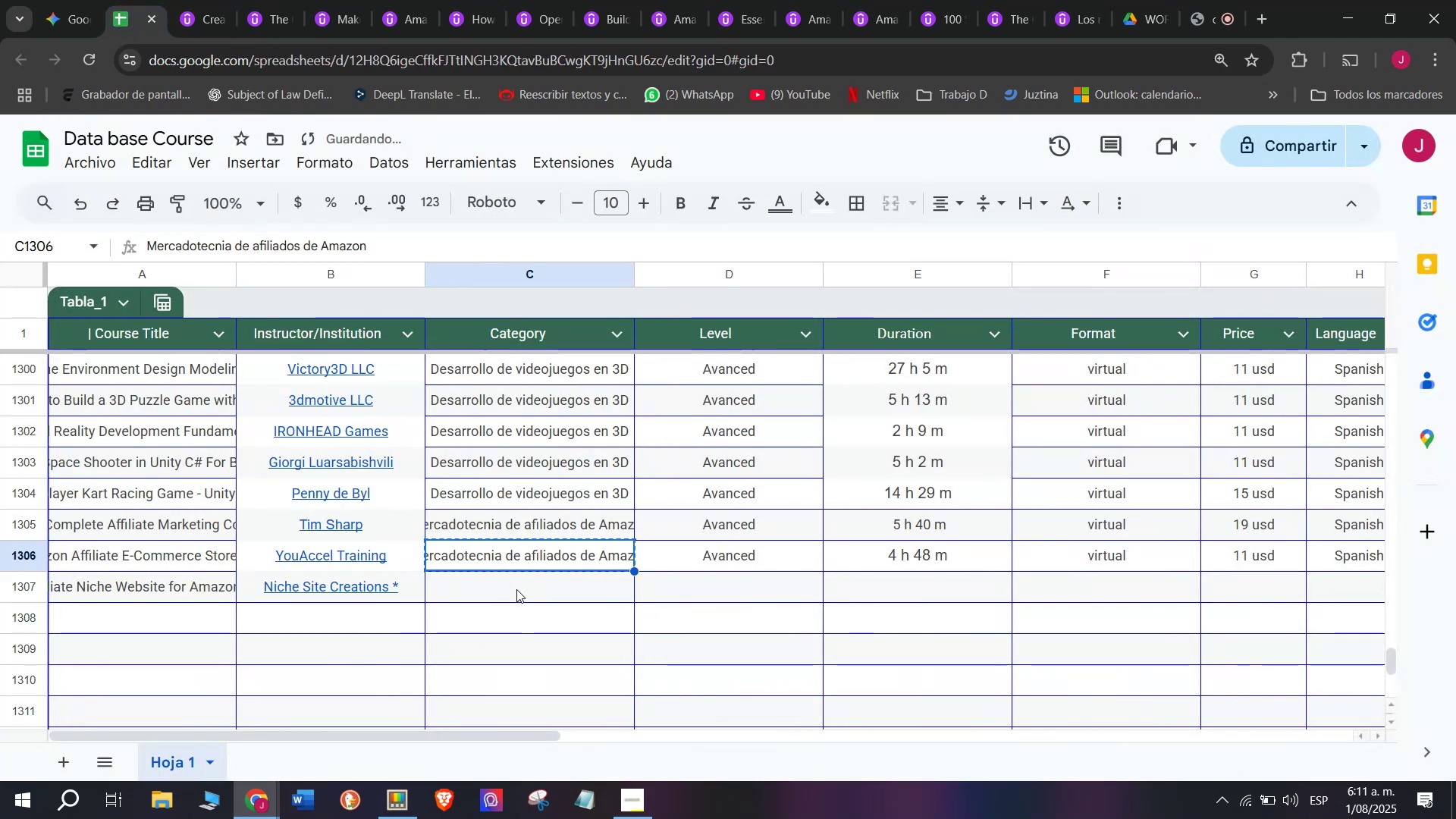 
left_click([516, 589])
 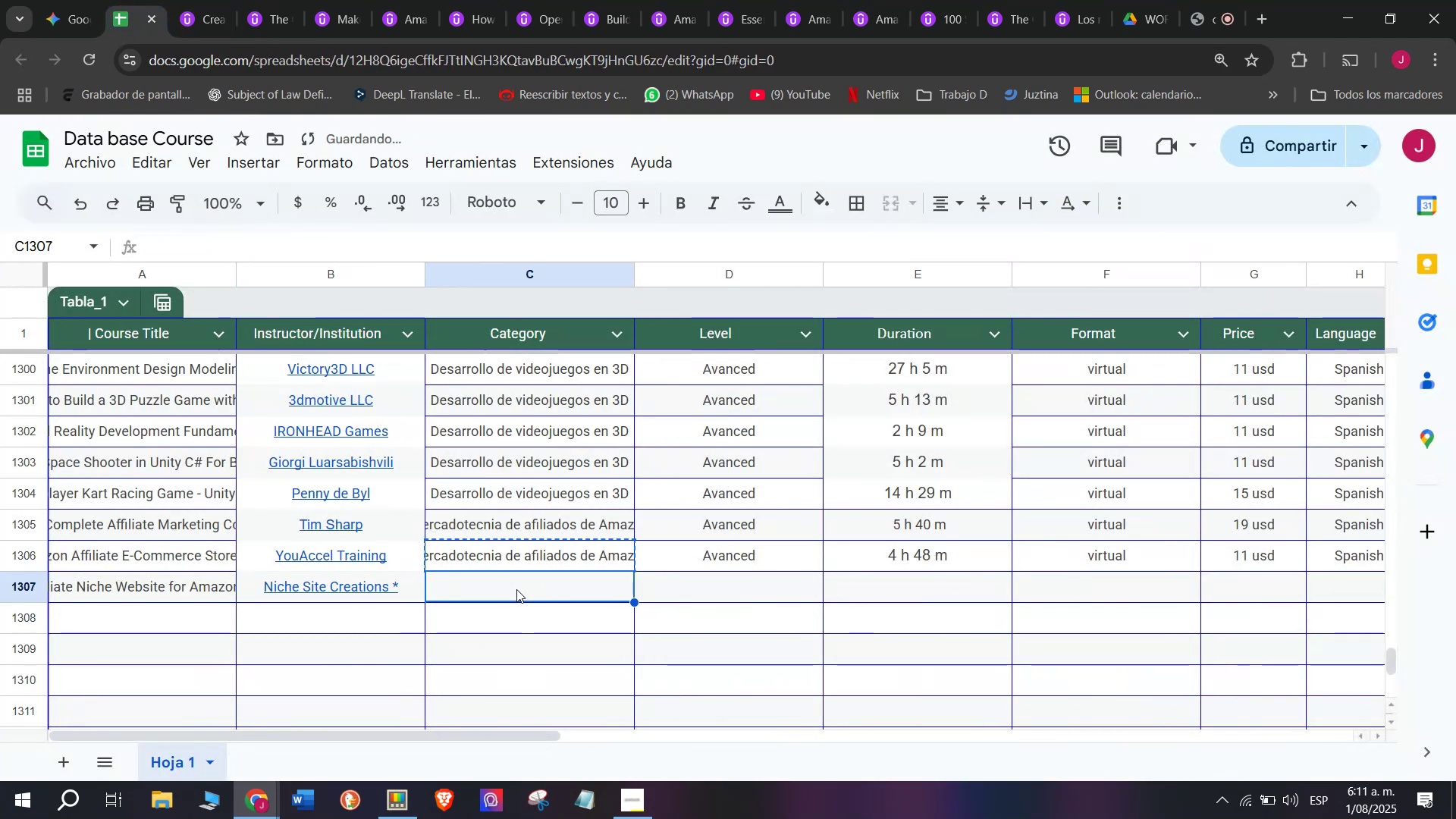 
key(Z)
 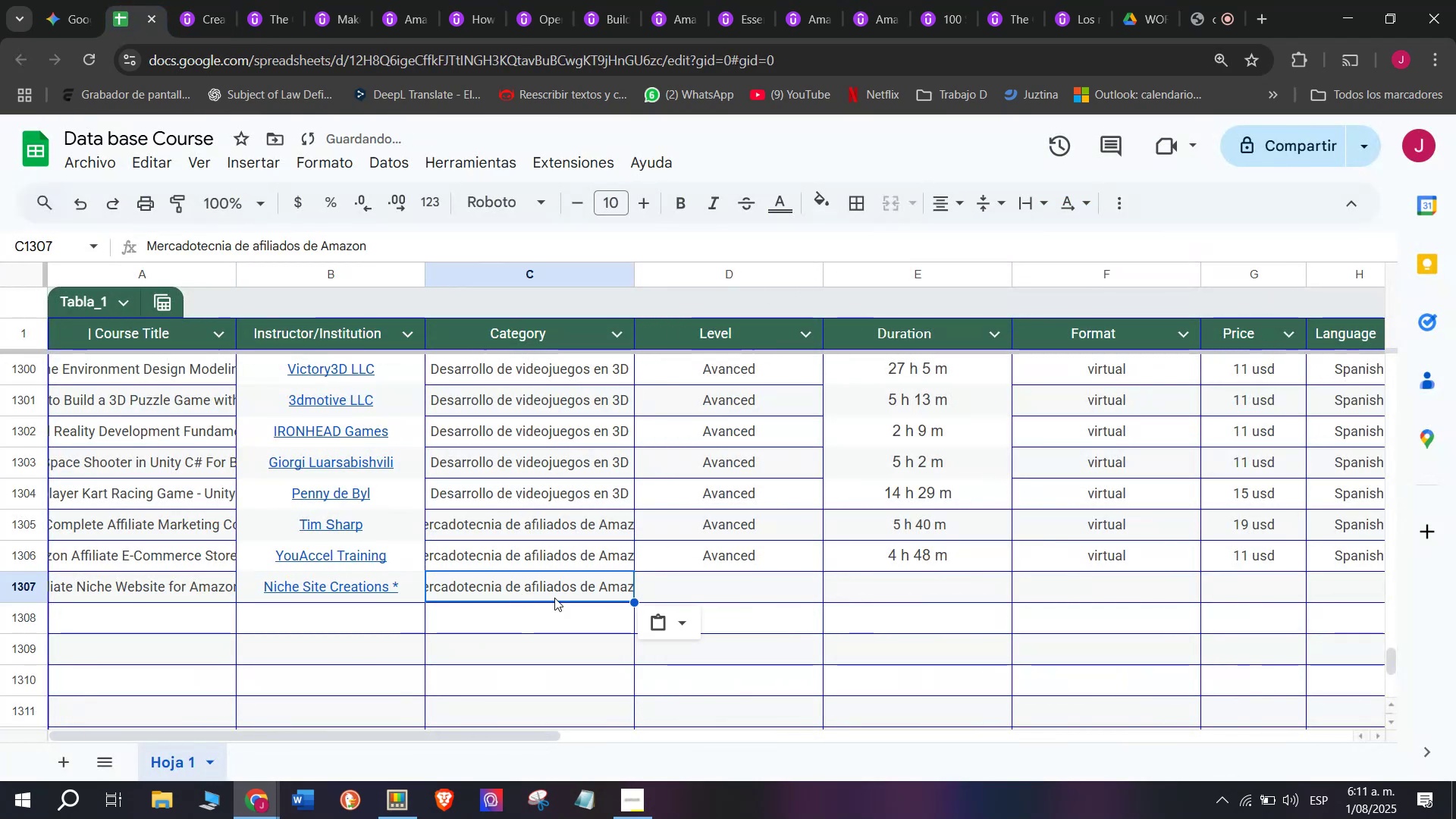 
key(Control+ControlLeft)
 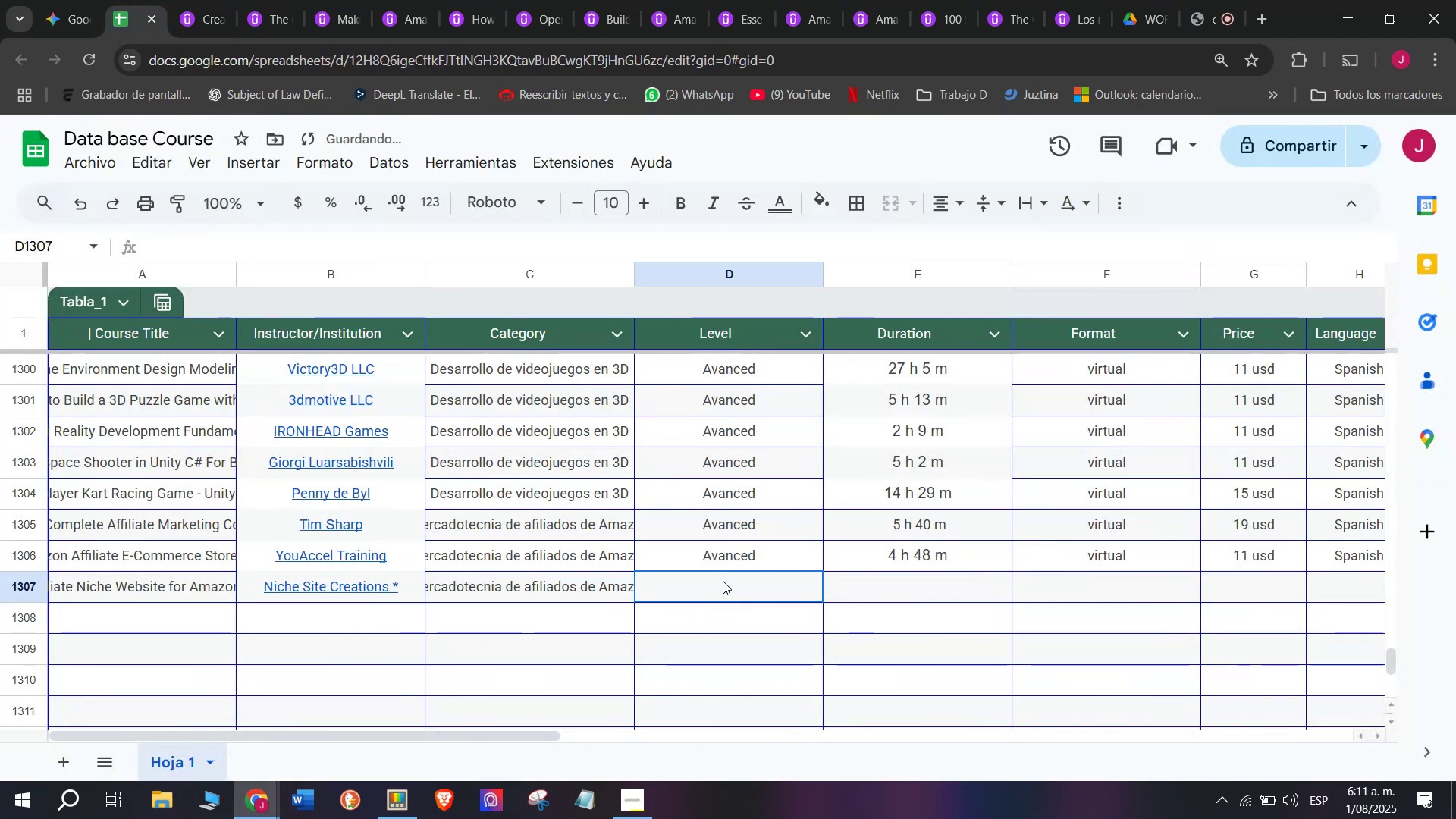 
key(Control+V)
 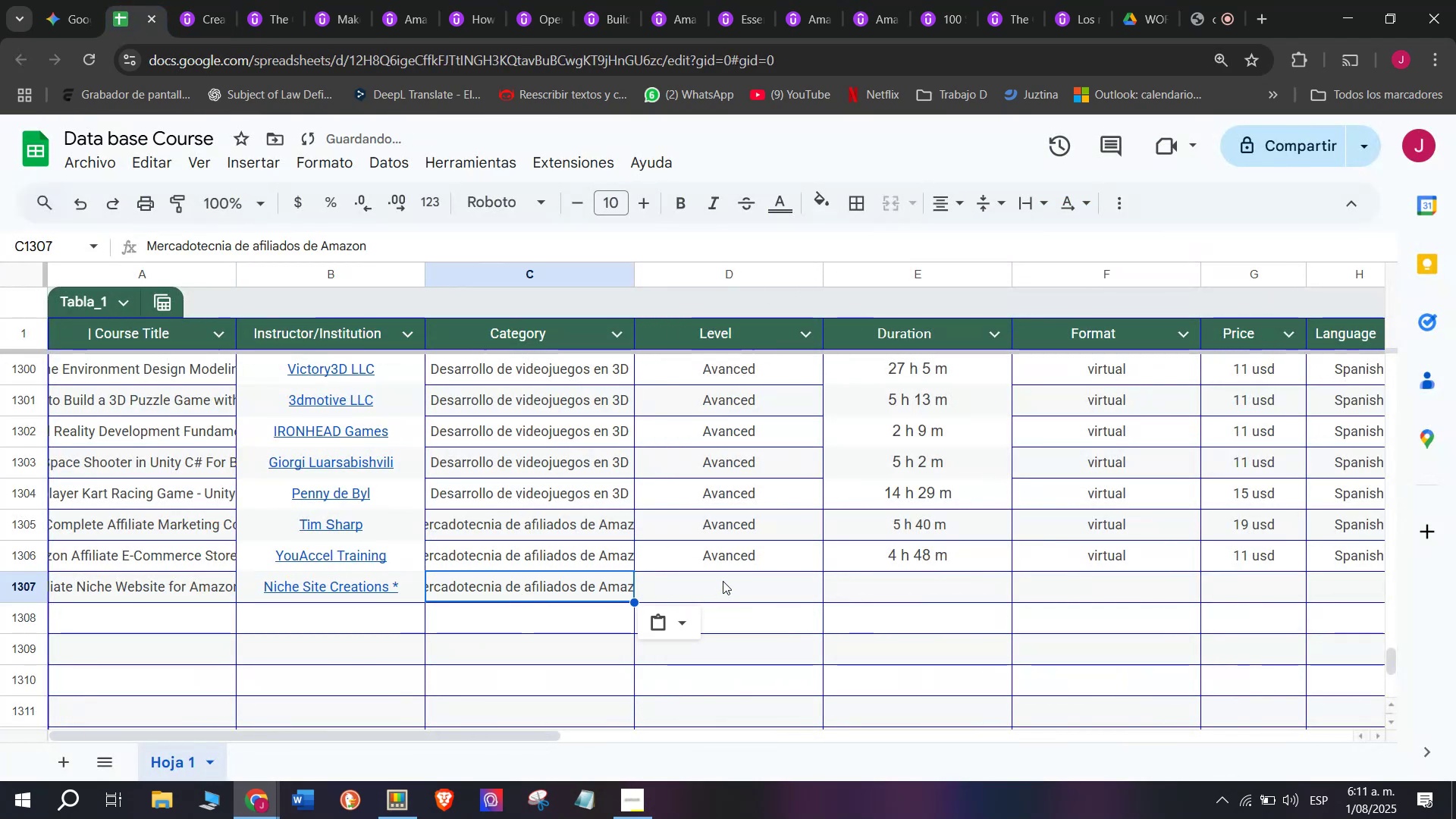 
left_click([723, 581])
 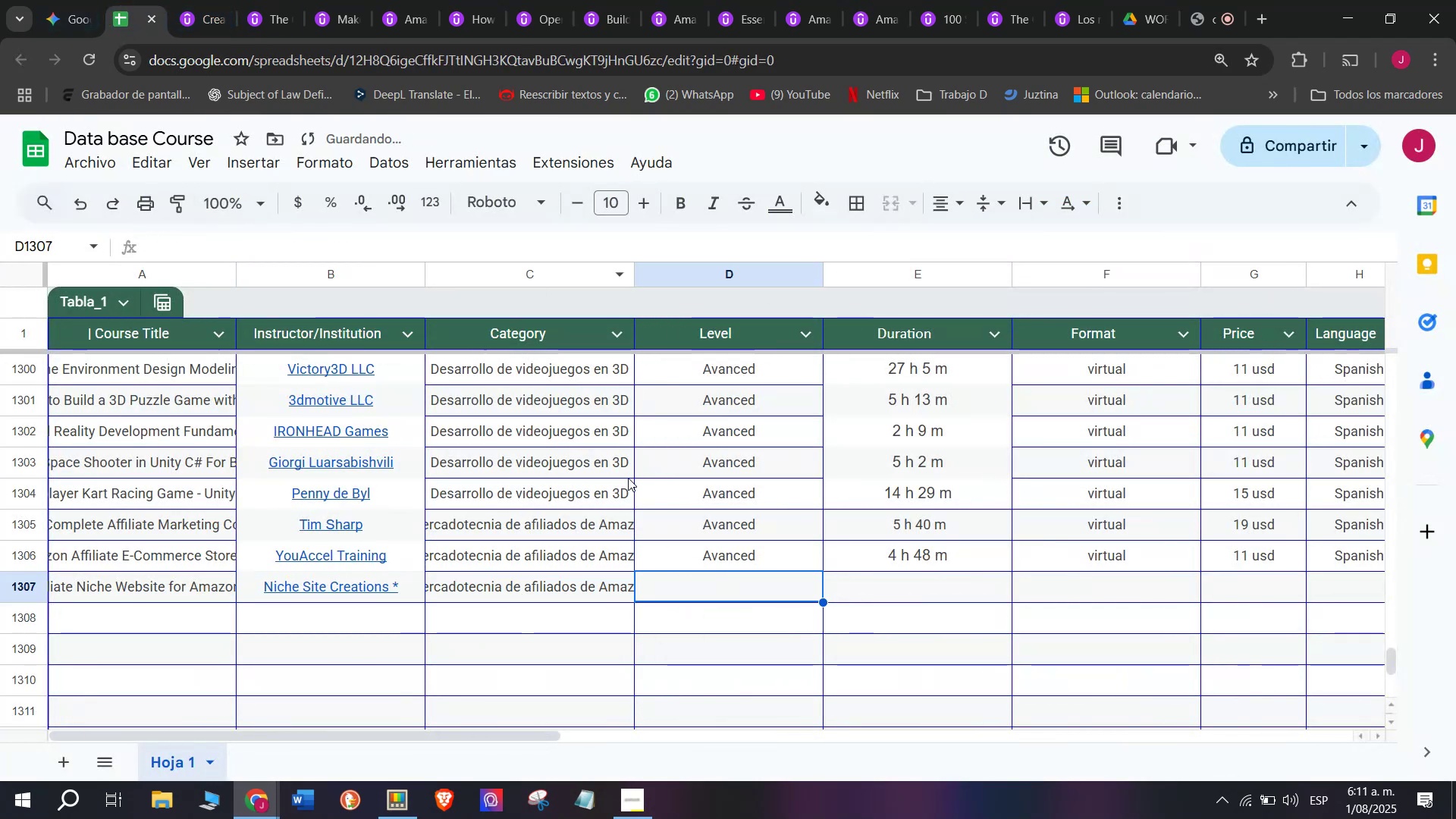 
left_click([786, 557])
 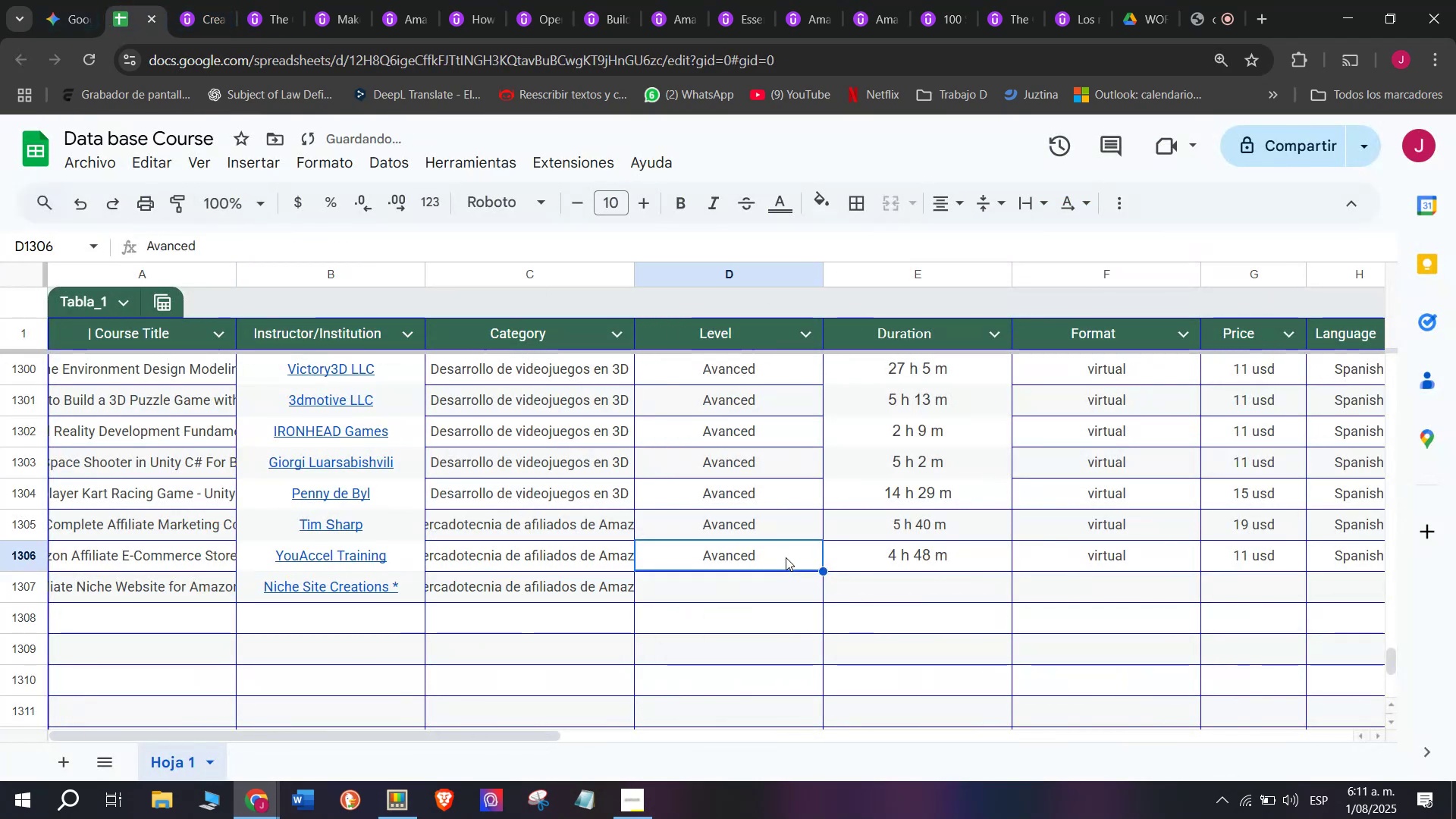 
key(Break)
 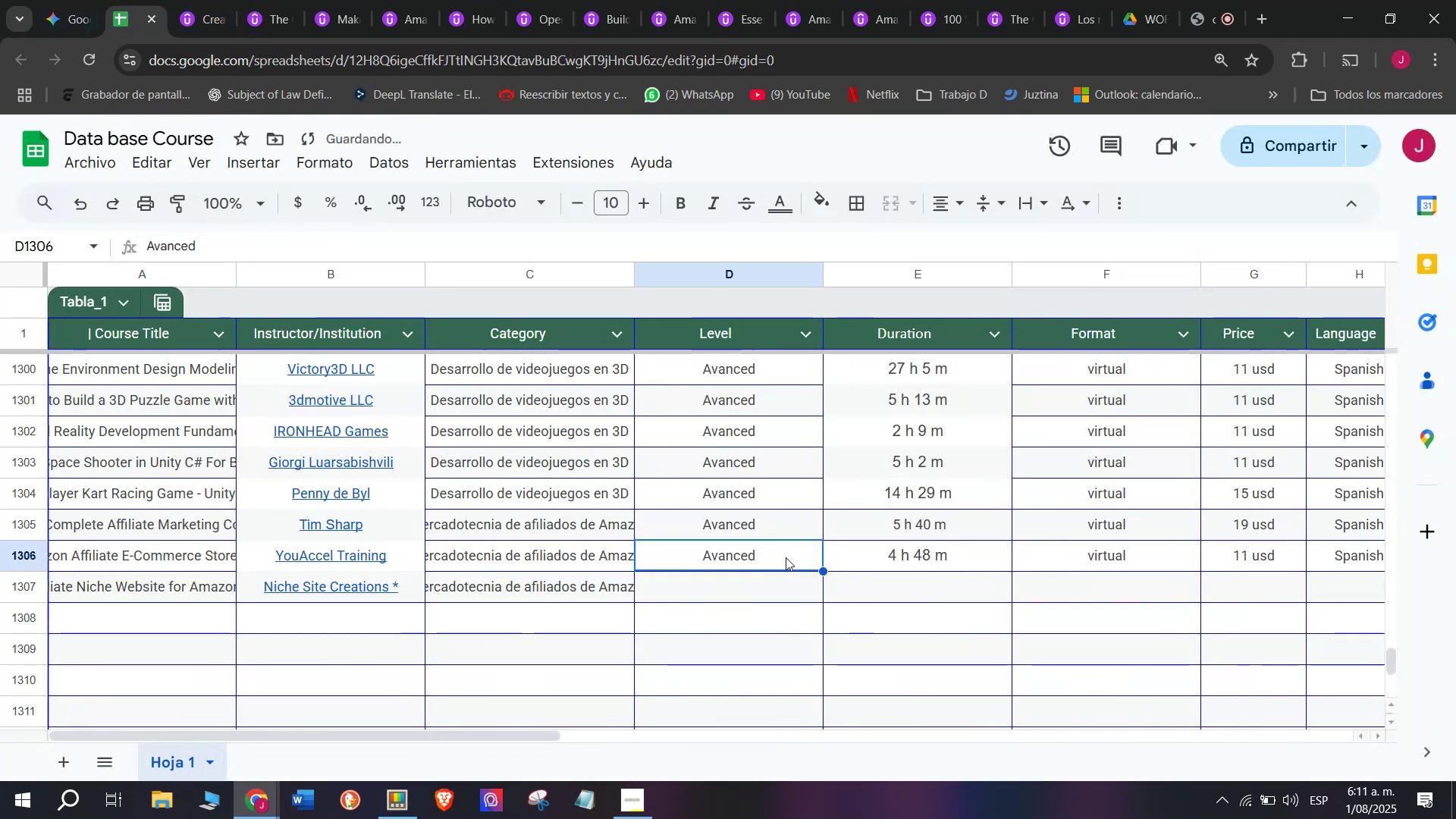 
key(Control+ControlLeft)
 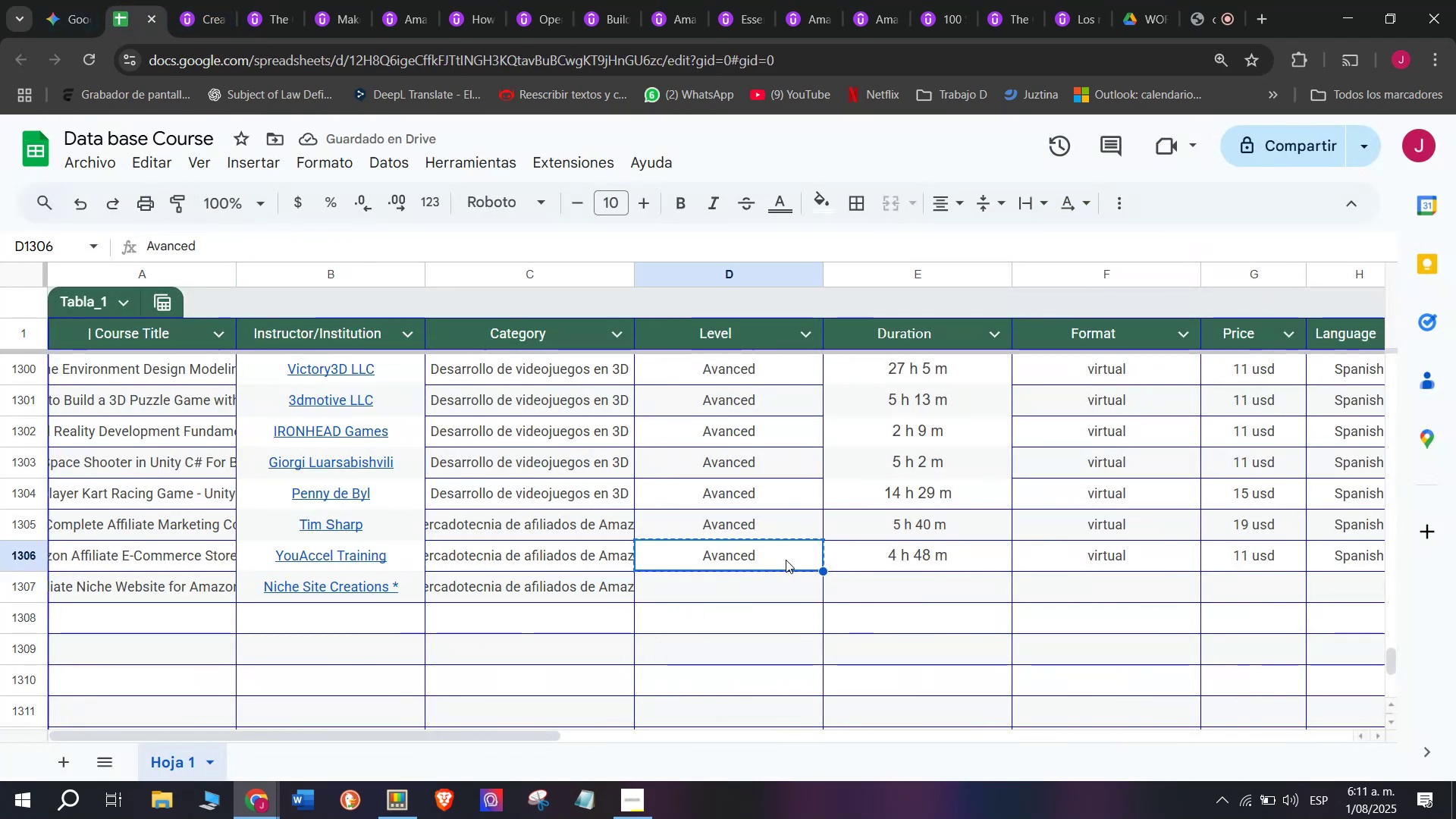 
key(Control+C)
 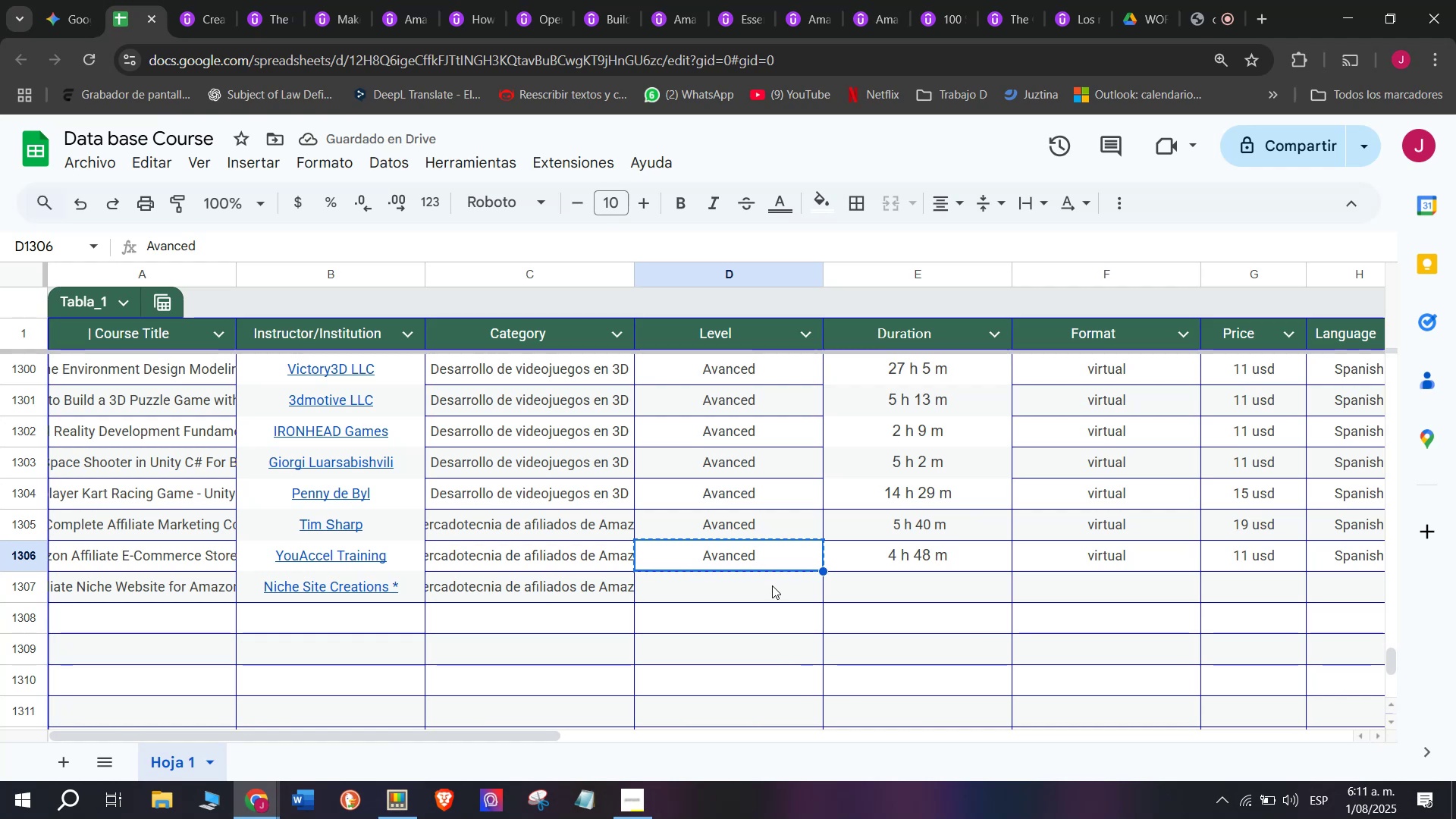 
double_click([772, 585])
 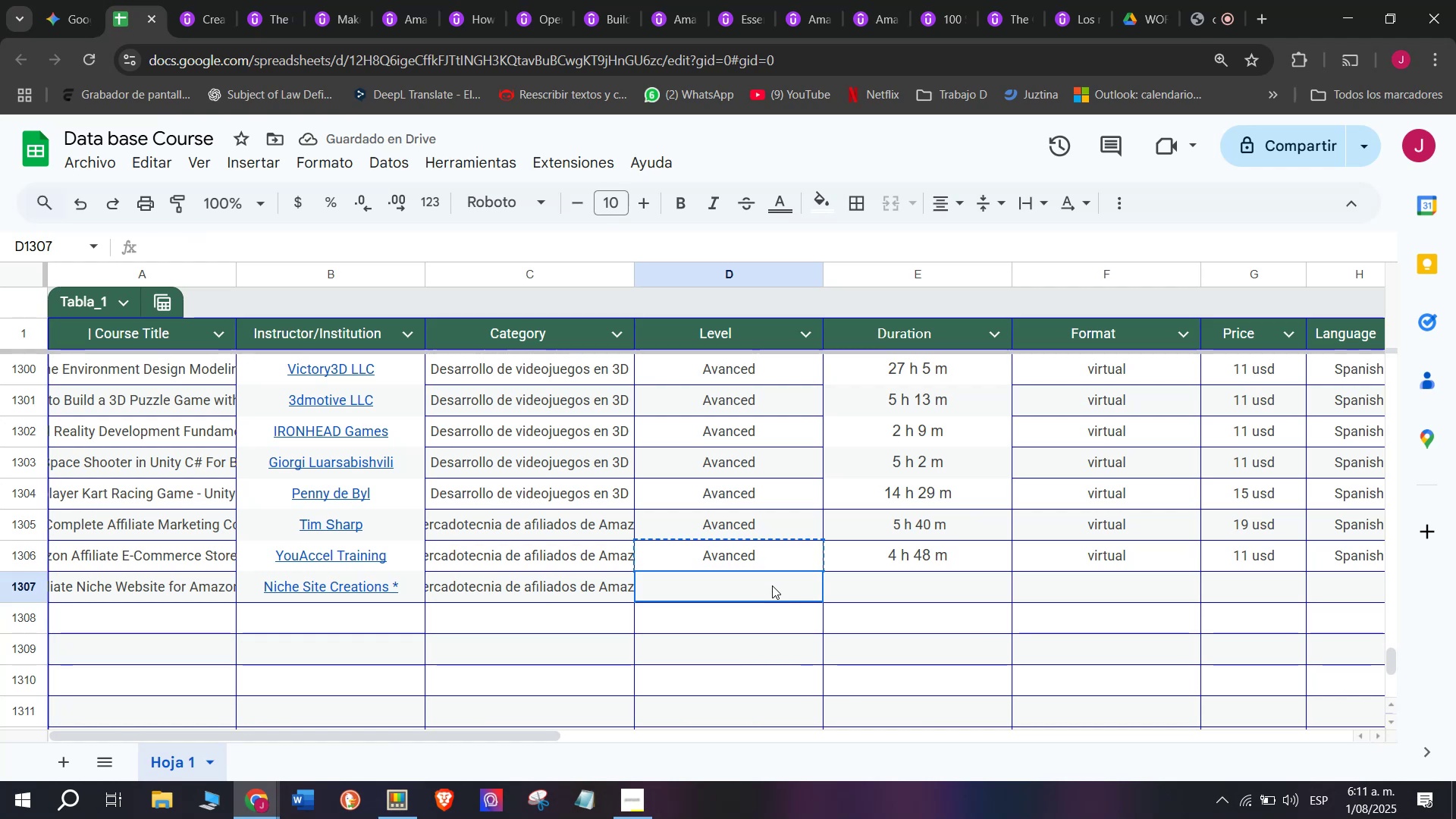 
key(Control+ControlLeft)
 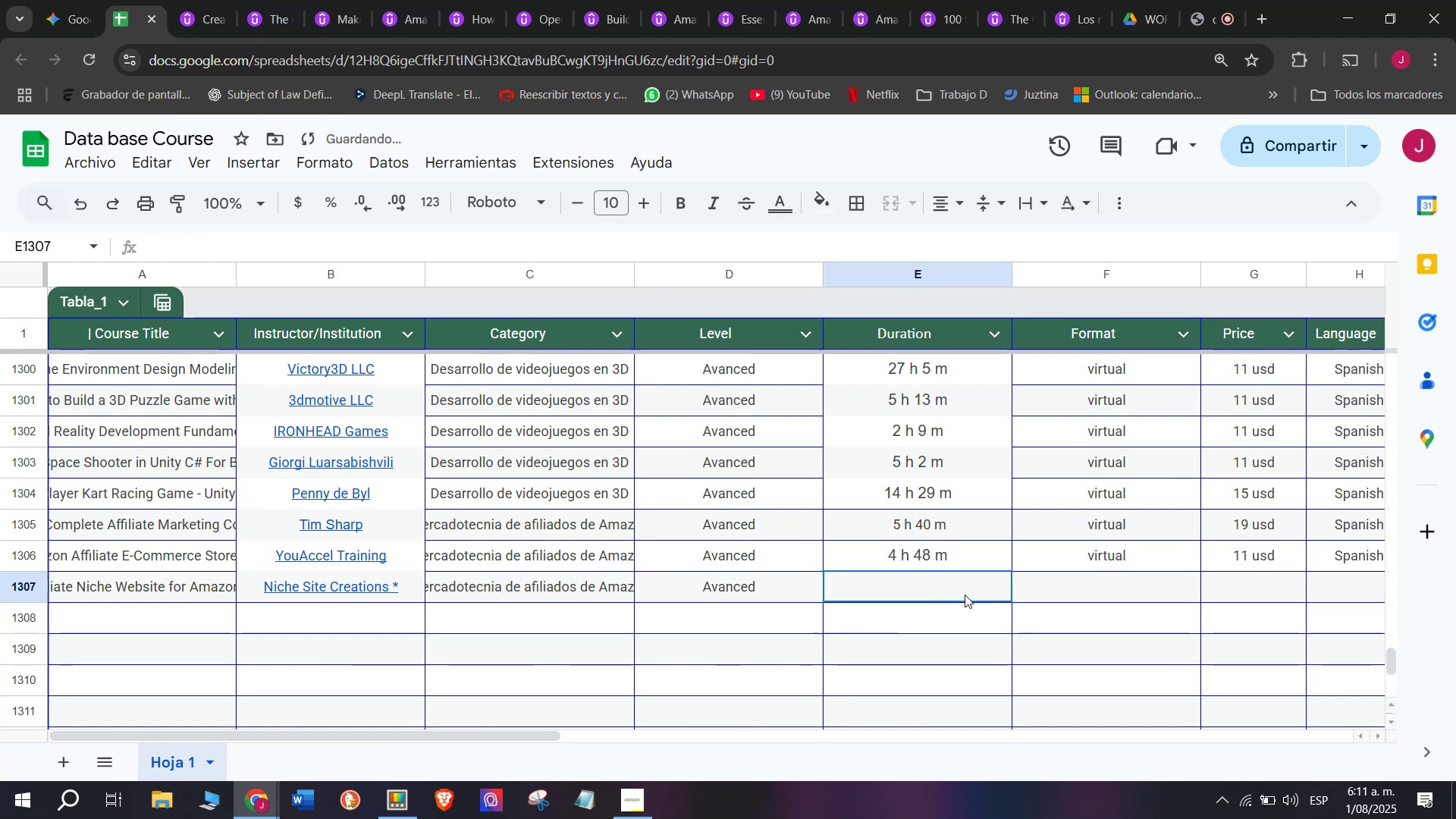 
key(Z)
 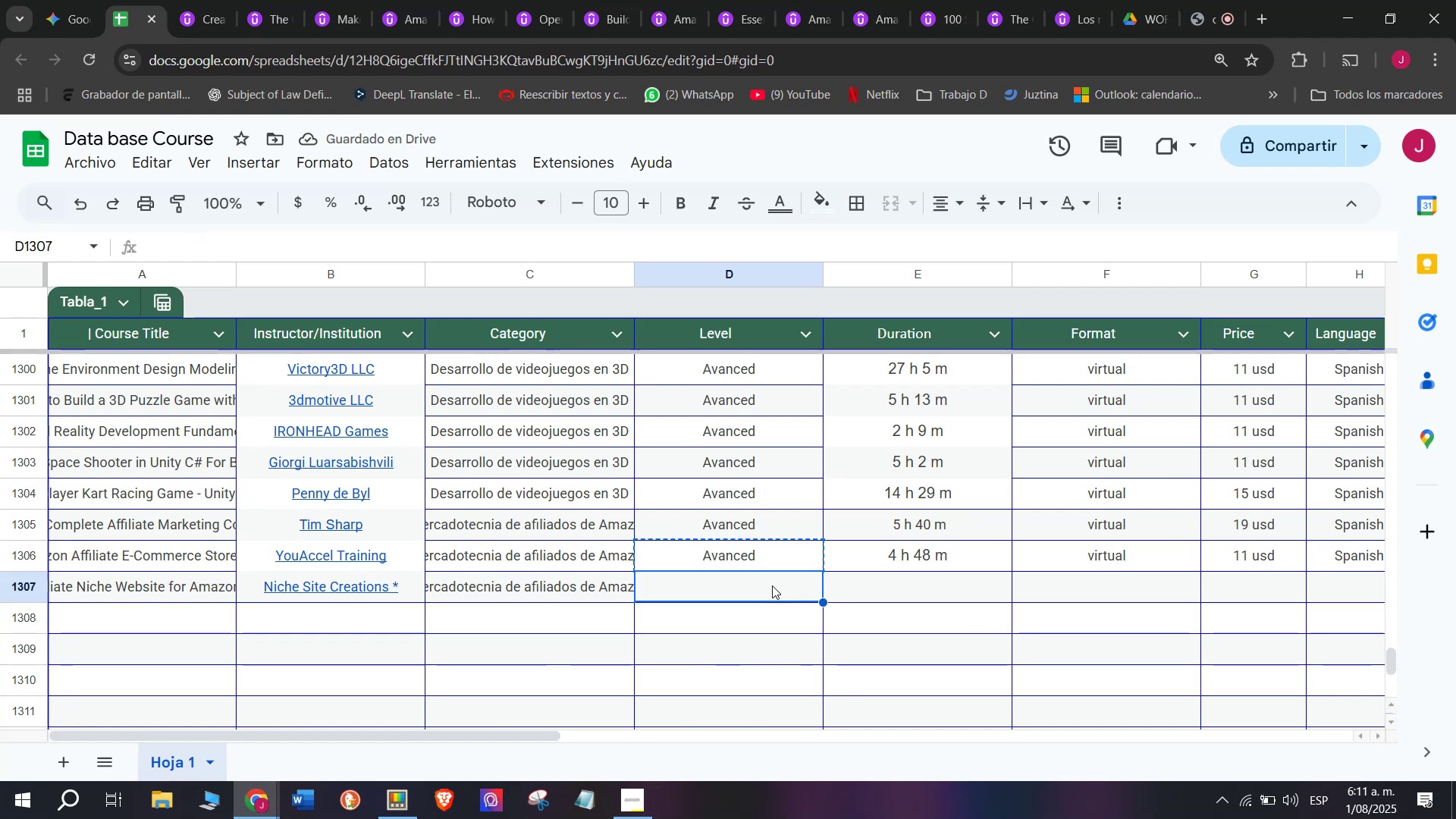 
key(Control+V)
 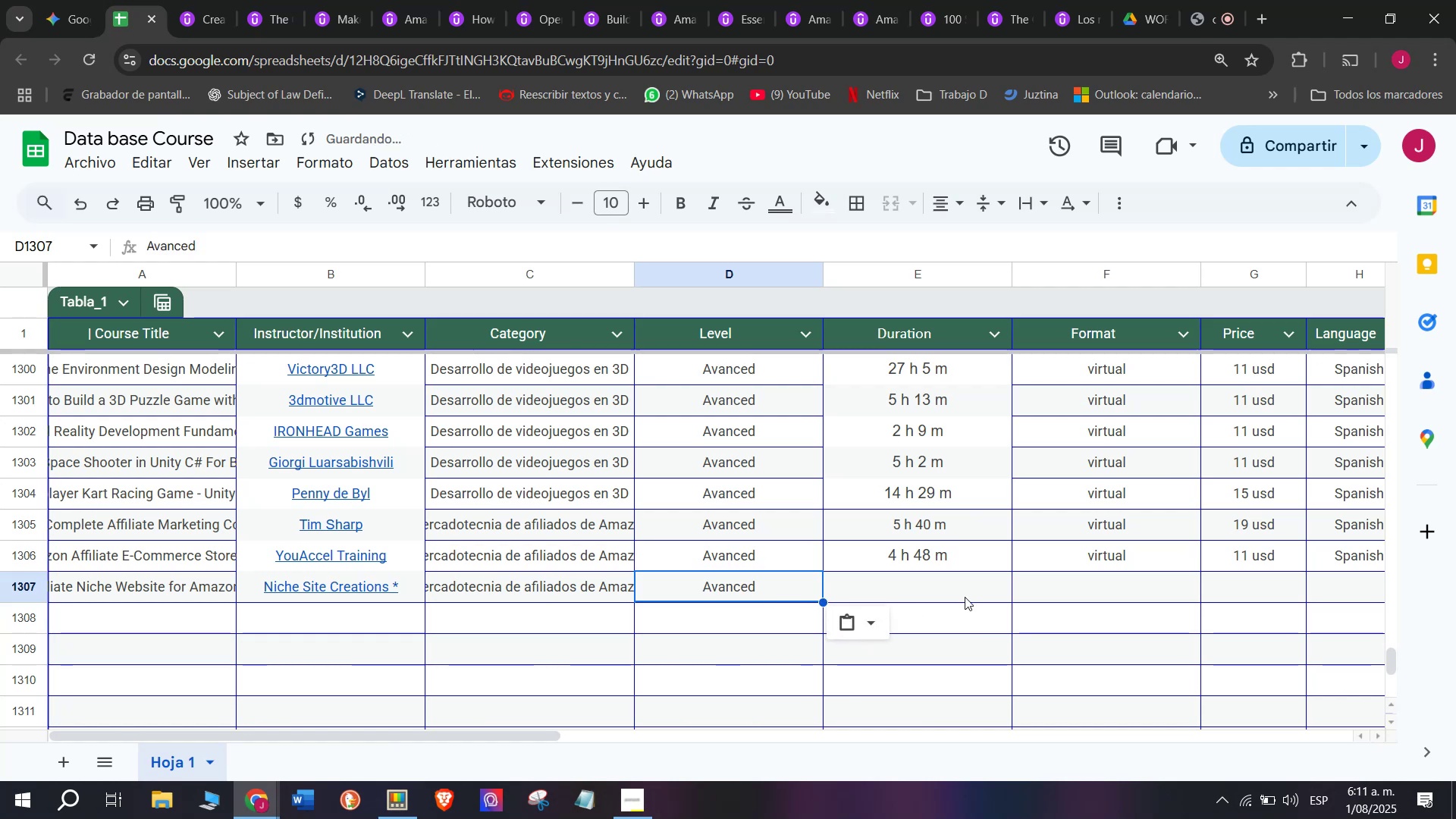 
left_click([965, 595])
 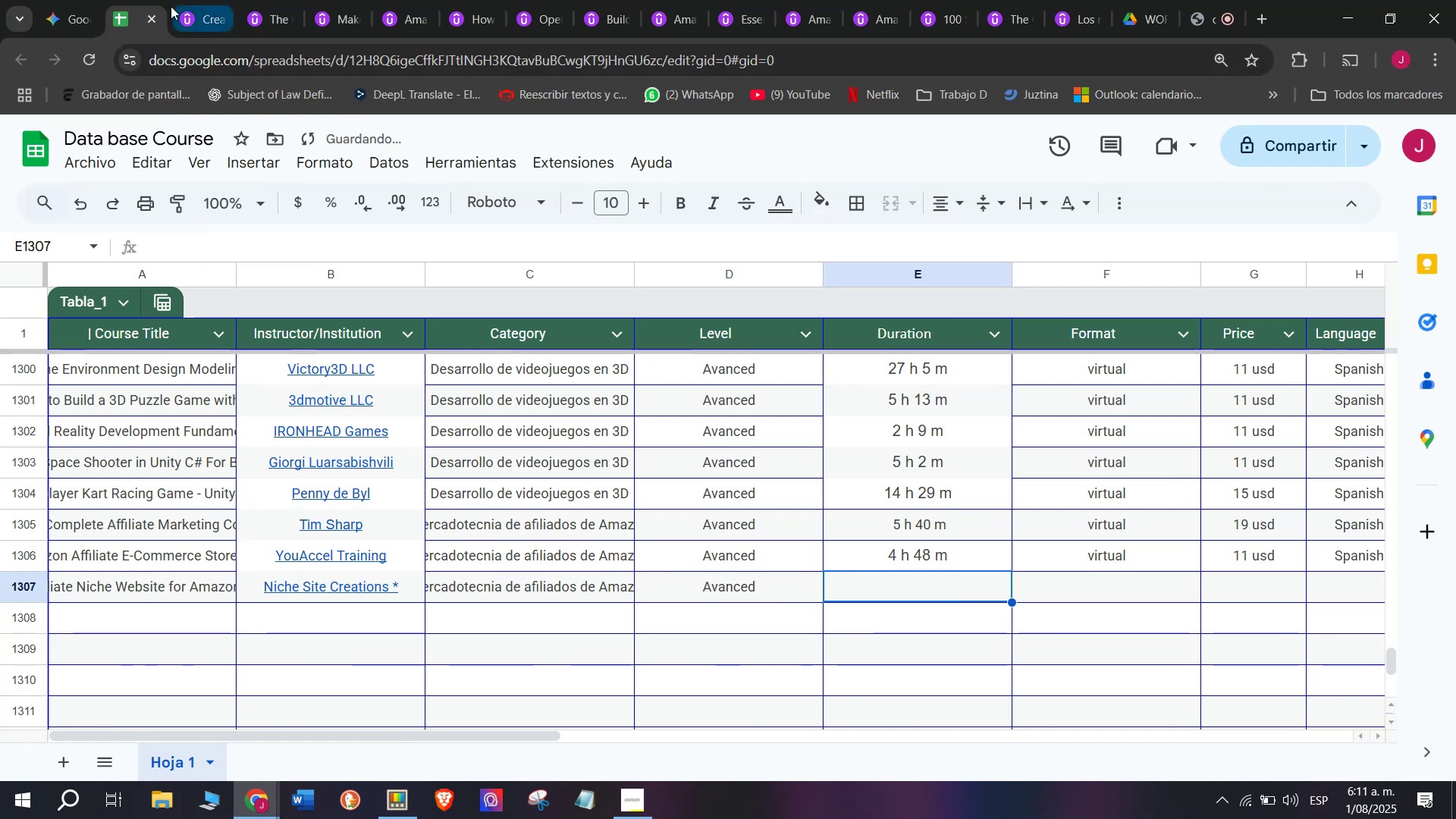 
left_click([171, 6])
 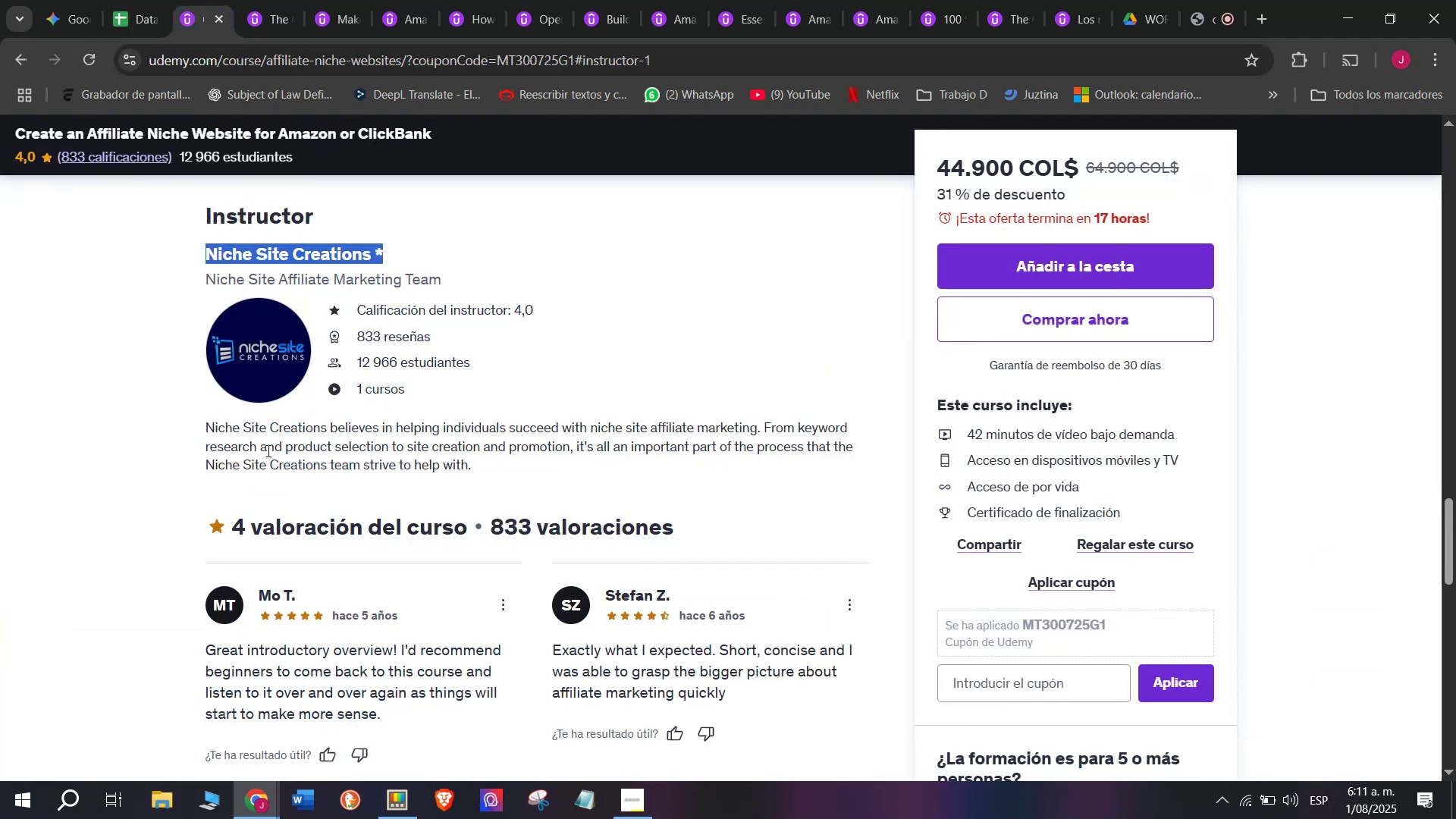 
scroll: coordinate [350, 624], scroll_direction: up, amount: 8.0
 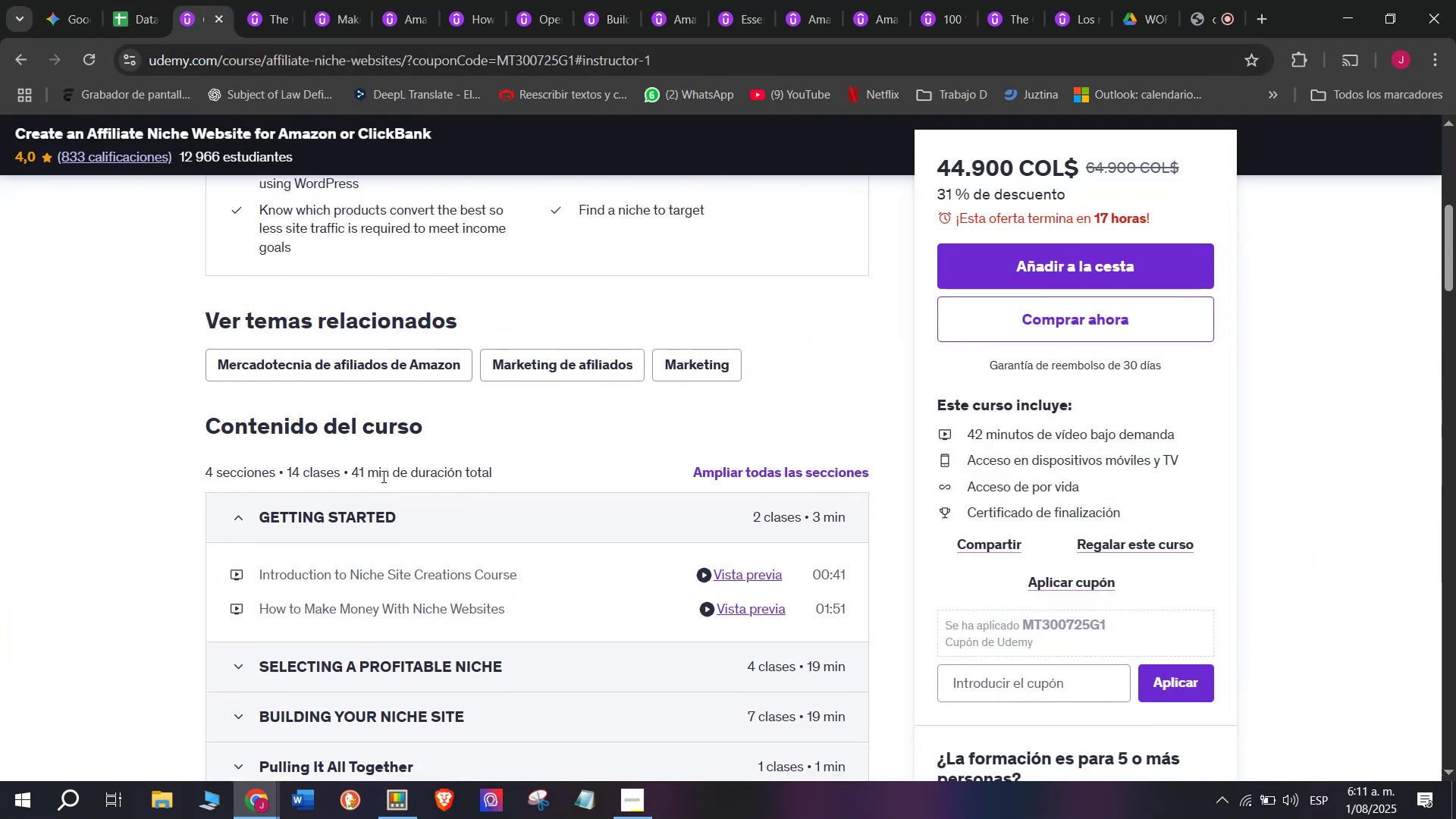 
left_click_drag(start_coordinate=[373, 476], to_coordinate=[352, 477])
 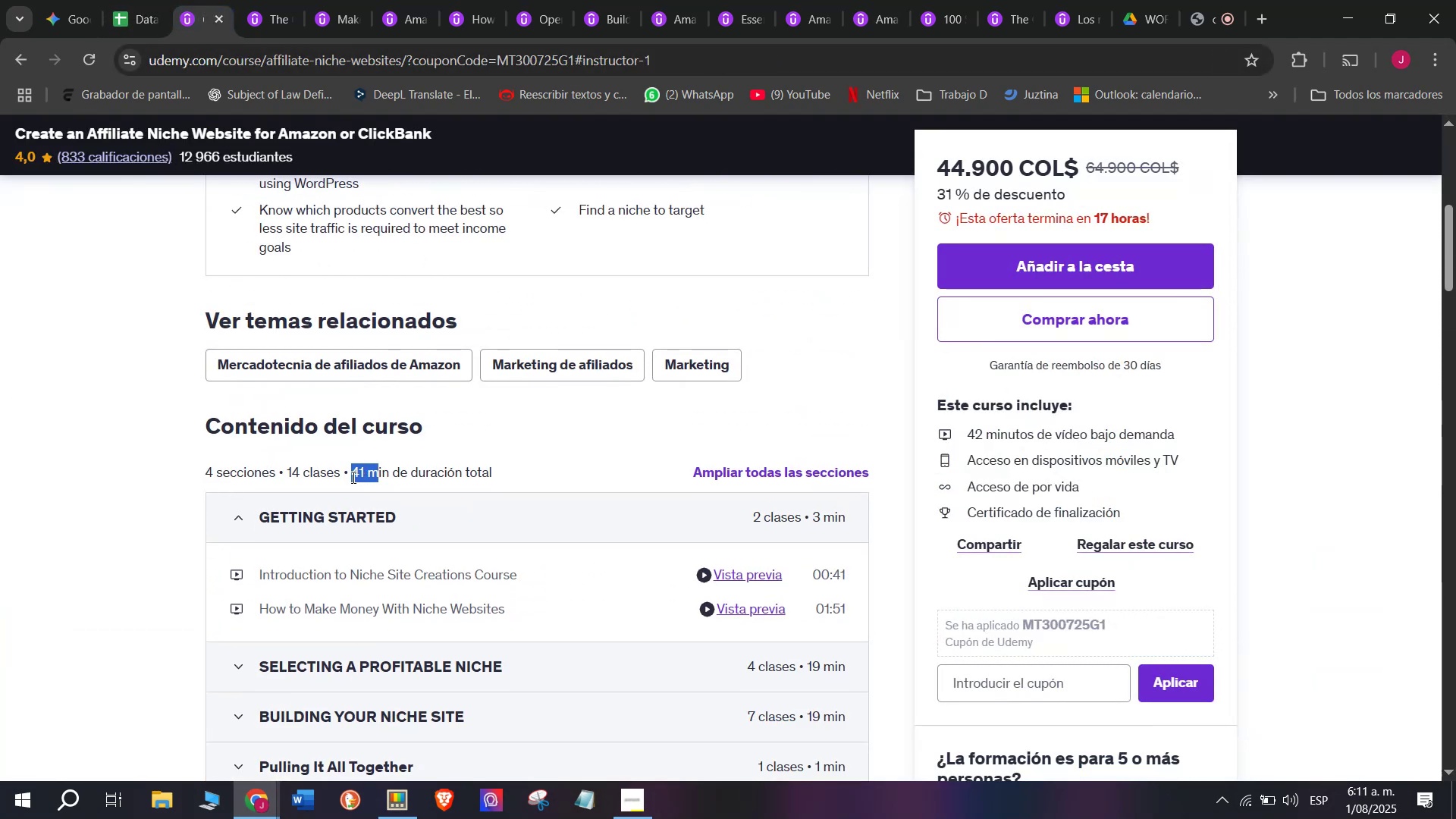 
key(Control+ControlLeft)
 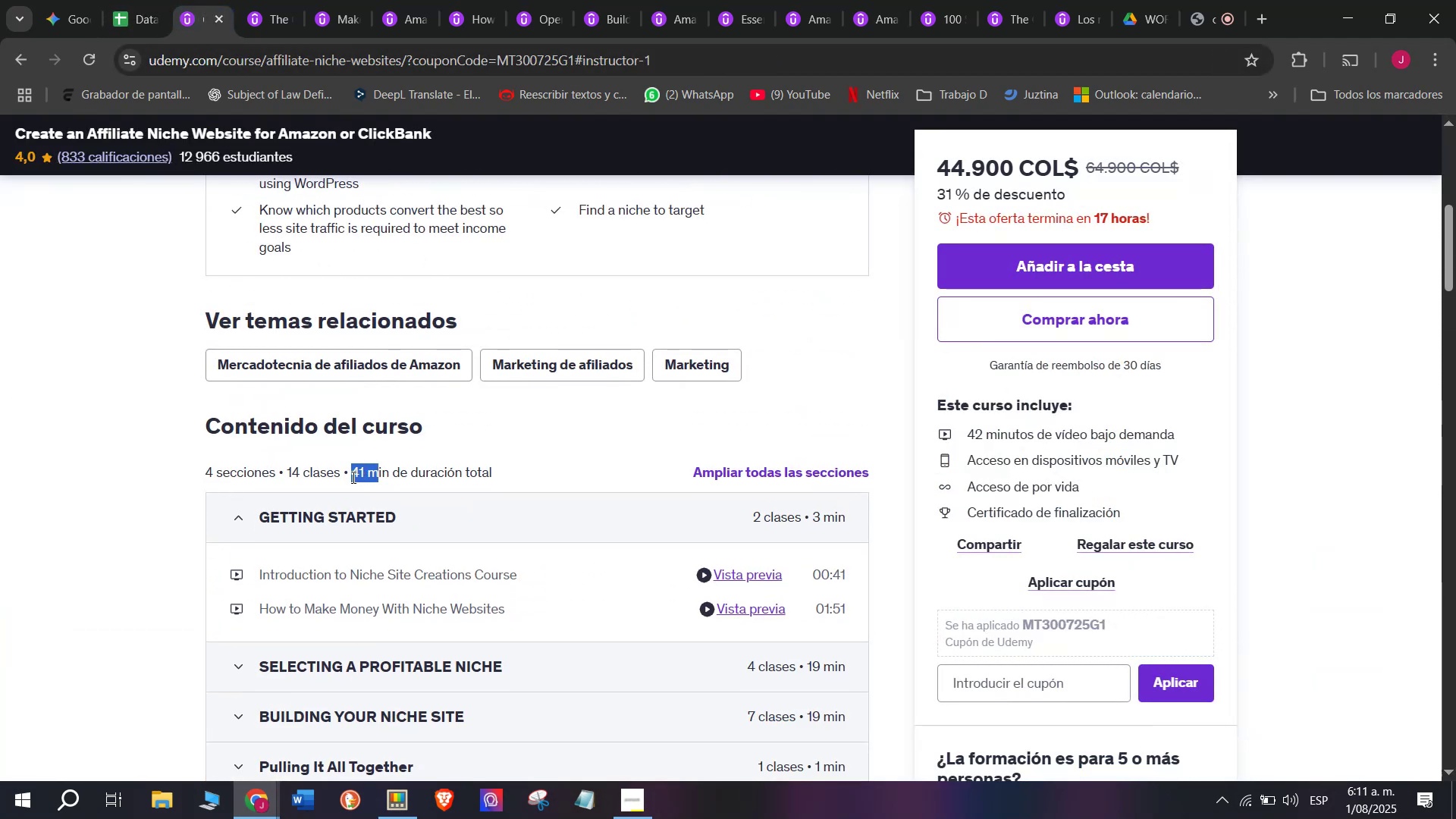 
key(Break)
 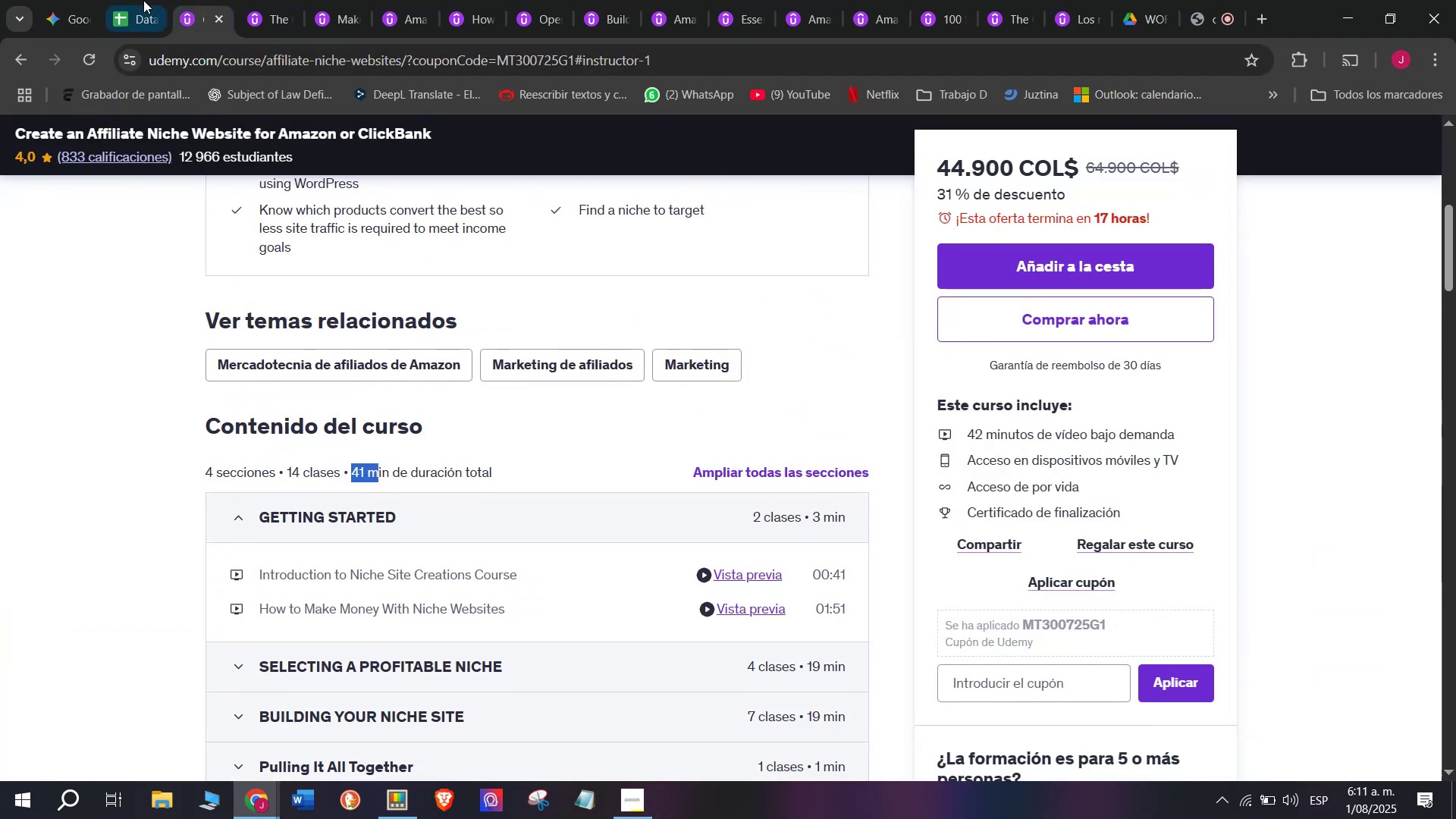 
key(Control+C)
 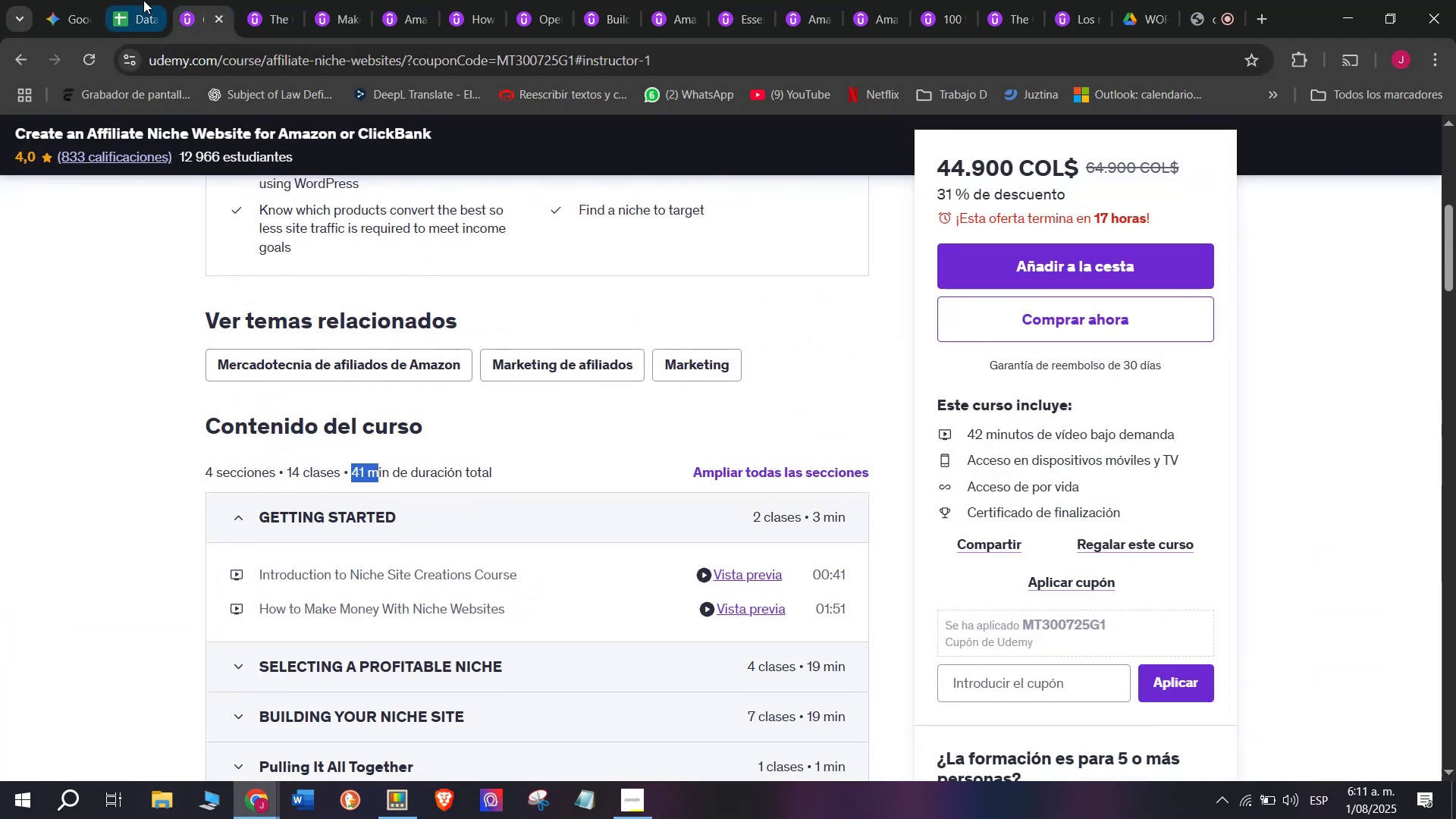 
left_click([143, 0])
 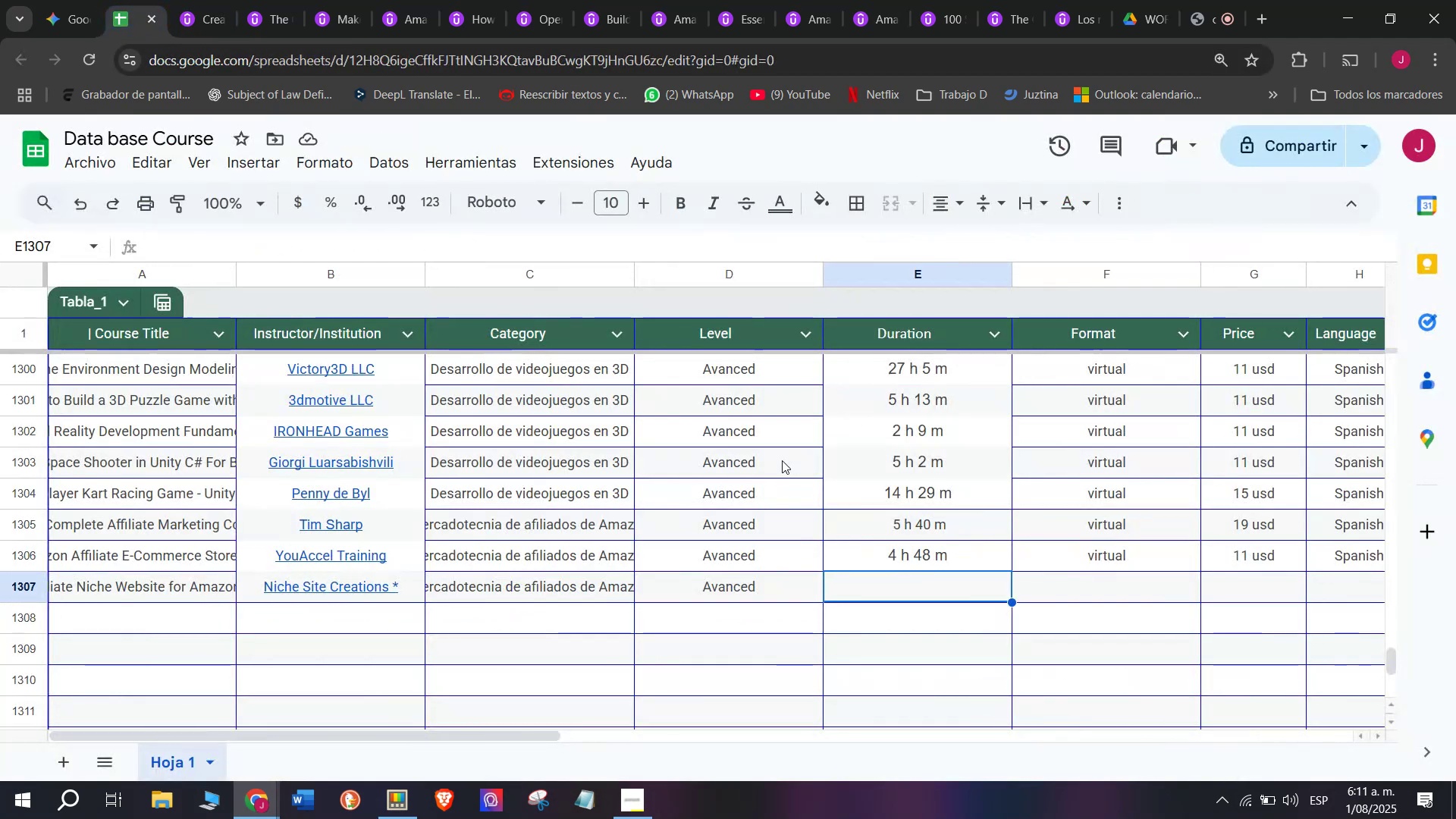 
key(Control+ControlLeft)
 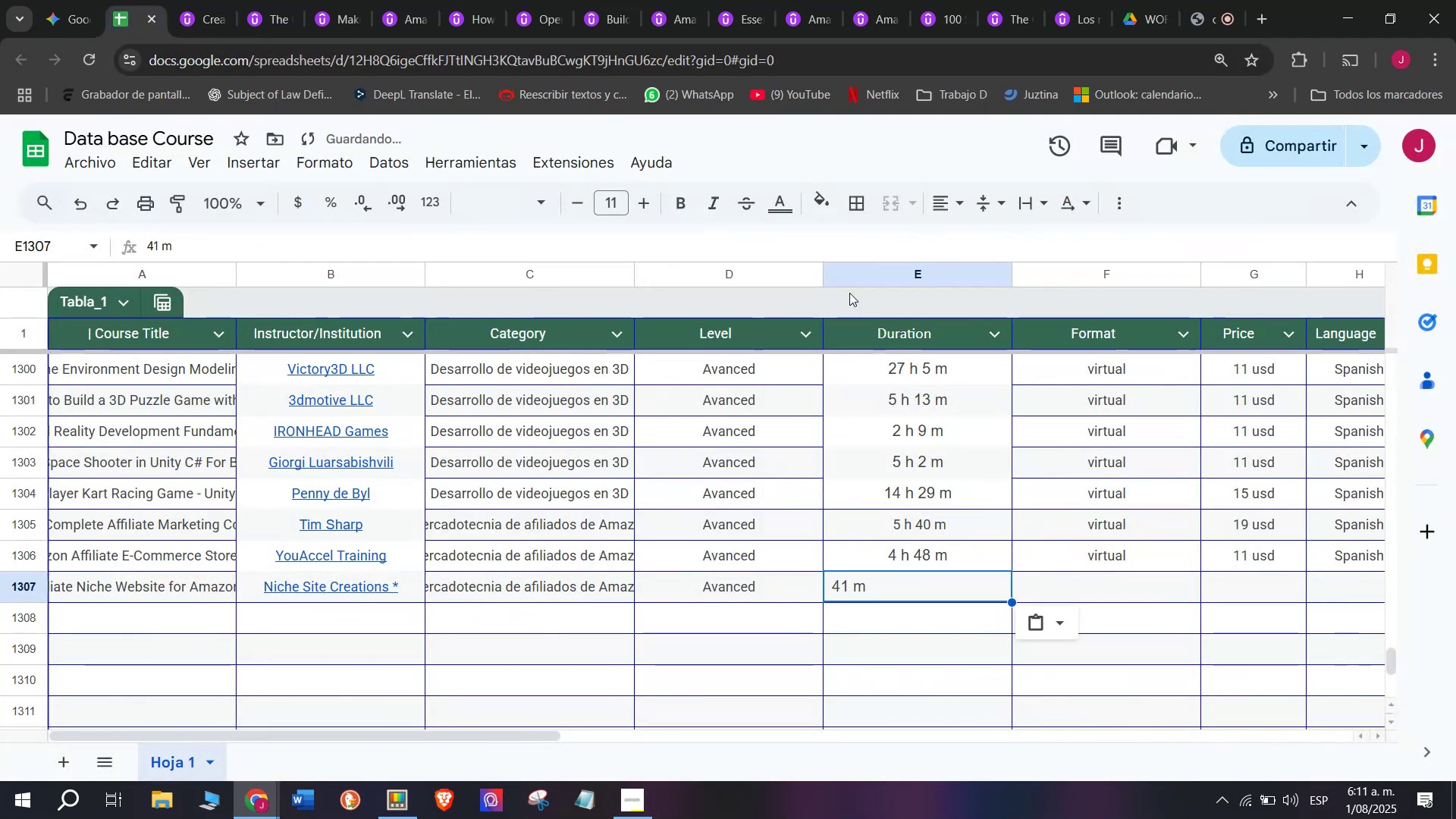 
key(Z)
 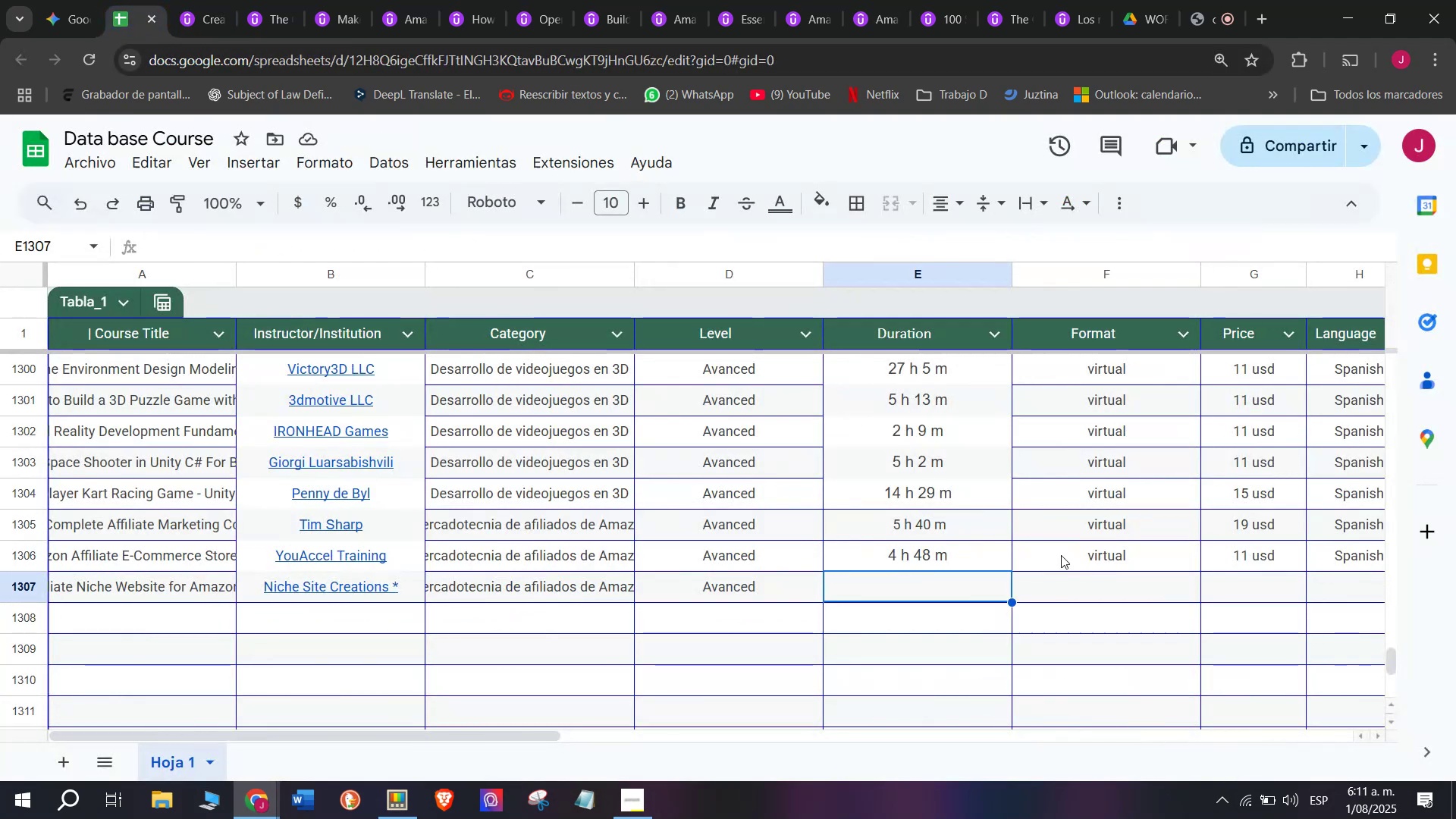 
key(Control+V)
 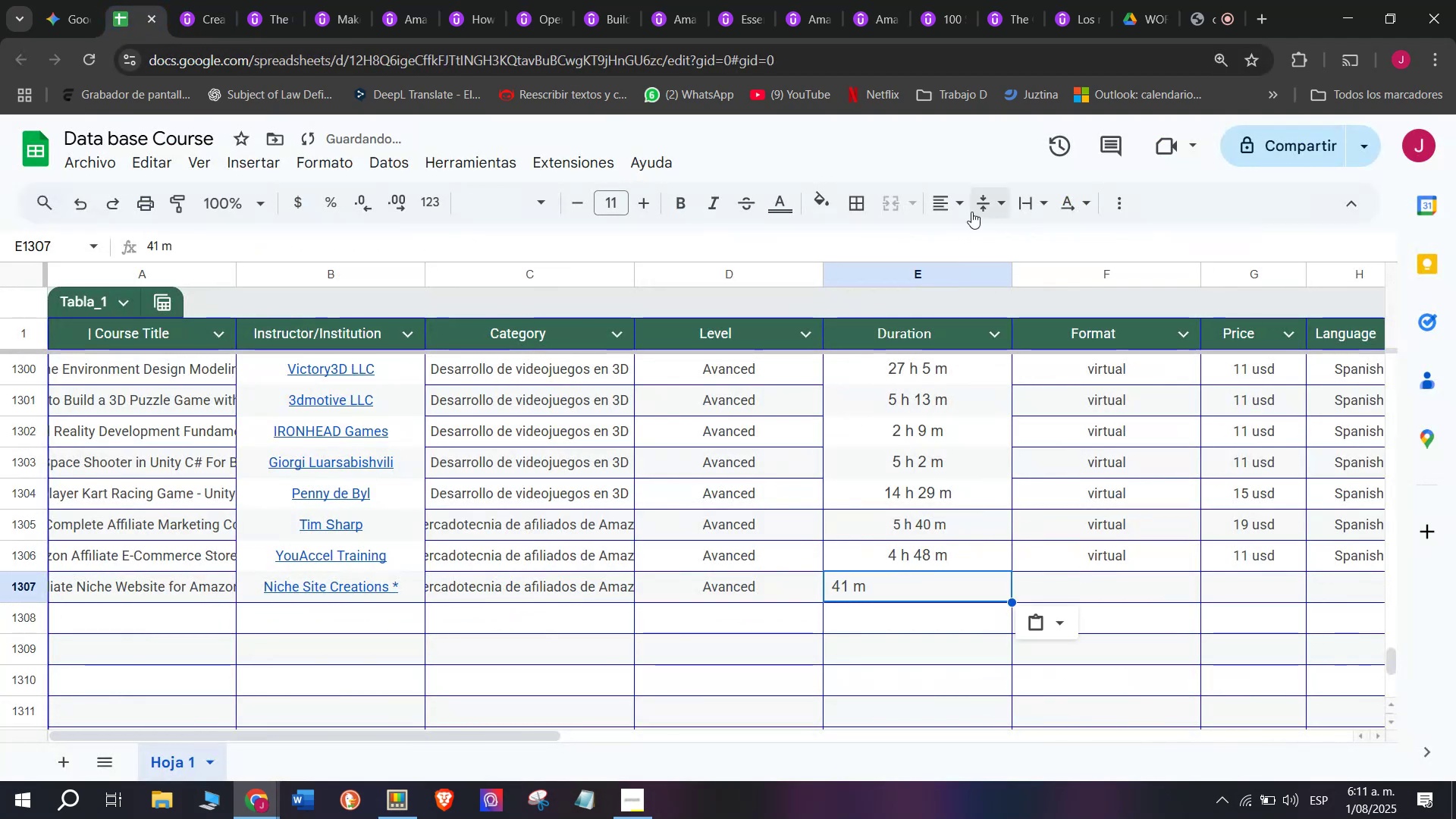 
left_click([953, 193])
 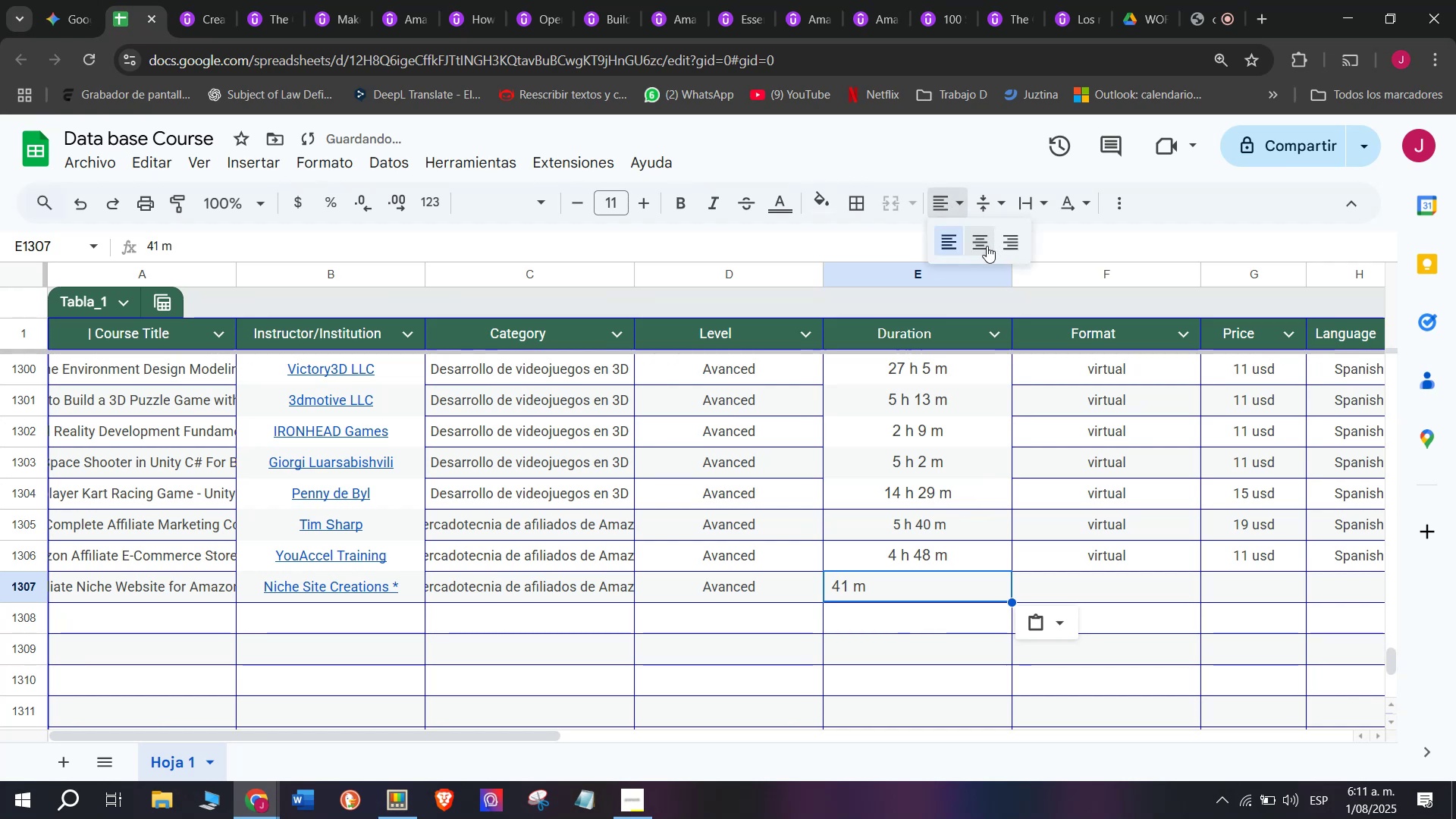 
left_click([987, 247])
 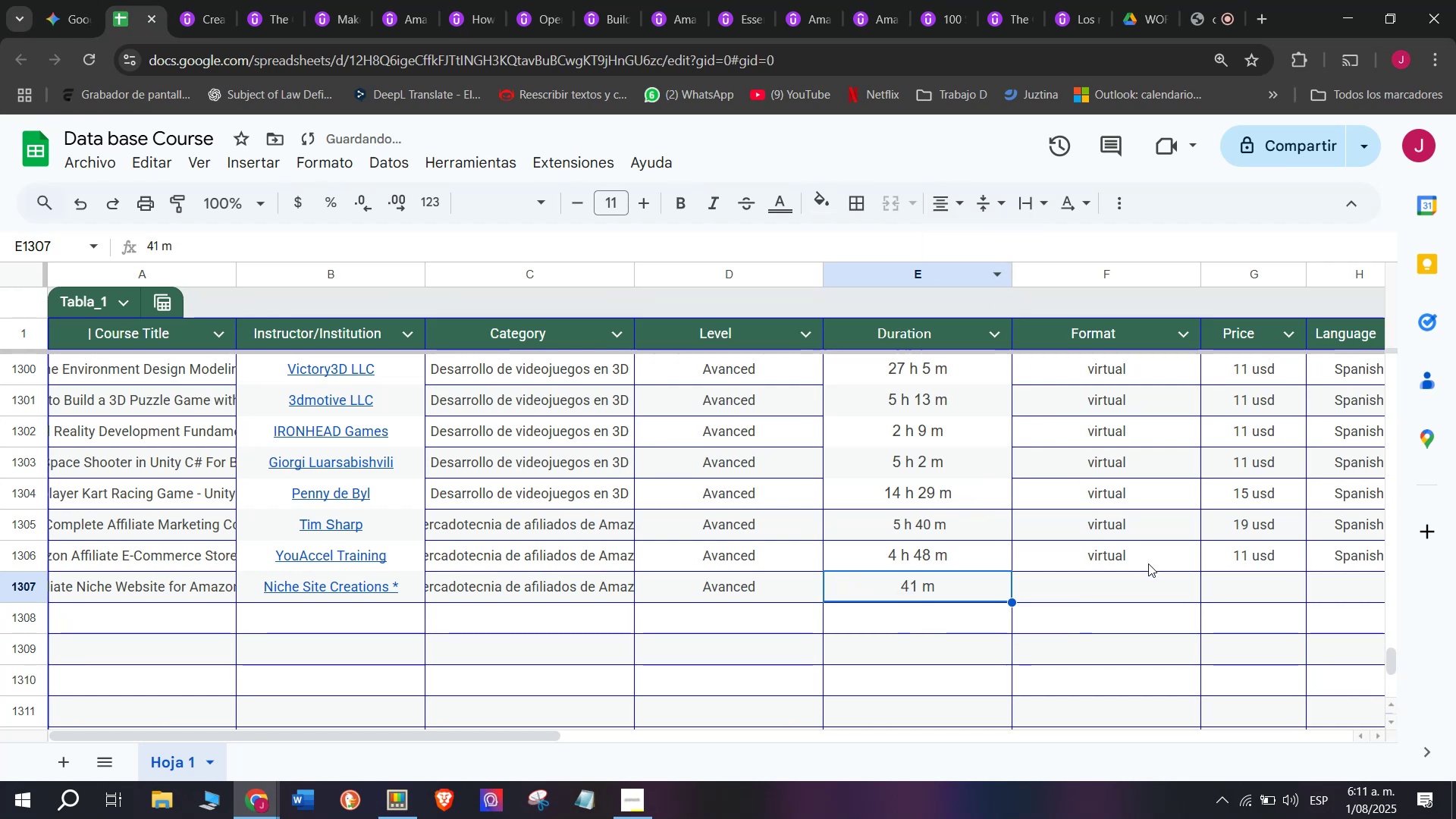 
left_click([1148, 563])
 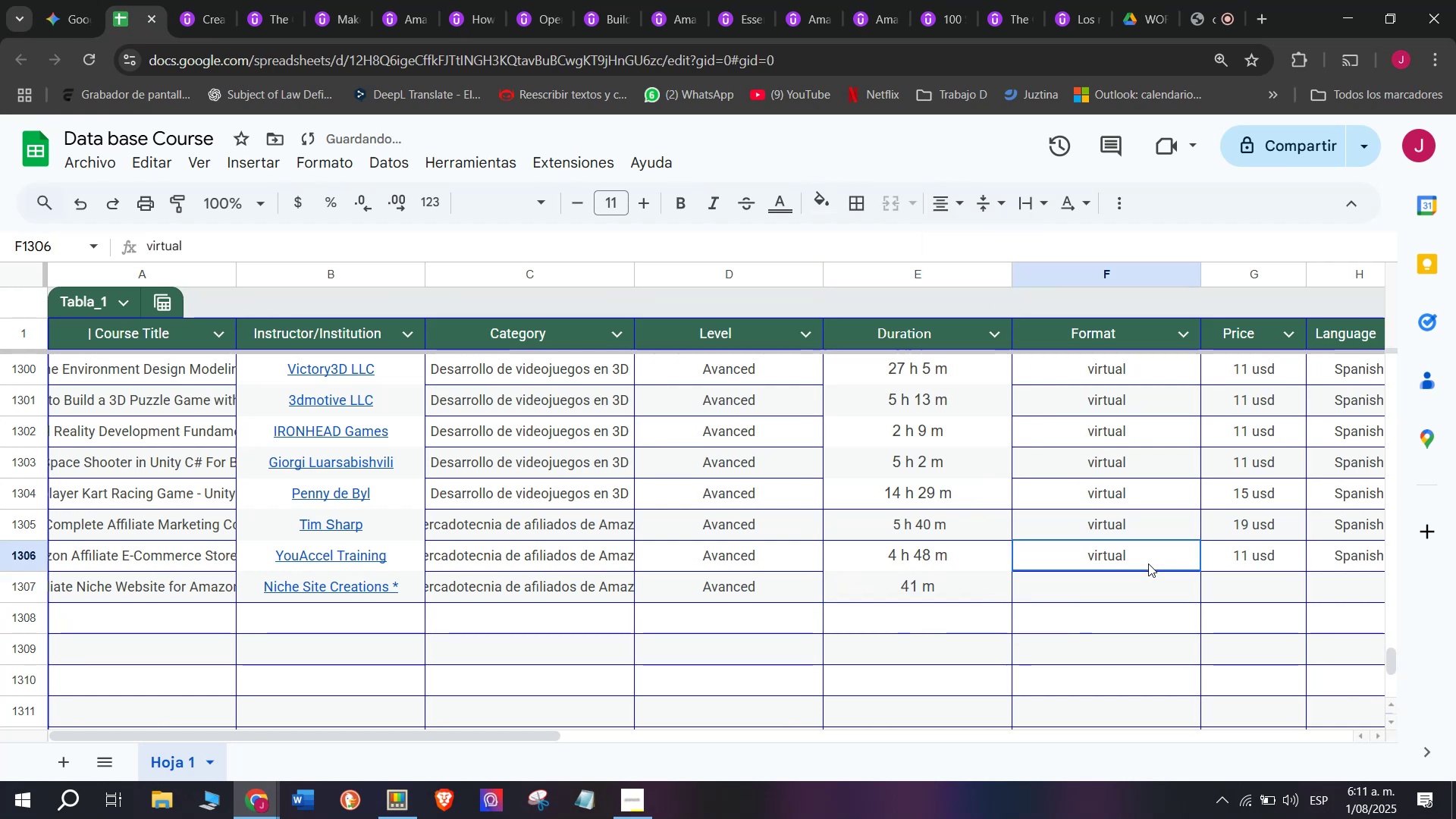 
key(Break)
 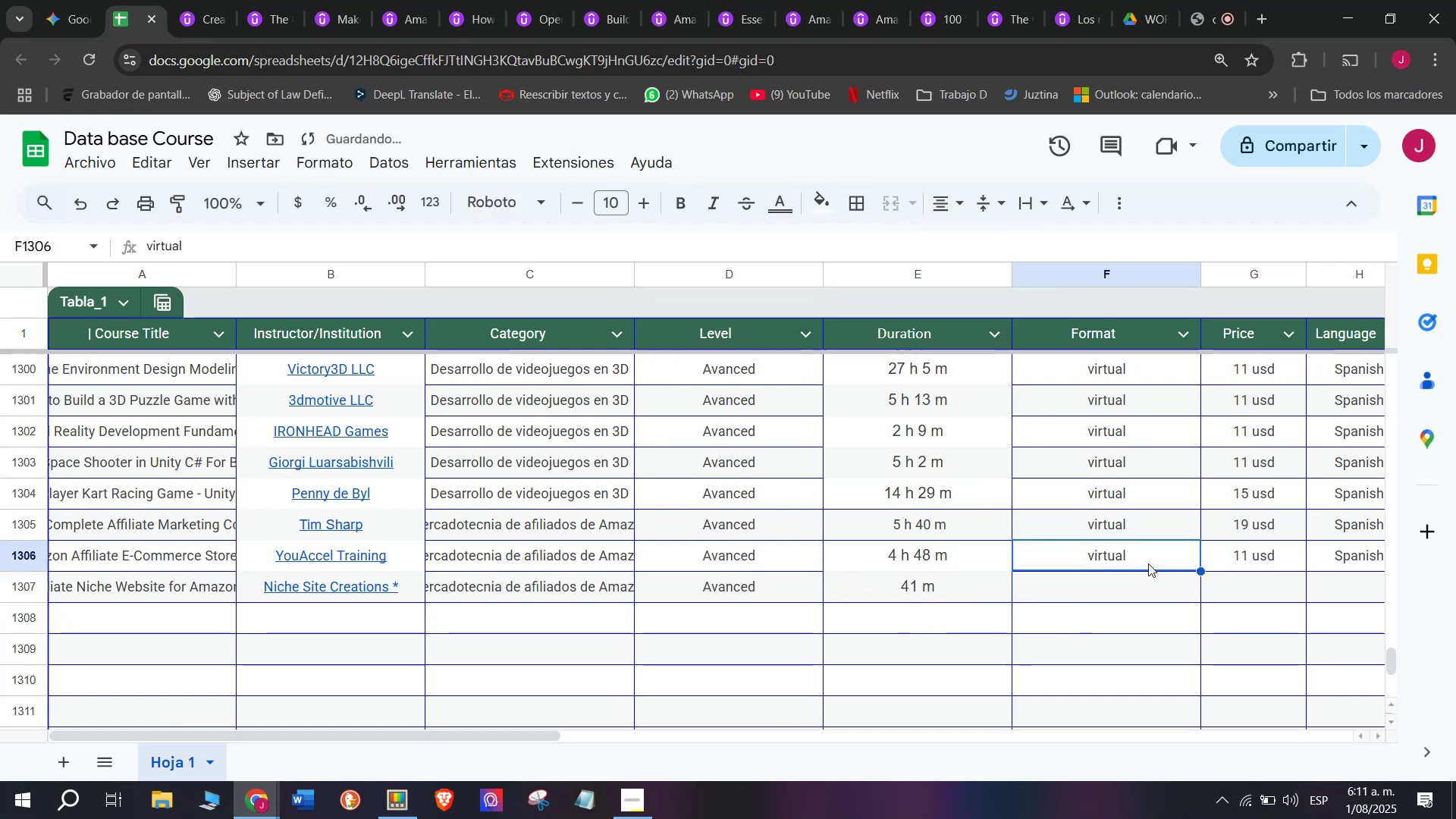 
key(Control+ControlLeft)
 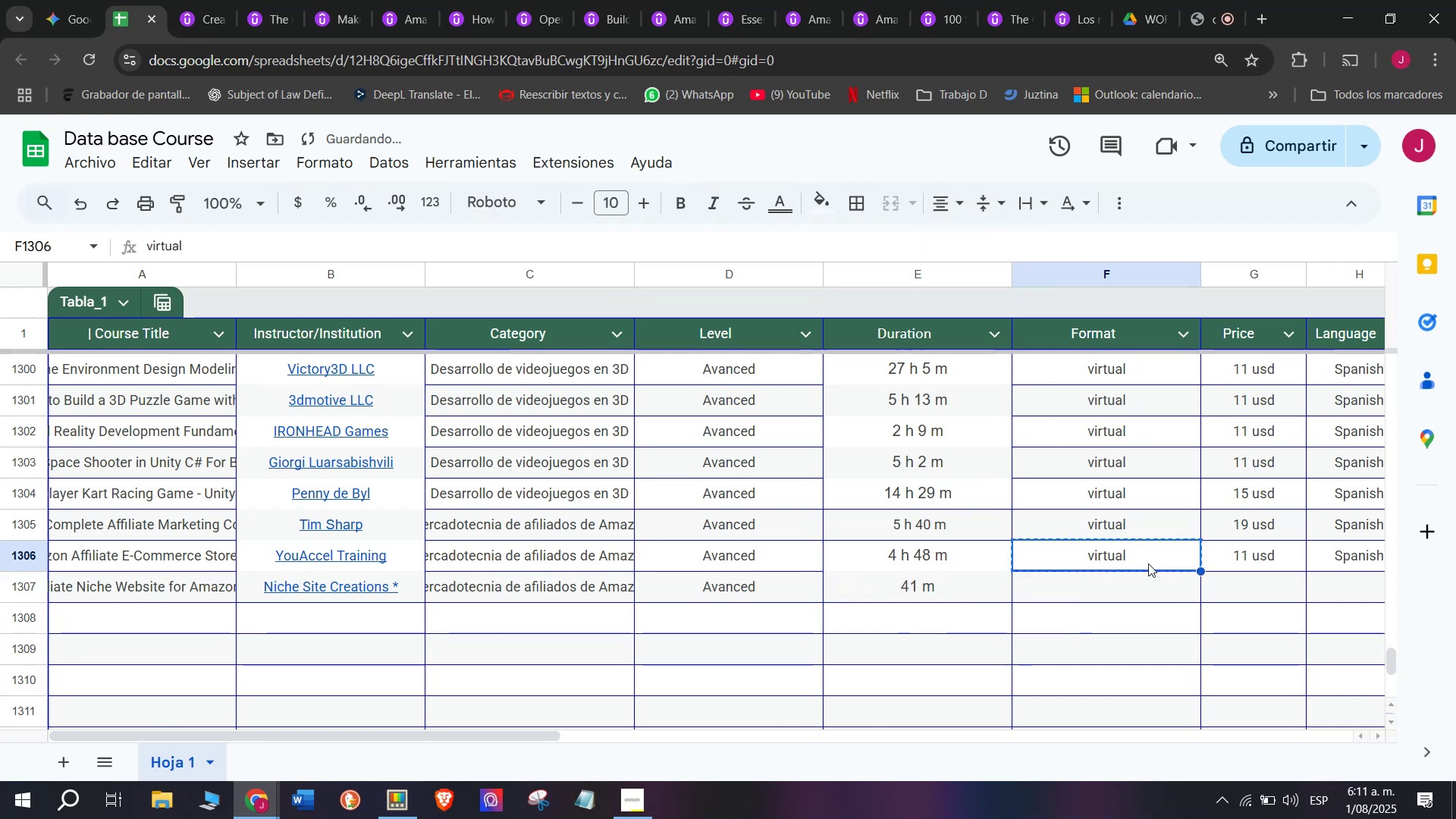 
key(Control+C)
 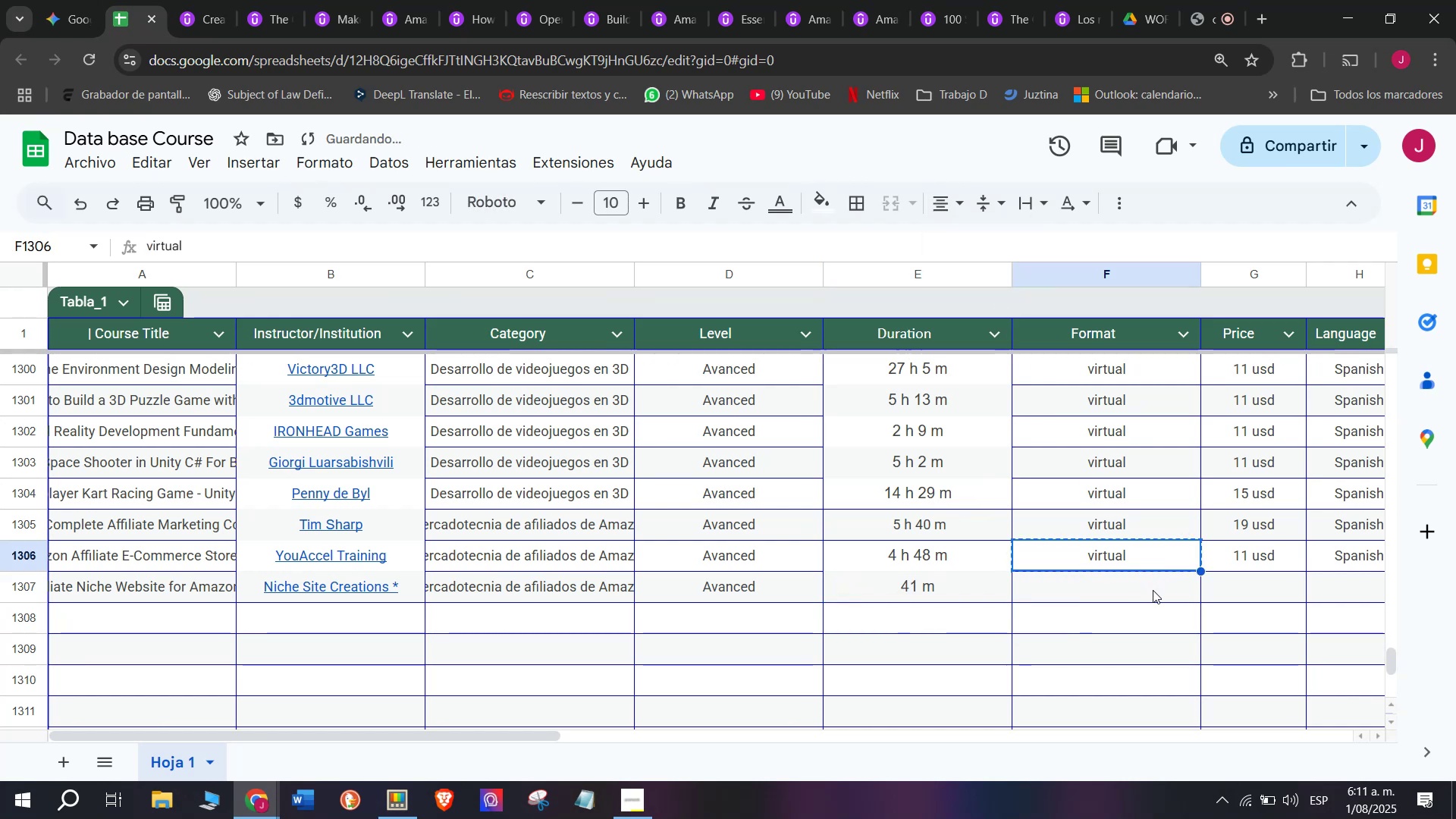 
left_click([1153, 590])
 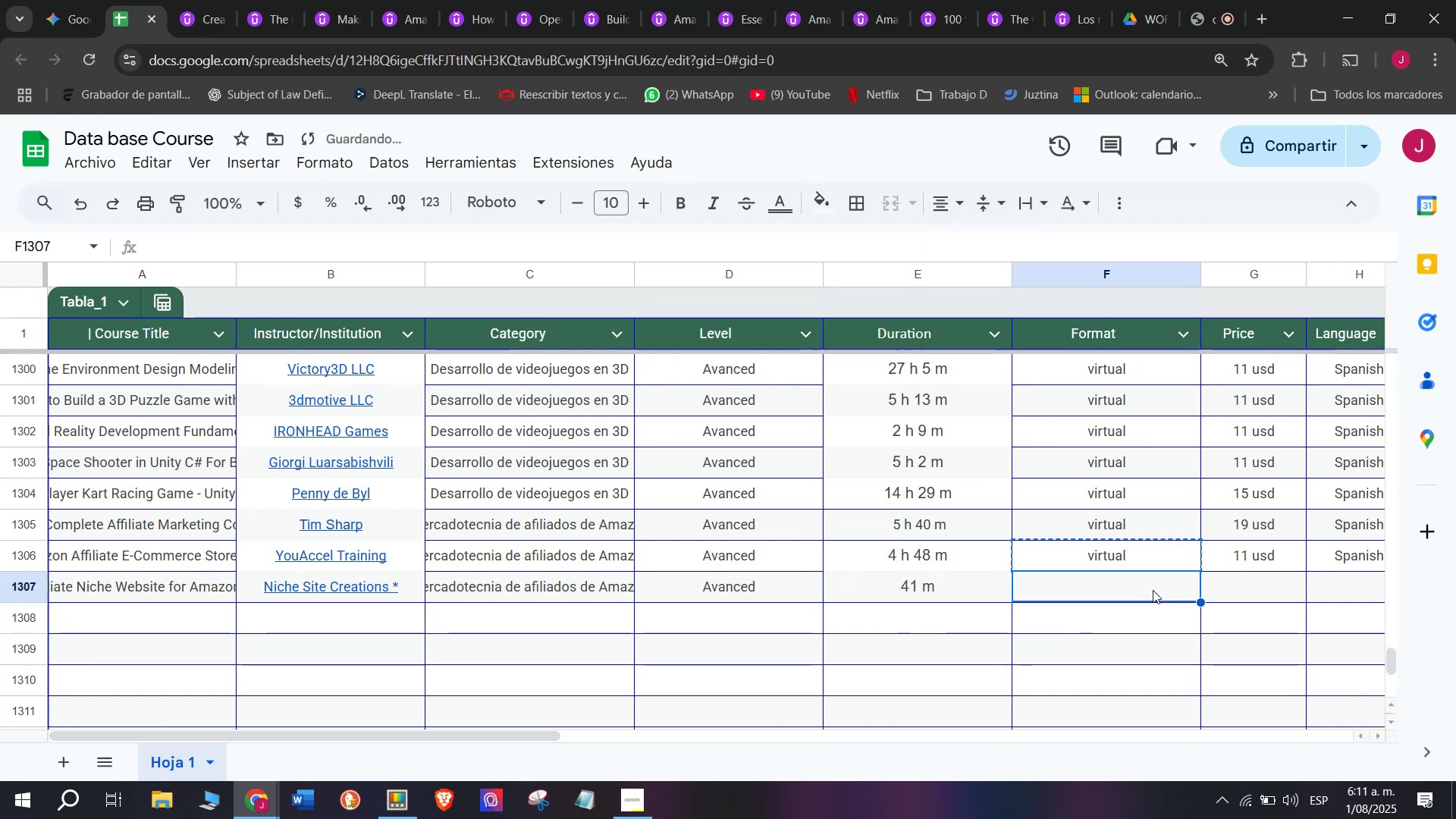 
key(Z)
 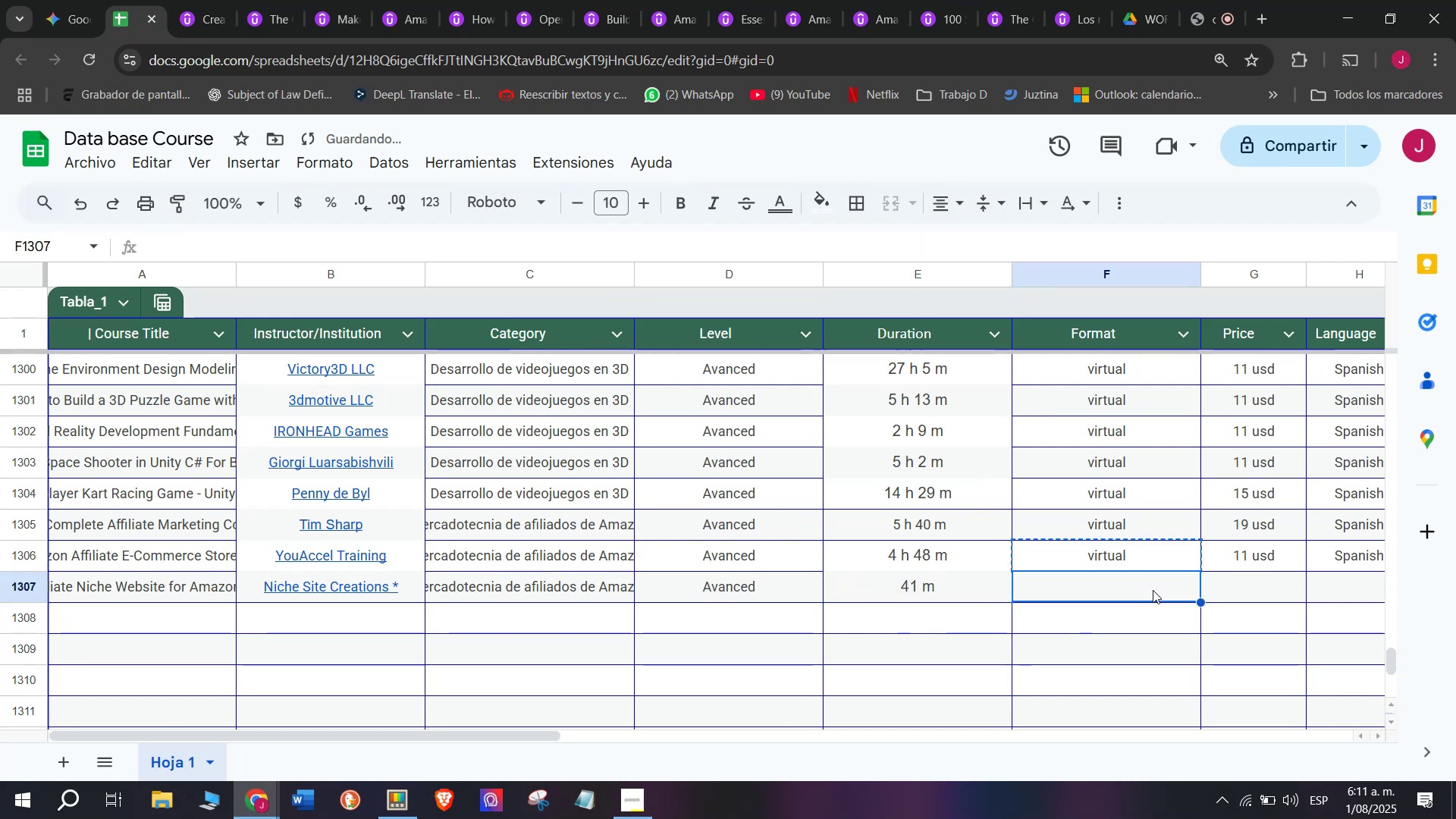 
key(Control+ControlLeft)
 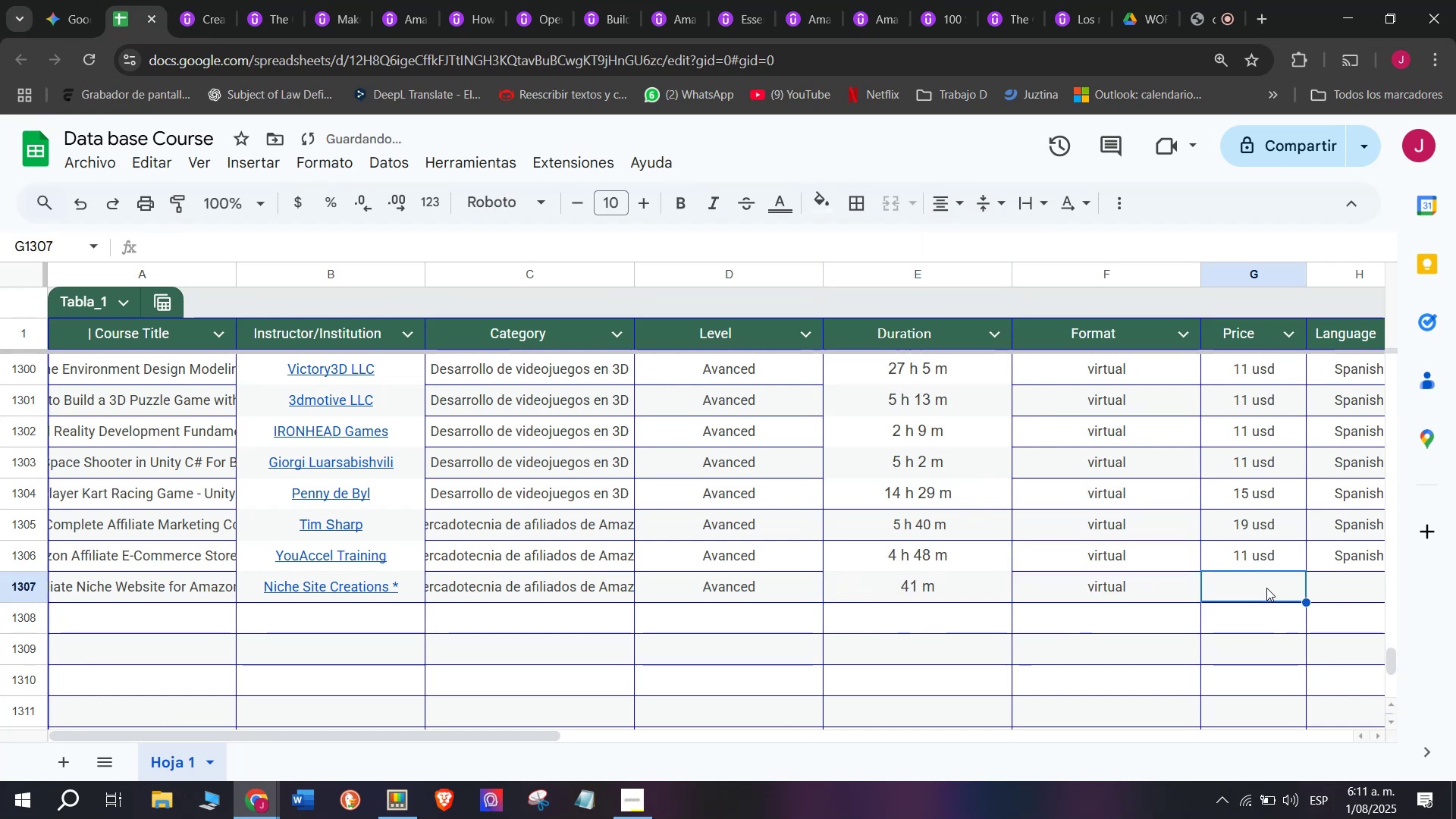 
key(Control+V)
 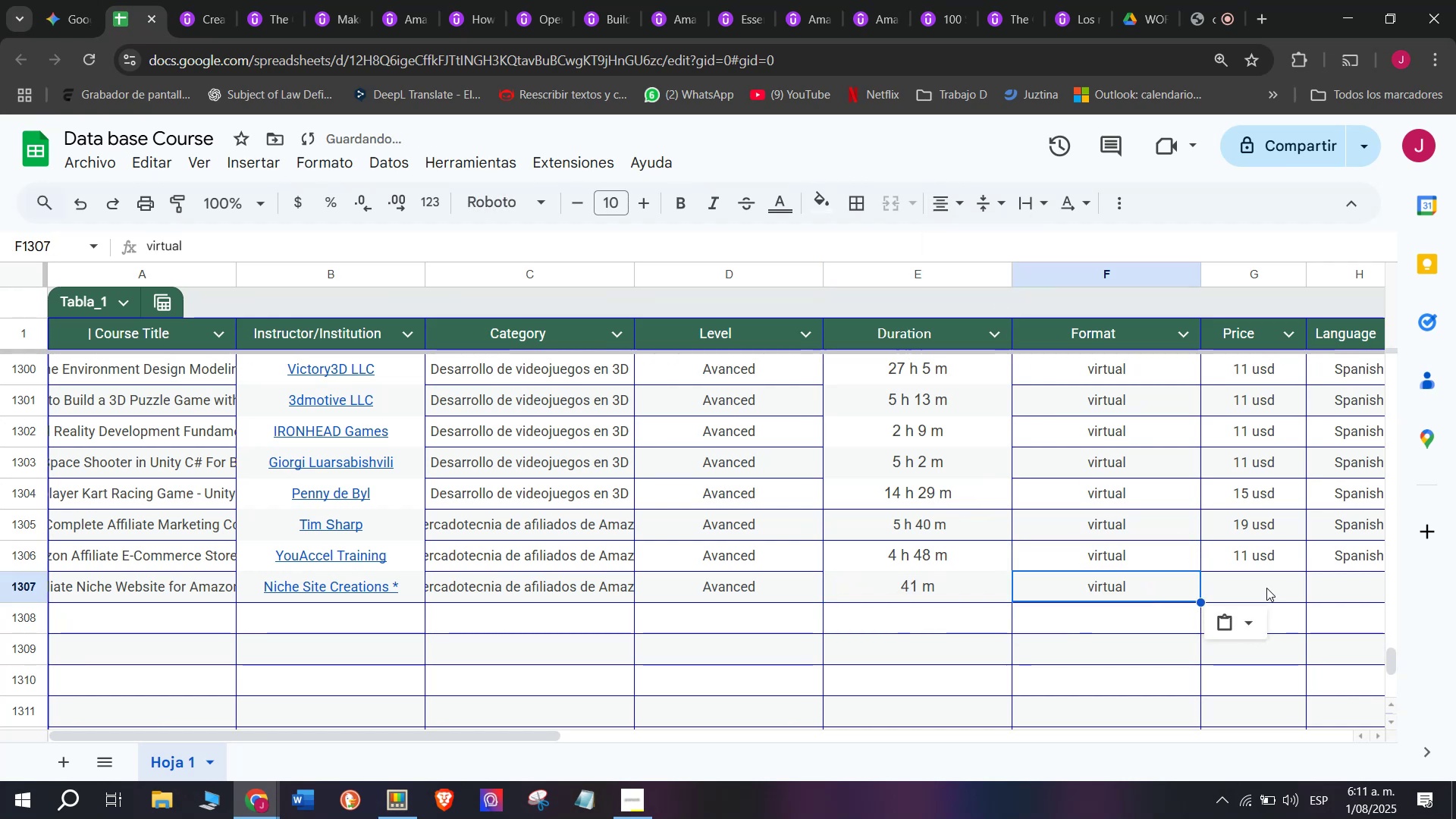 
double_click([1266, 588])
 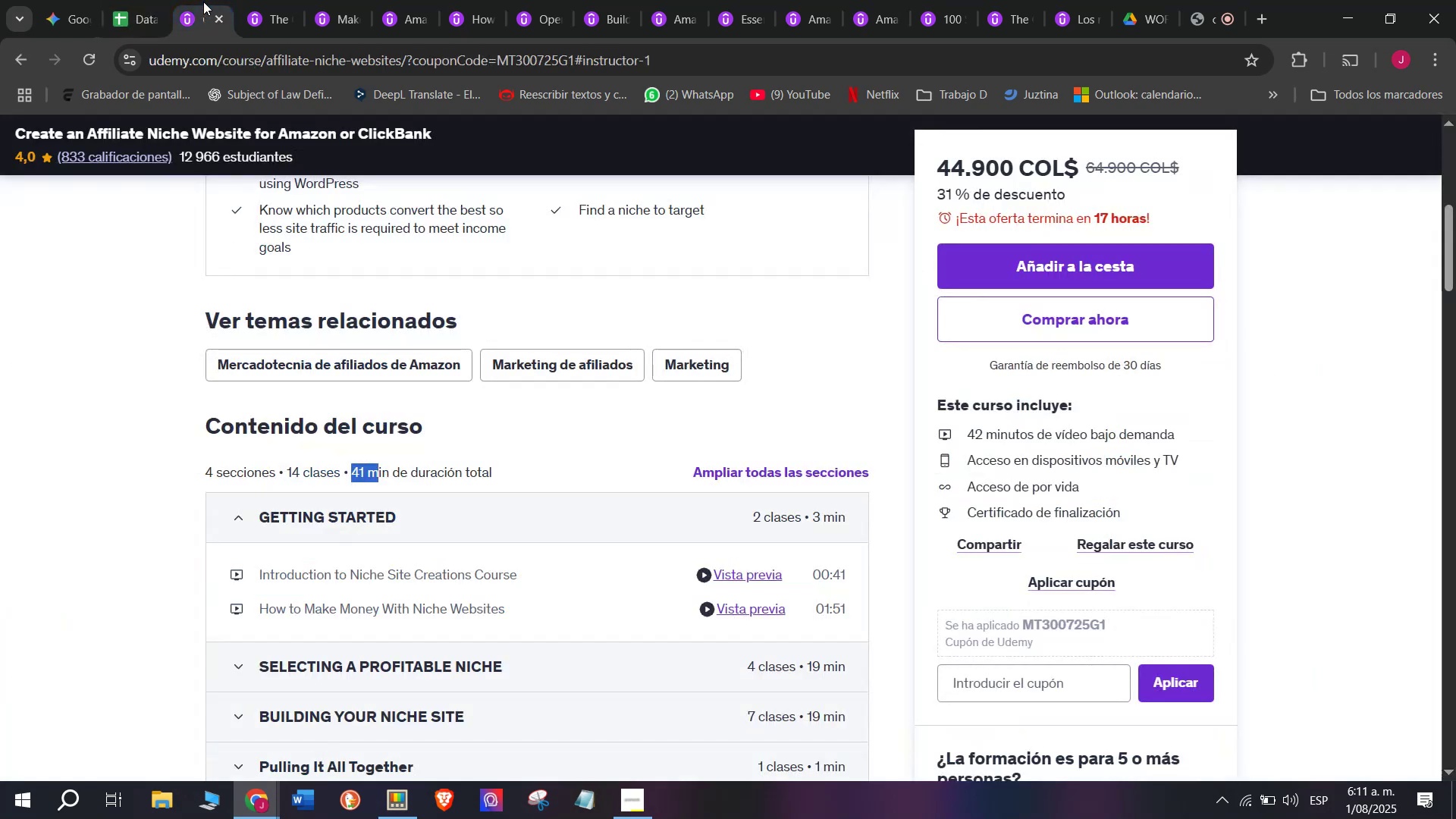 
scroll: coordinate [436, 531], scroll_direction: up, amount: 6.0
 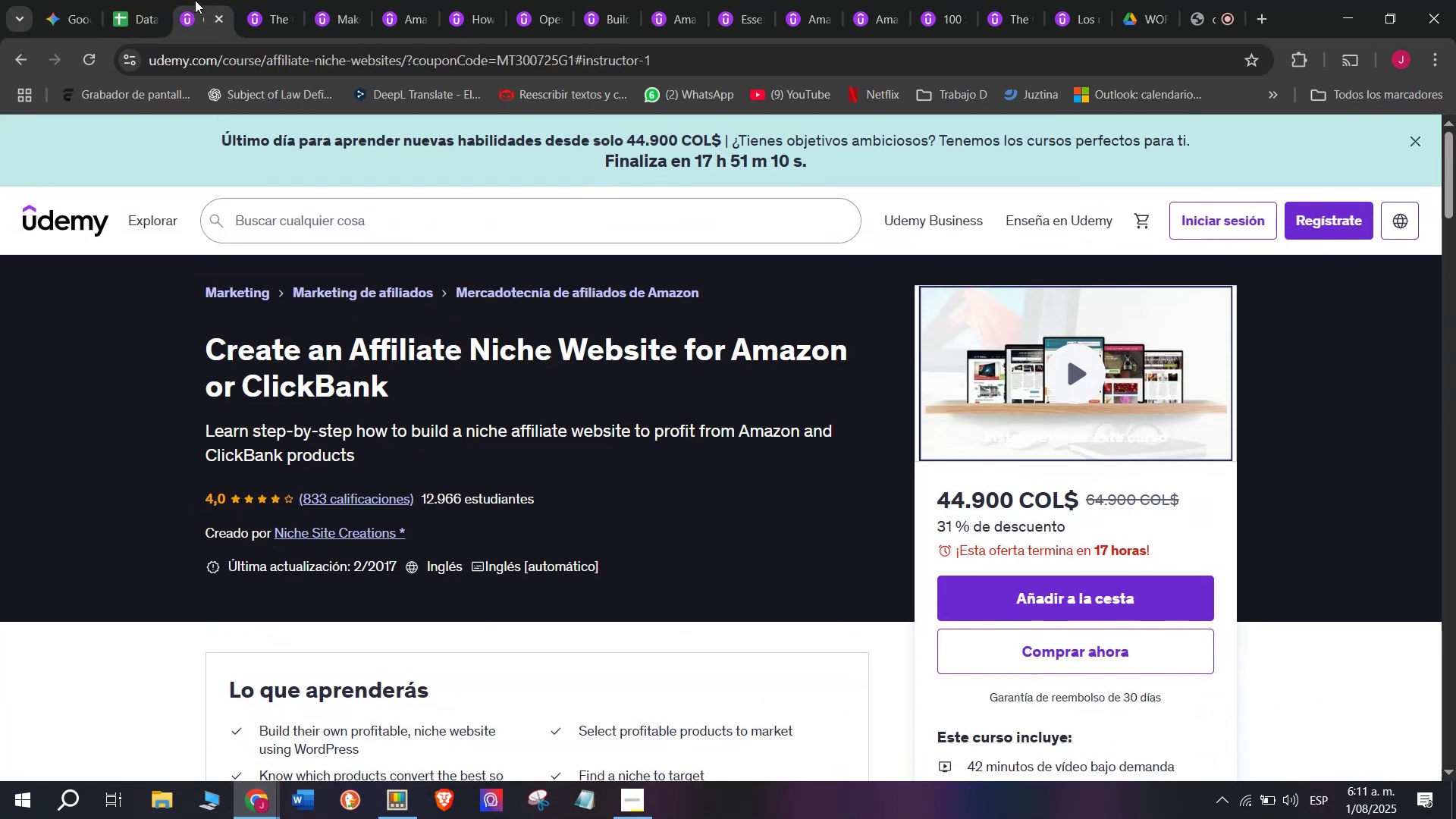 
left_click([190, 0])
 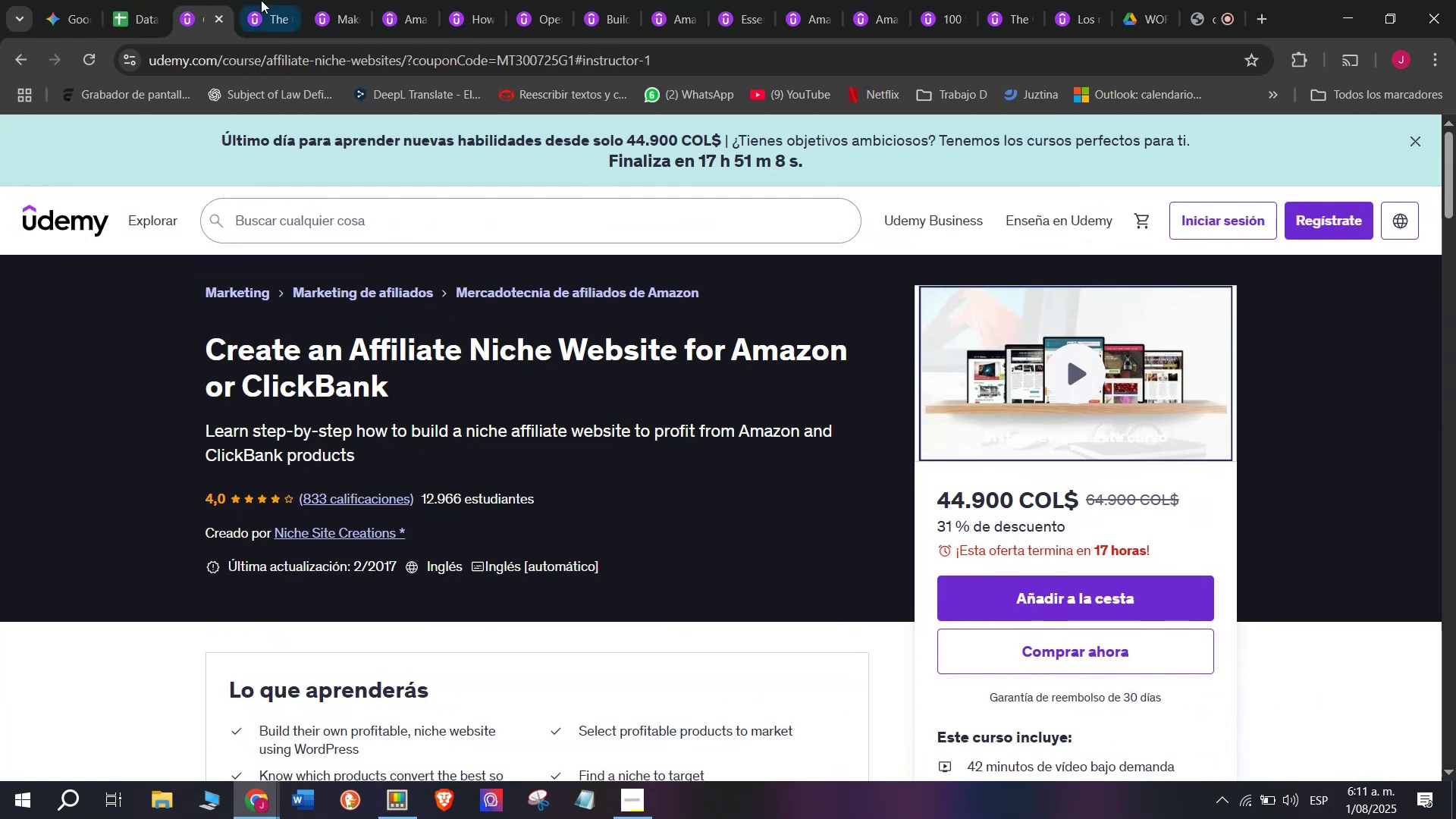 
left_click([137, 0])
 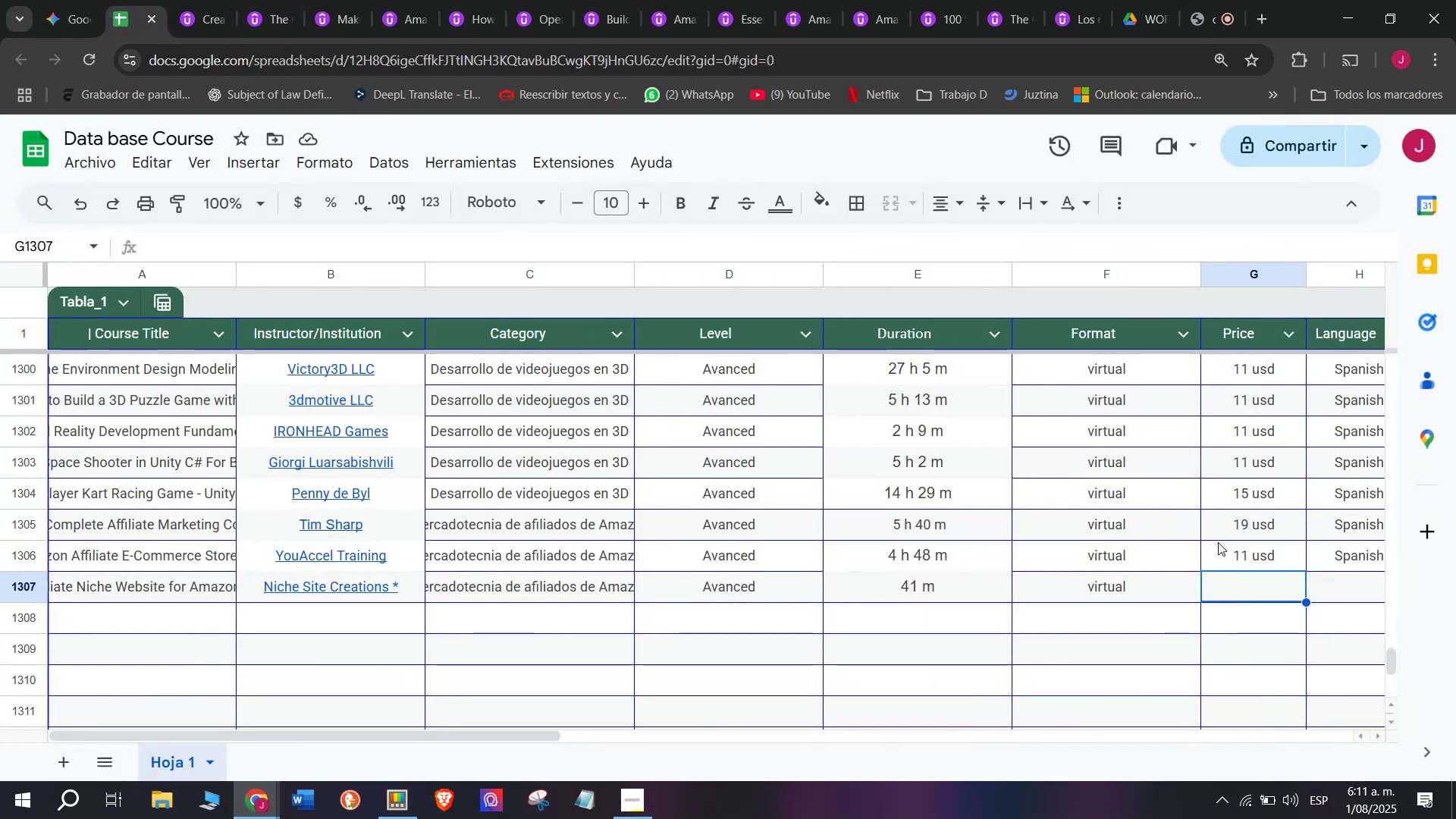 
left_click([1249, 561])
 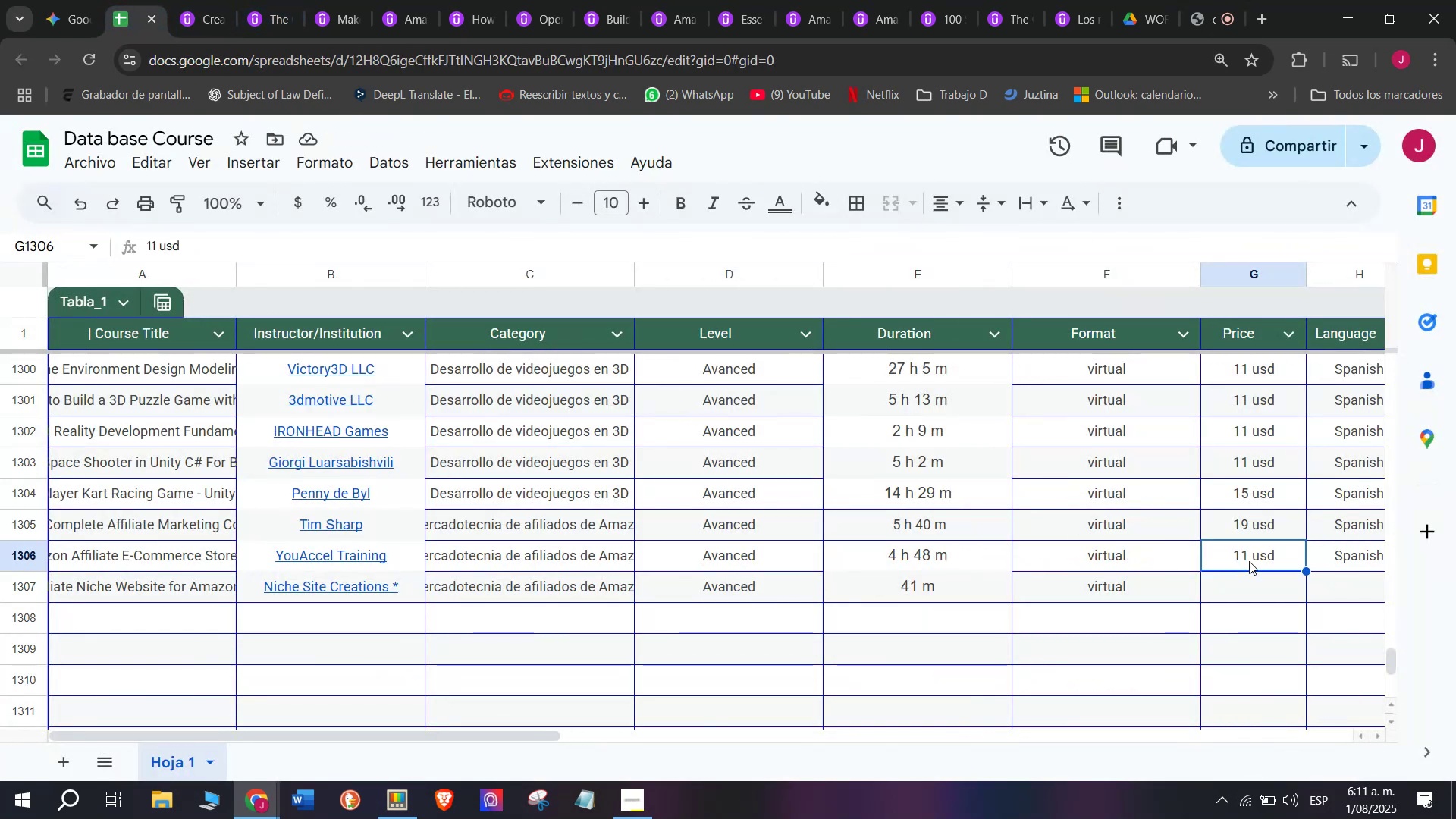 
key(Break)
 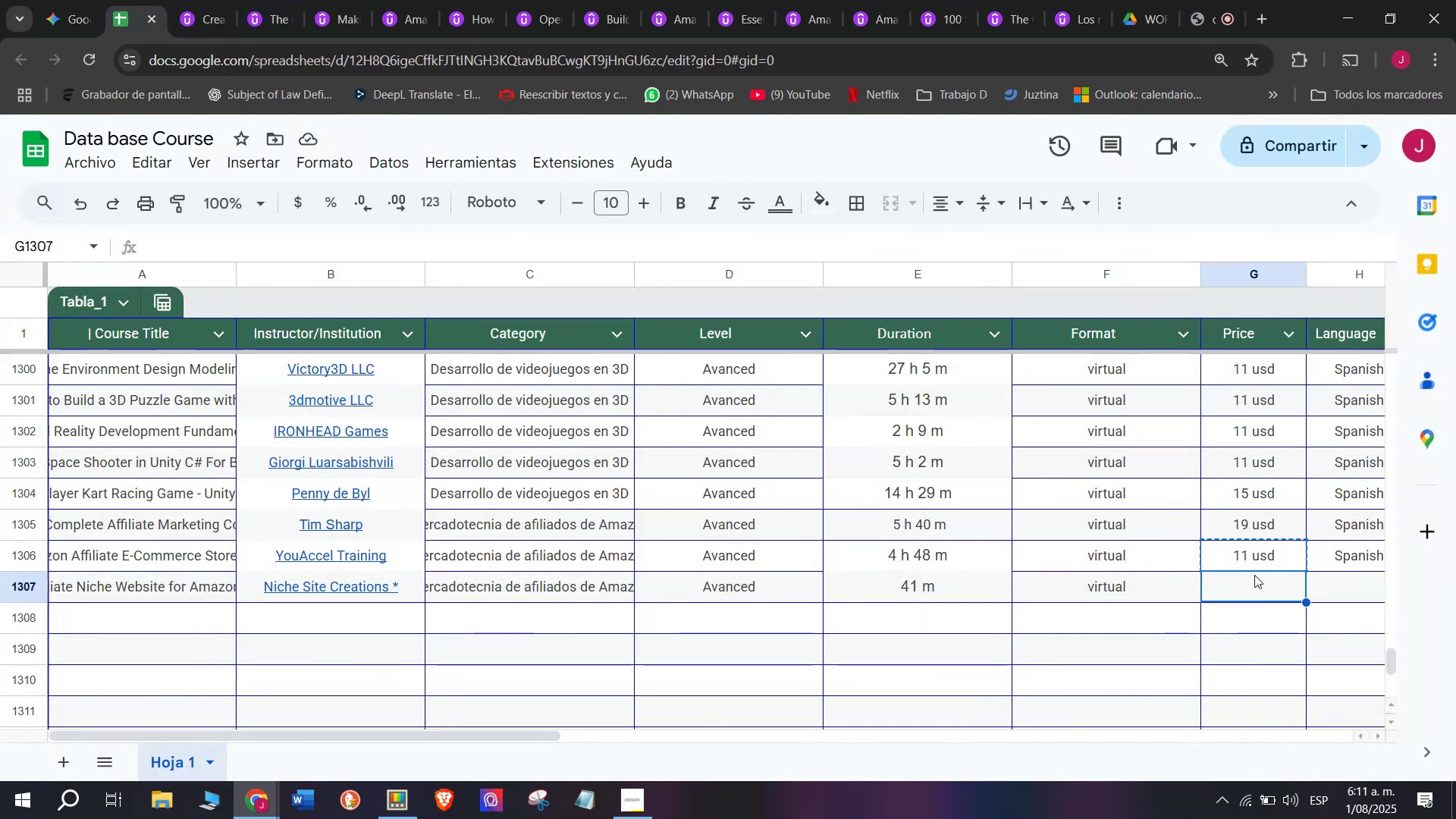 
key(Control+ControlLeft)
 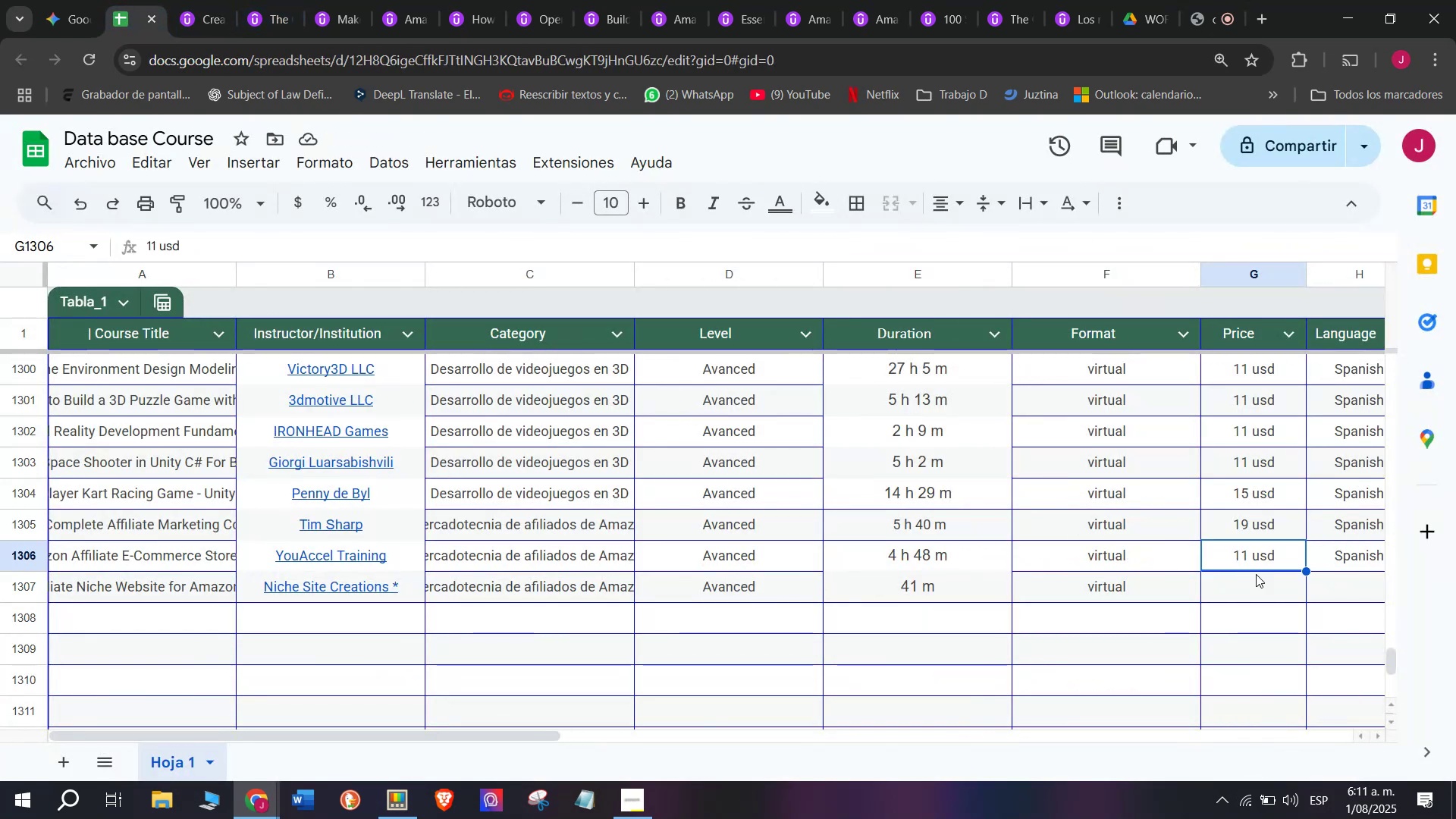 
key(Control+C)
 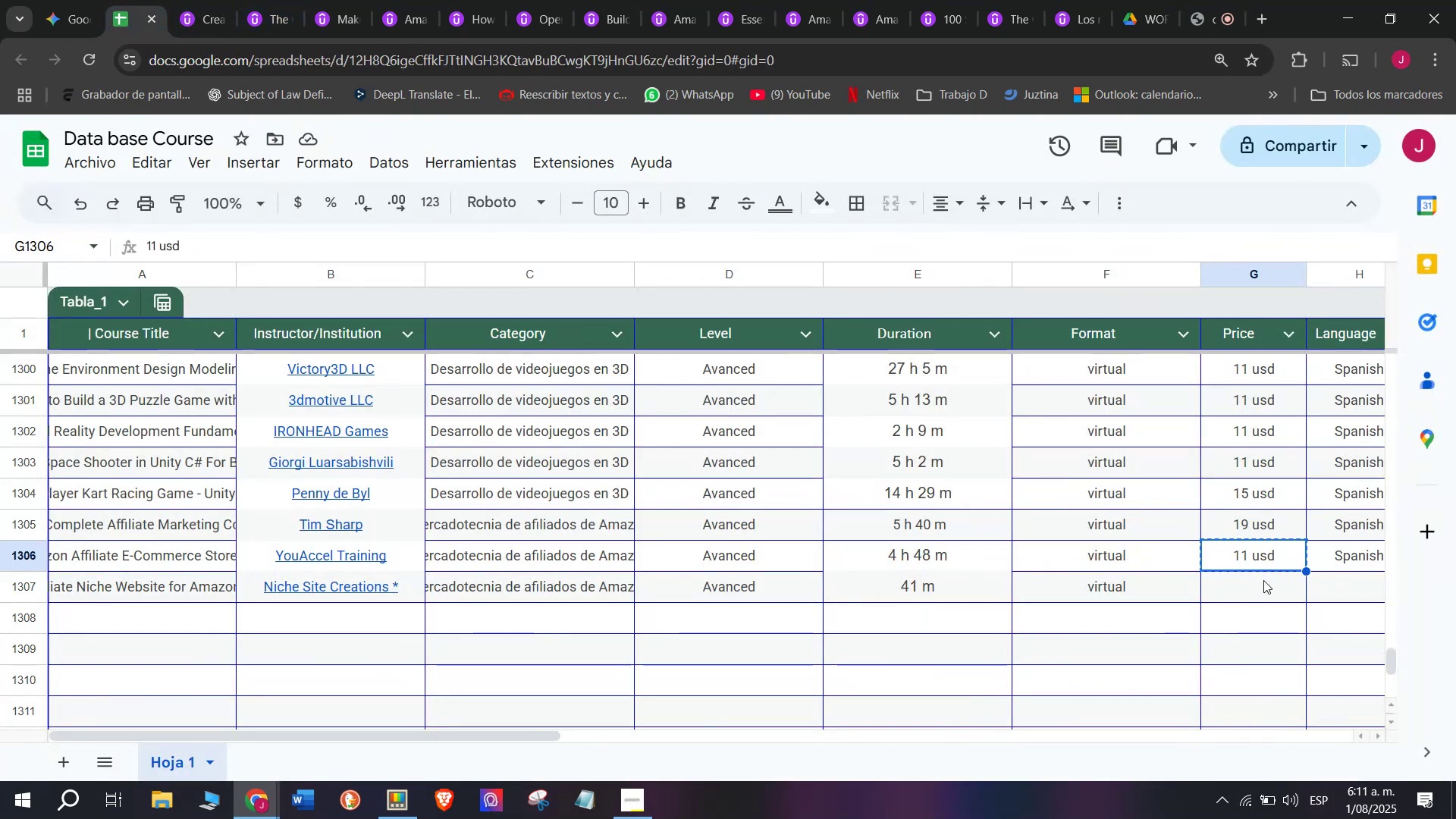 
double_click([1263, 580])
 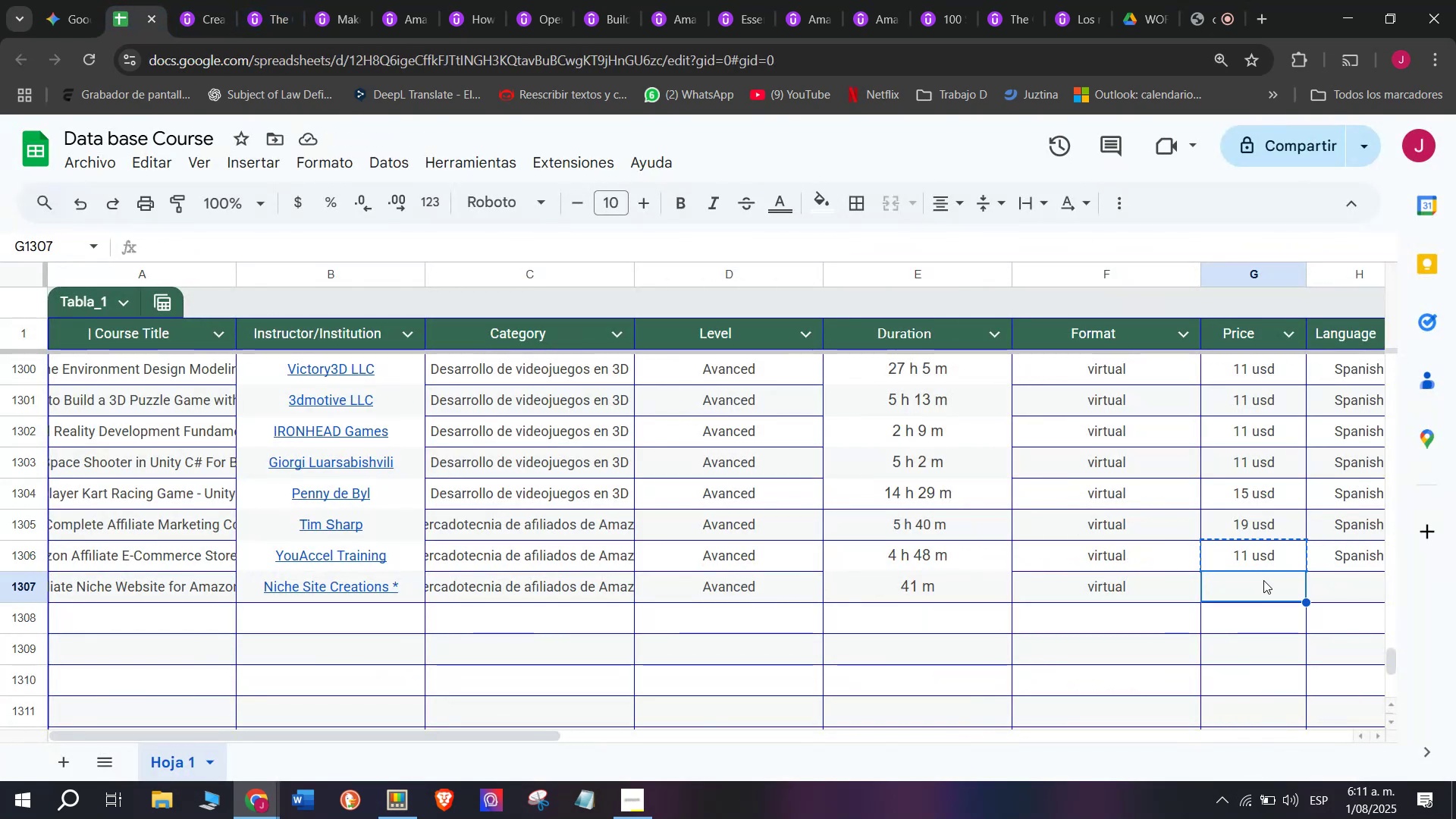 
key(Control+ControlLeft)
 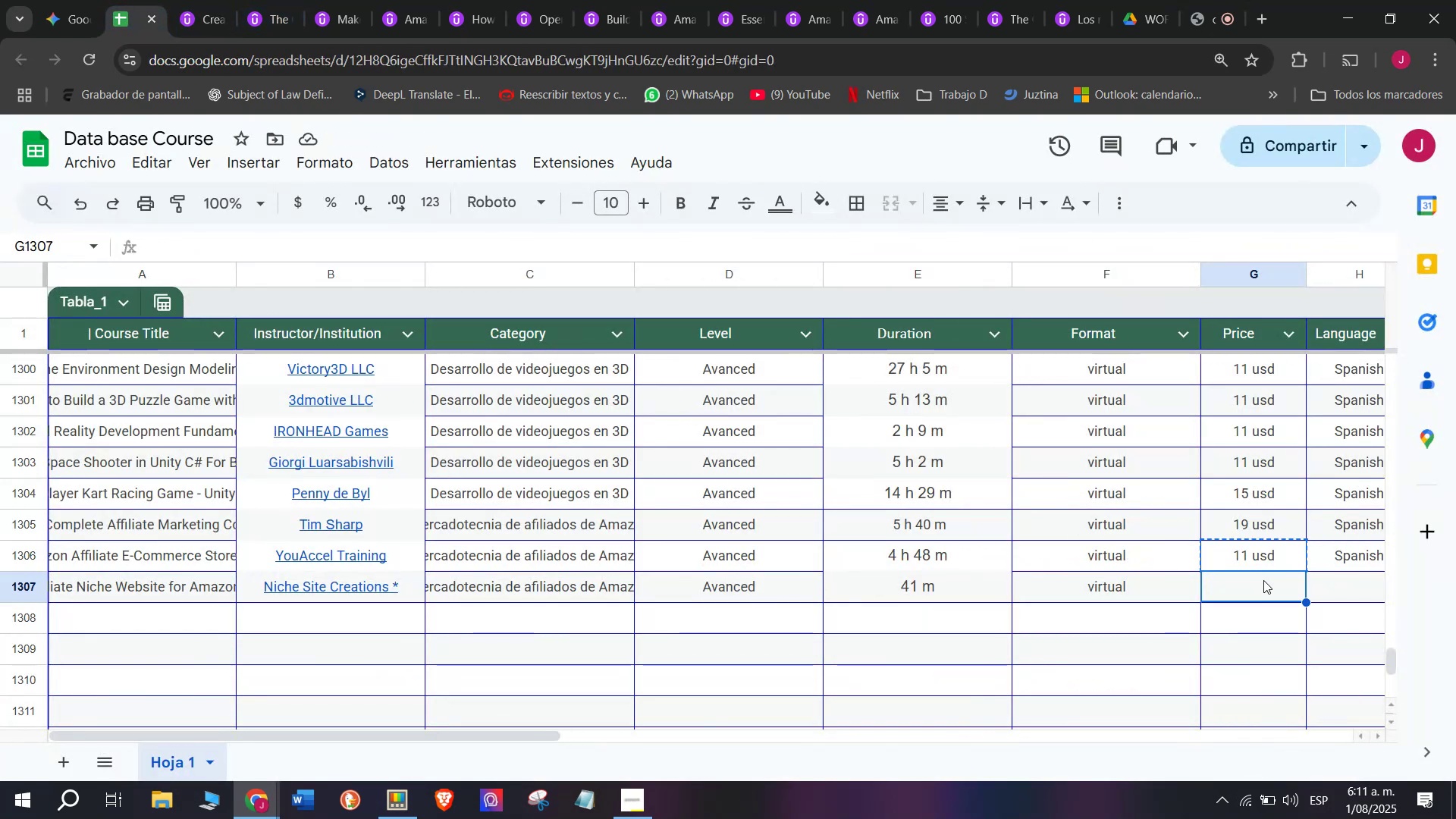 
key(Z)
 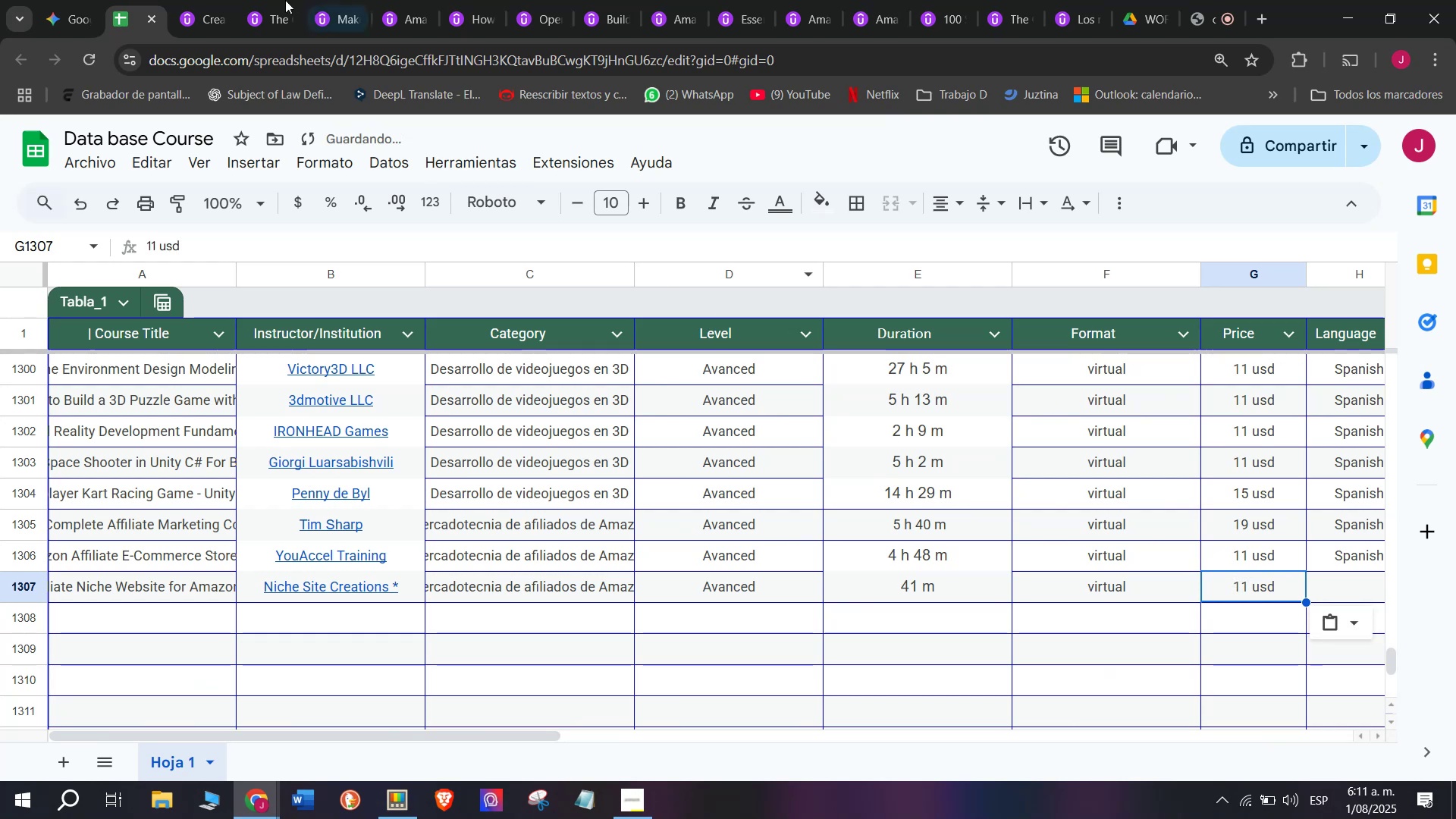 
key(Control+V)
 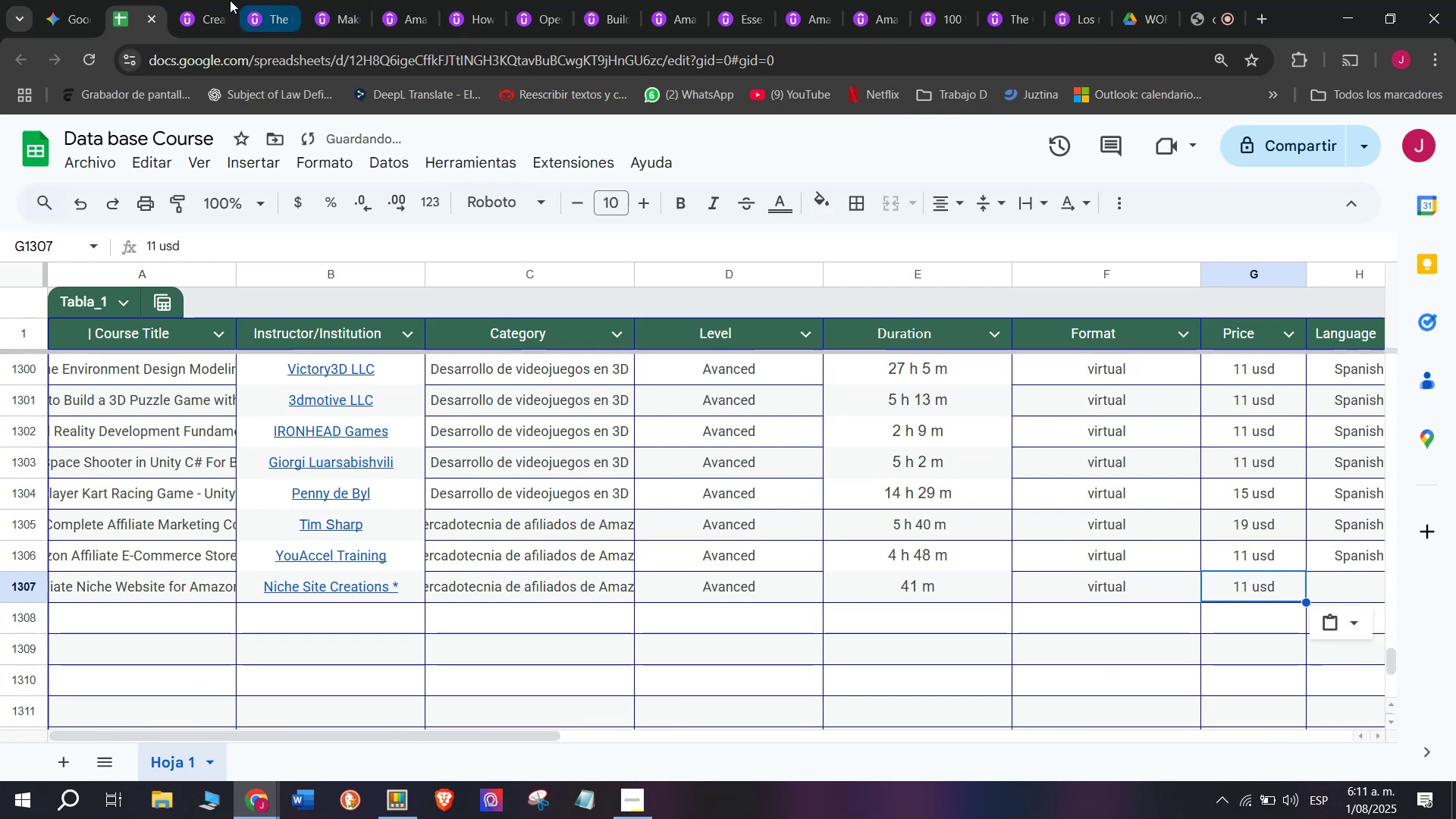 
left_click([197, 0])
 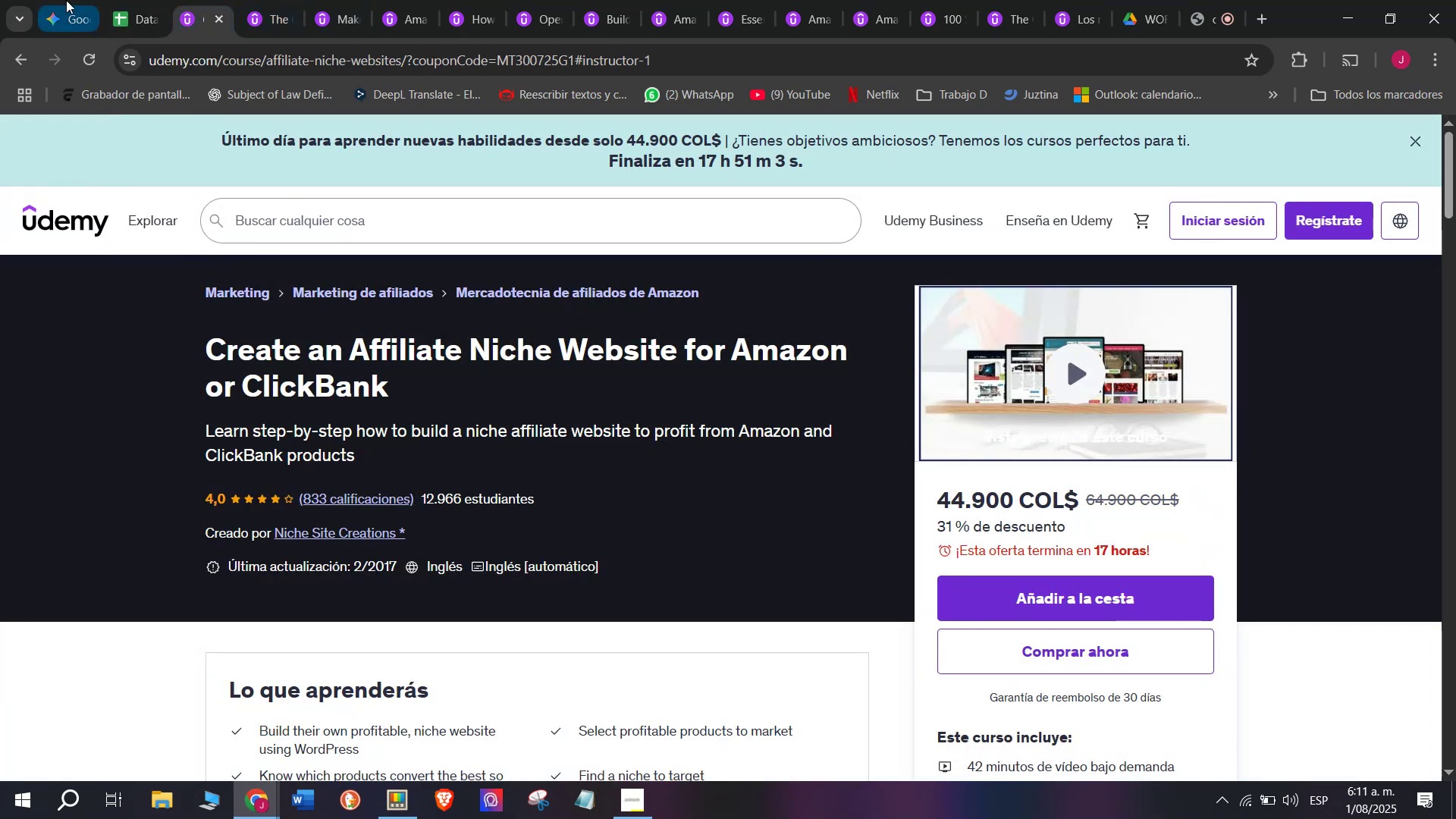 
left_click([135, 0])
 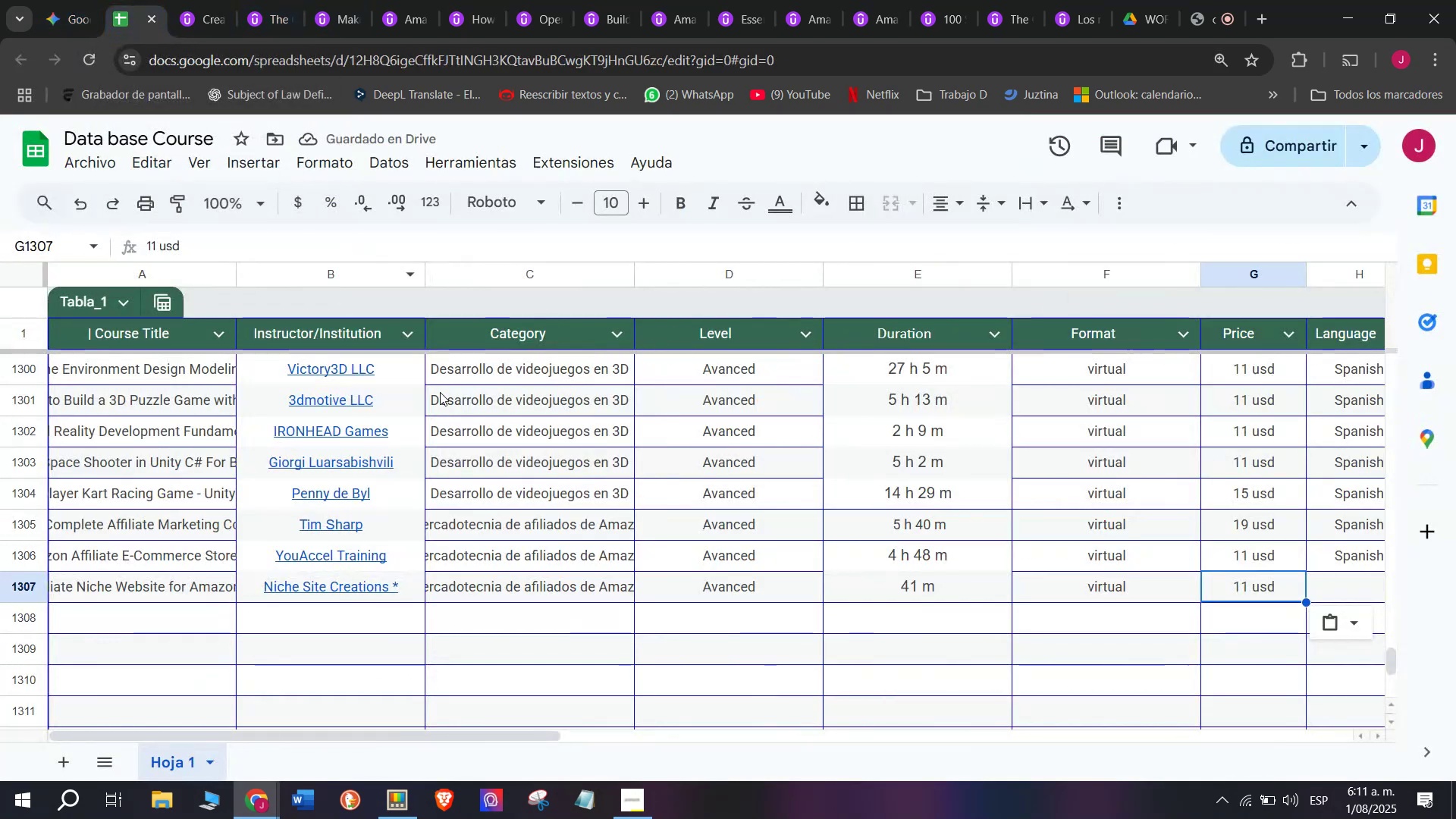 
scroll: coordinate [253, 456], scroll_direction: down, amount: 2.0
 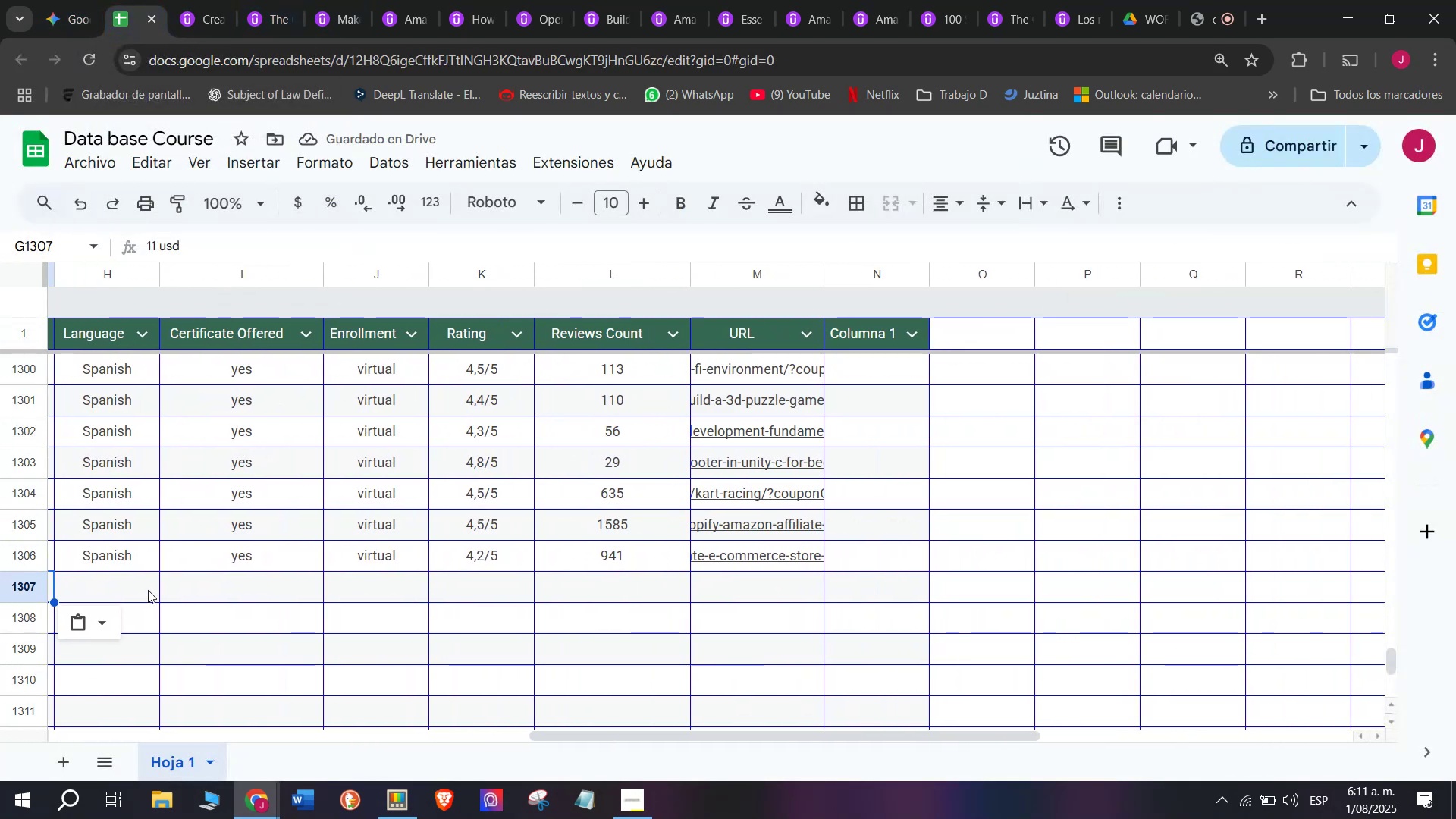 
left_click([148, 588])
 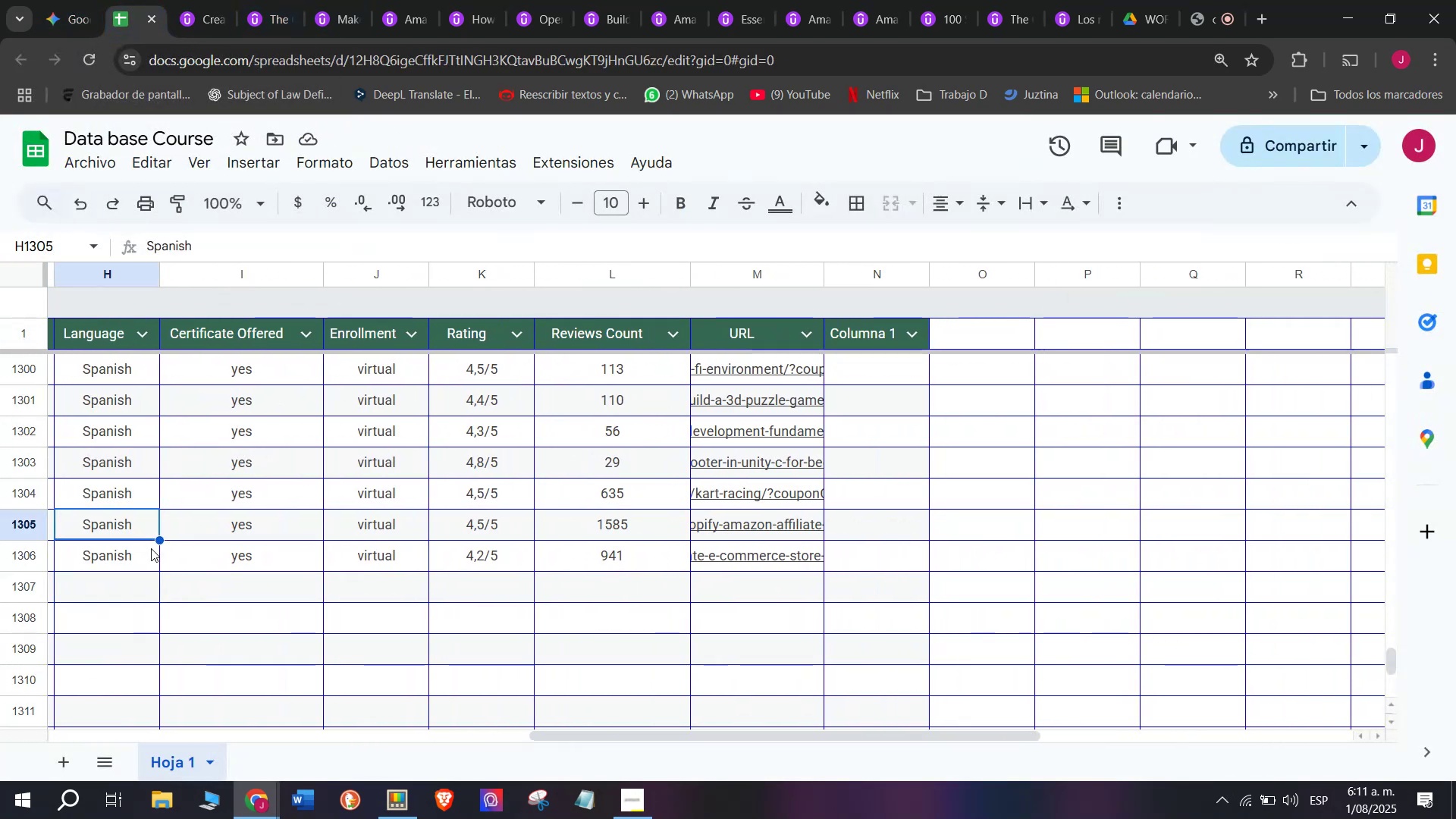 
key(Break)
 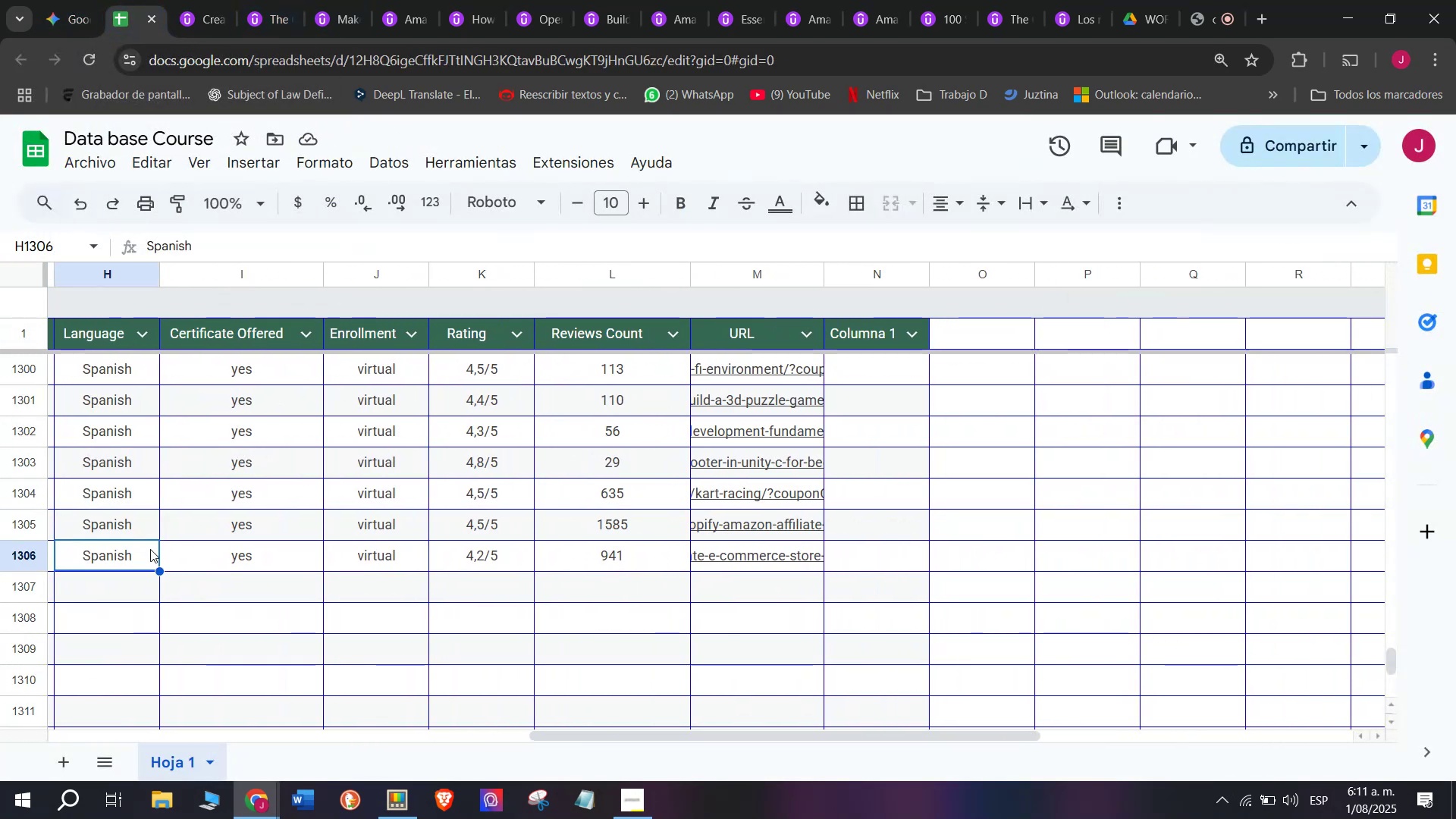 
key(Control+ControlLeft)
 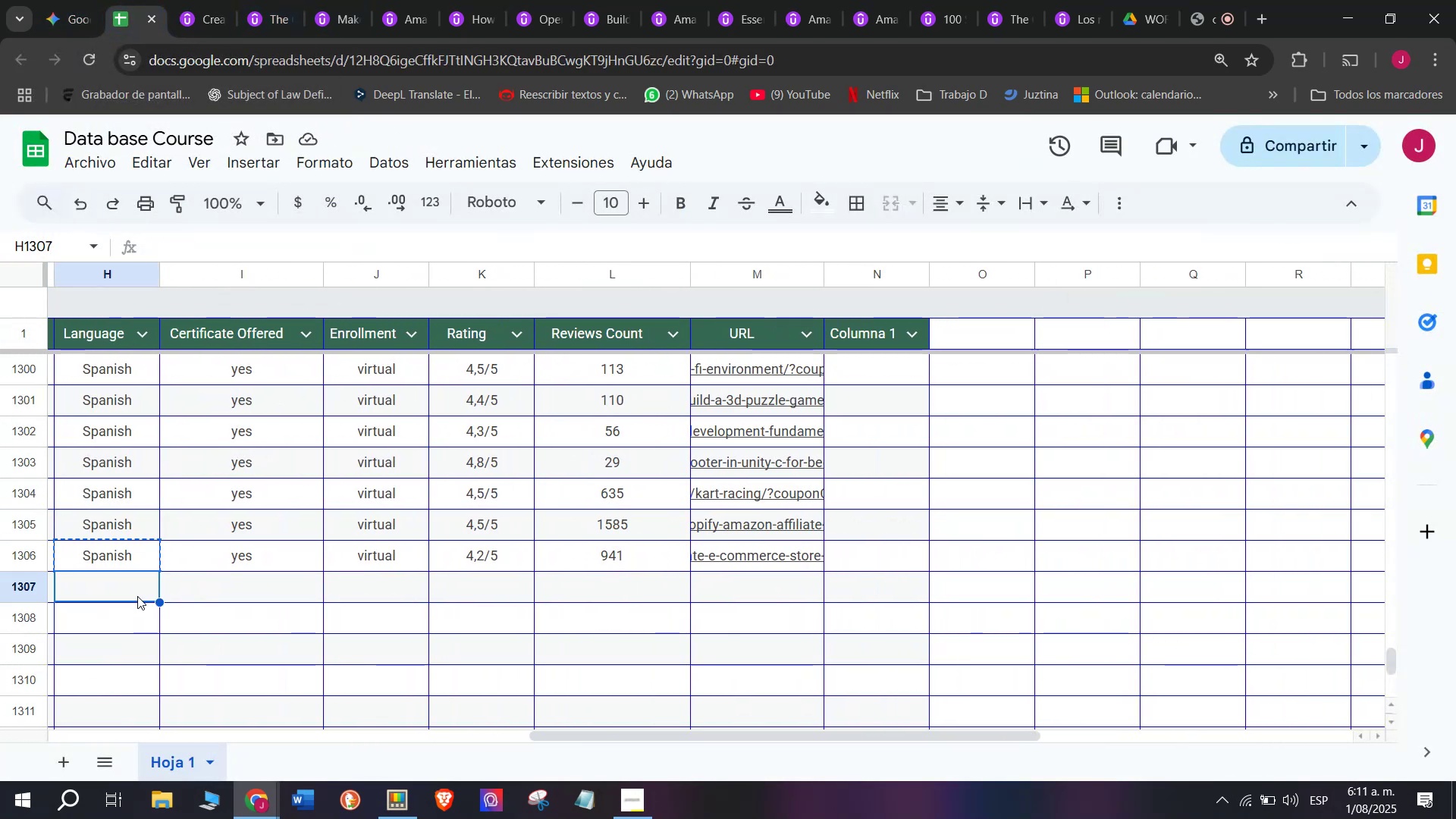 
key(Control+C)
 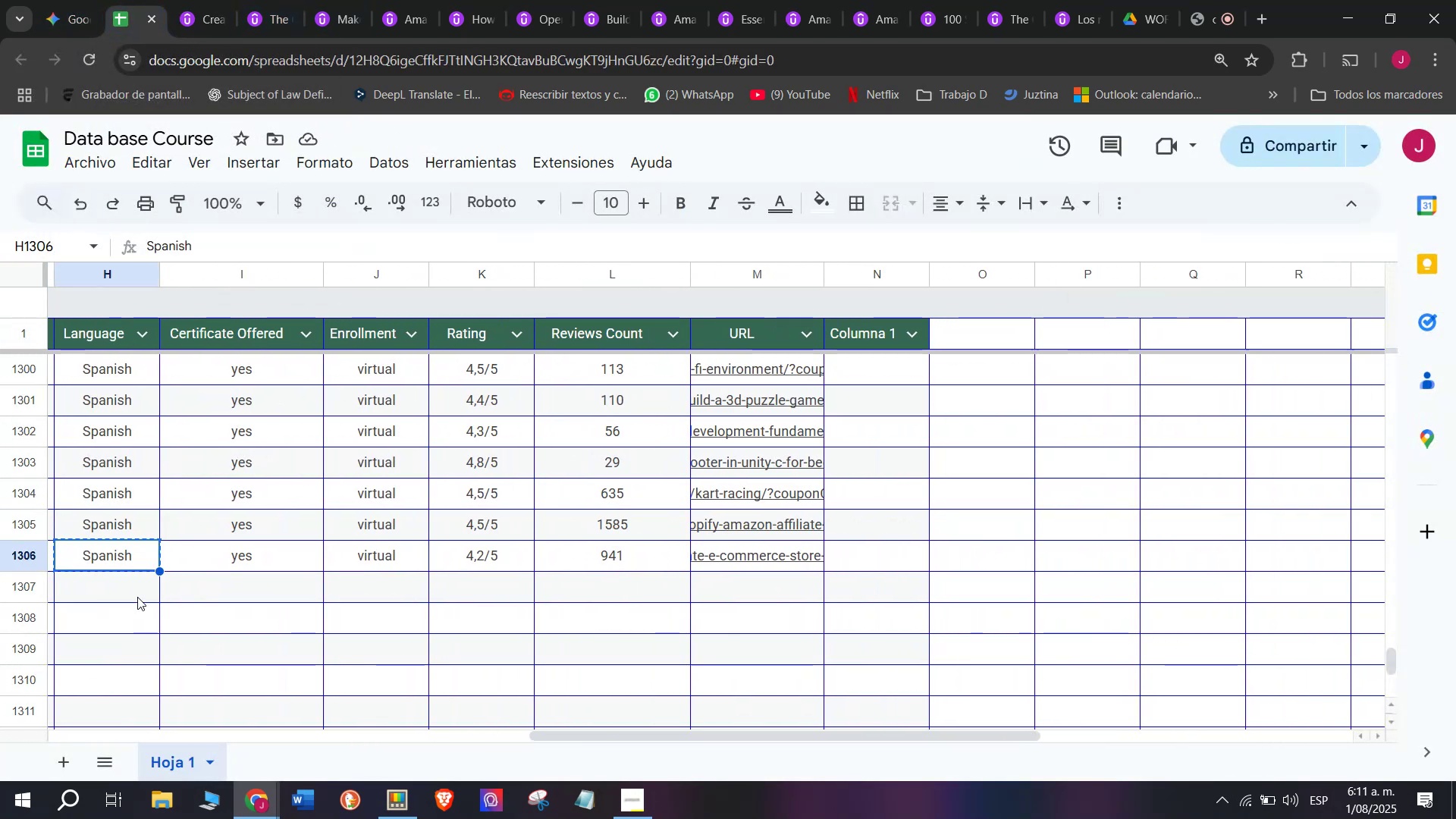 
key(Z)
 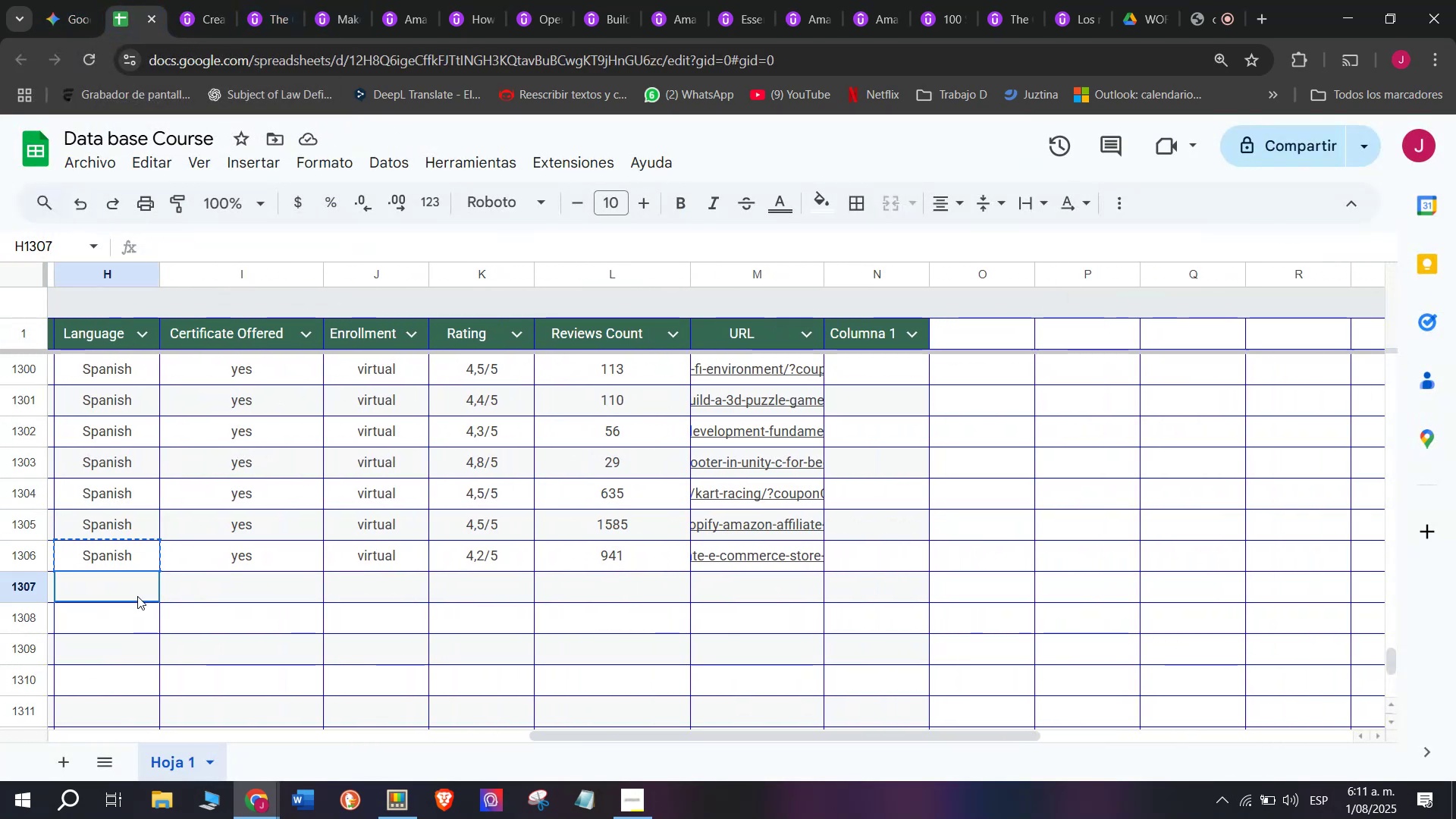 
key(Control+ControlLeft)
 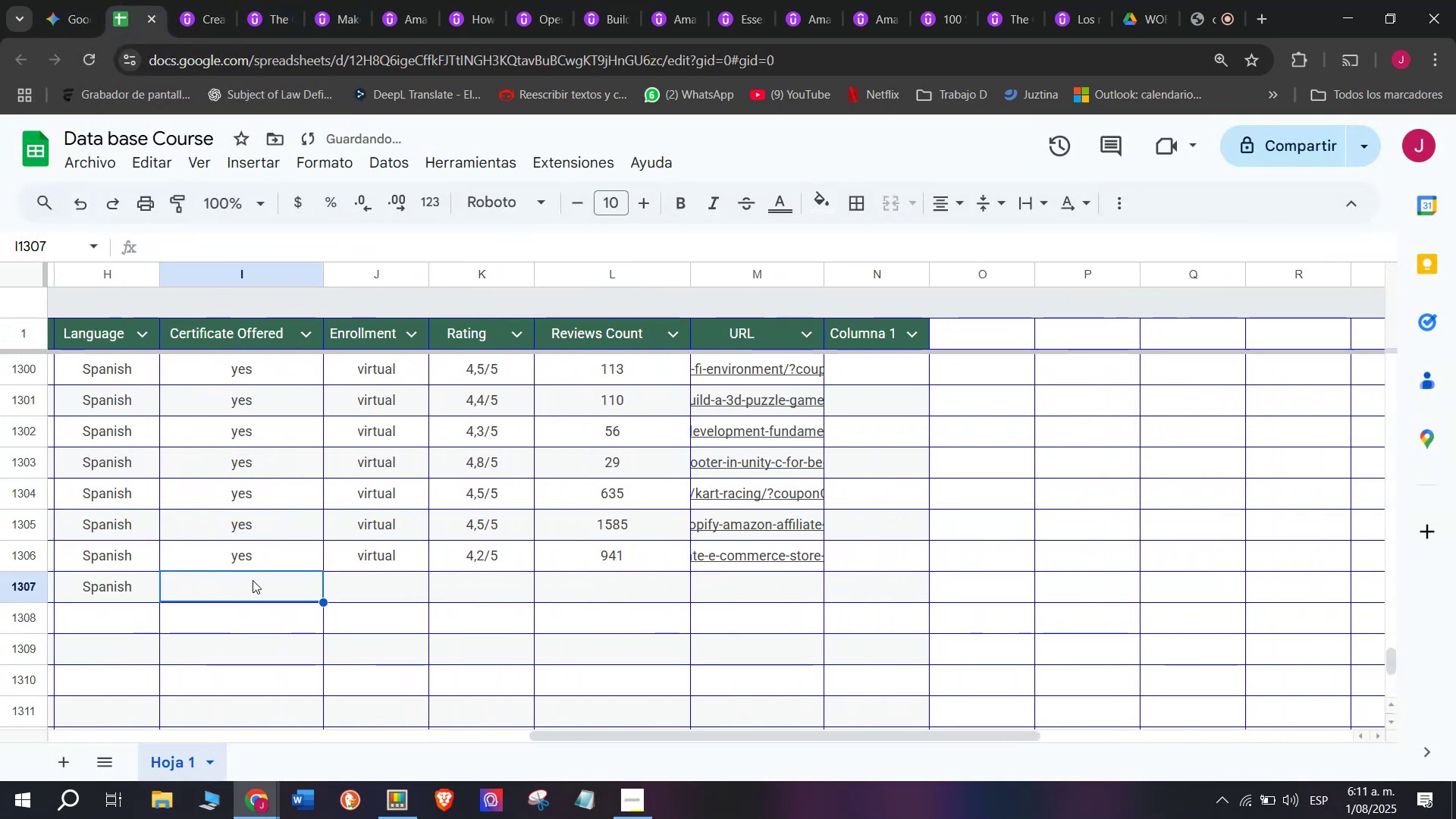 
key(Control+V)
 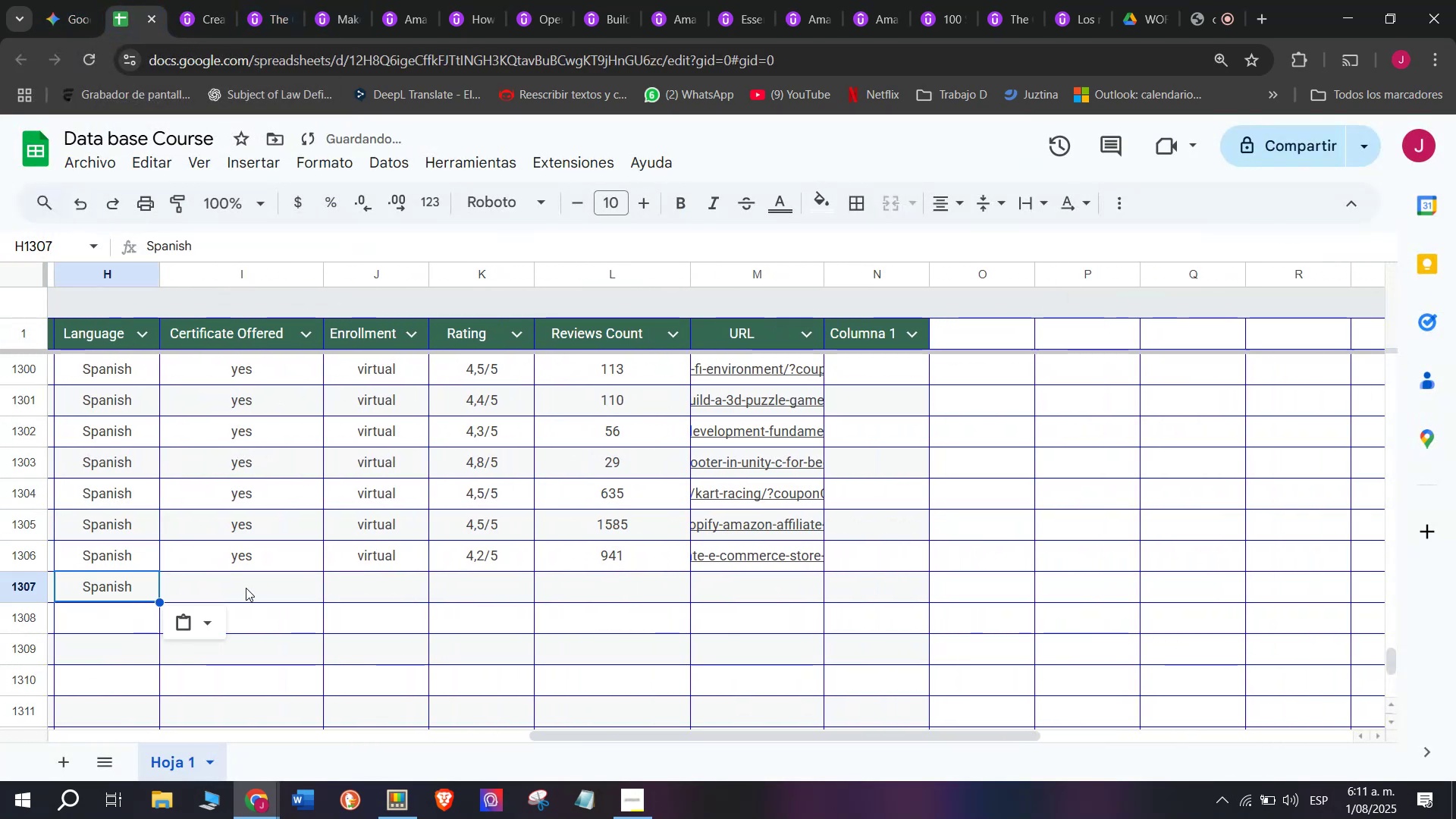 
triple_click([246, 587])
 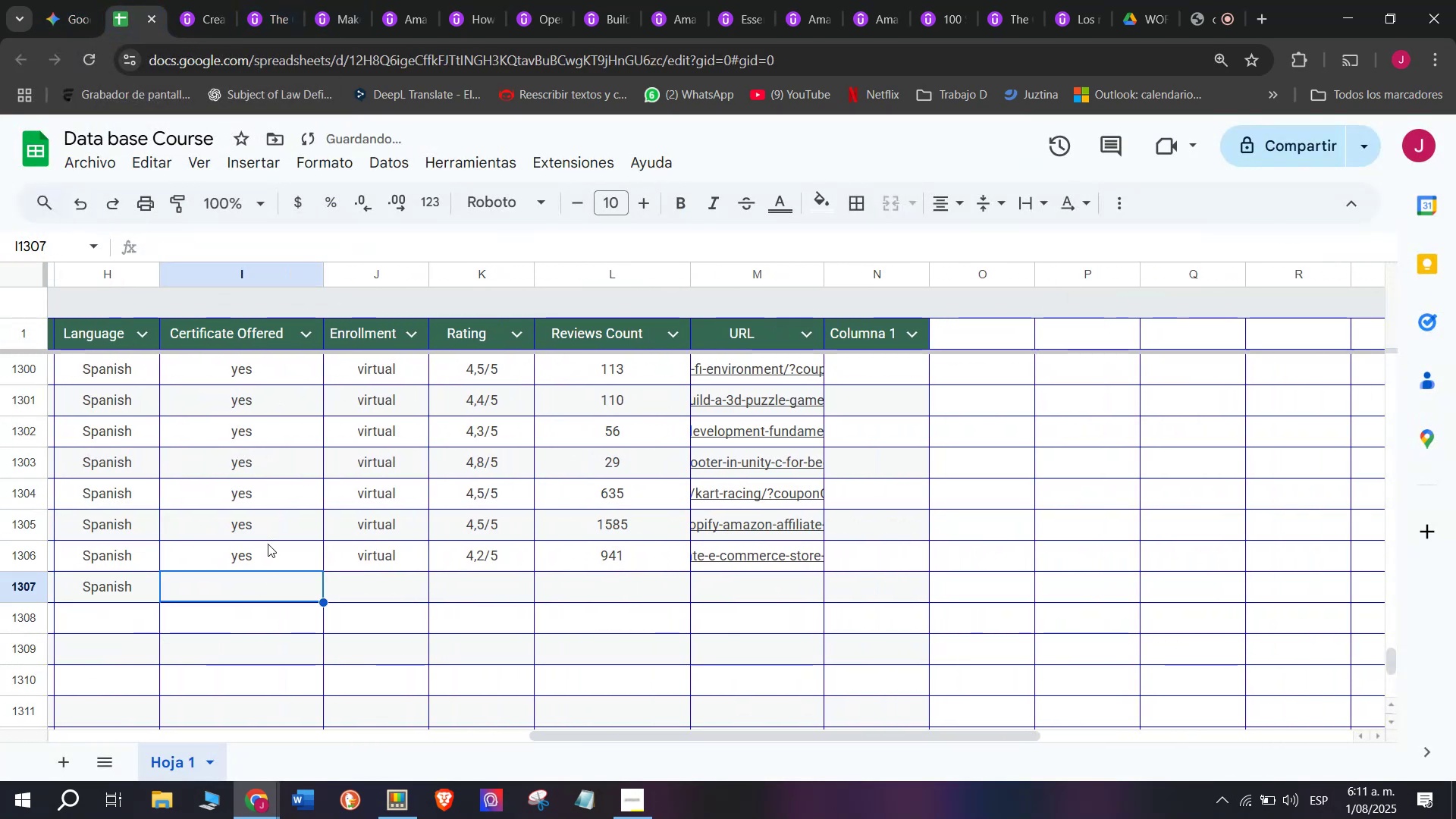 
triple_click([268, 544])
 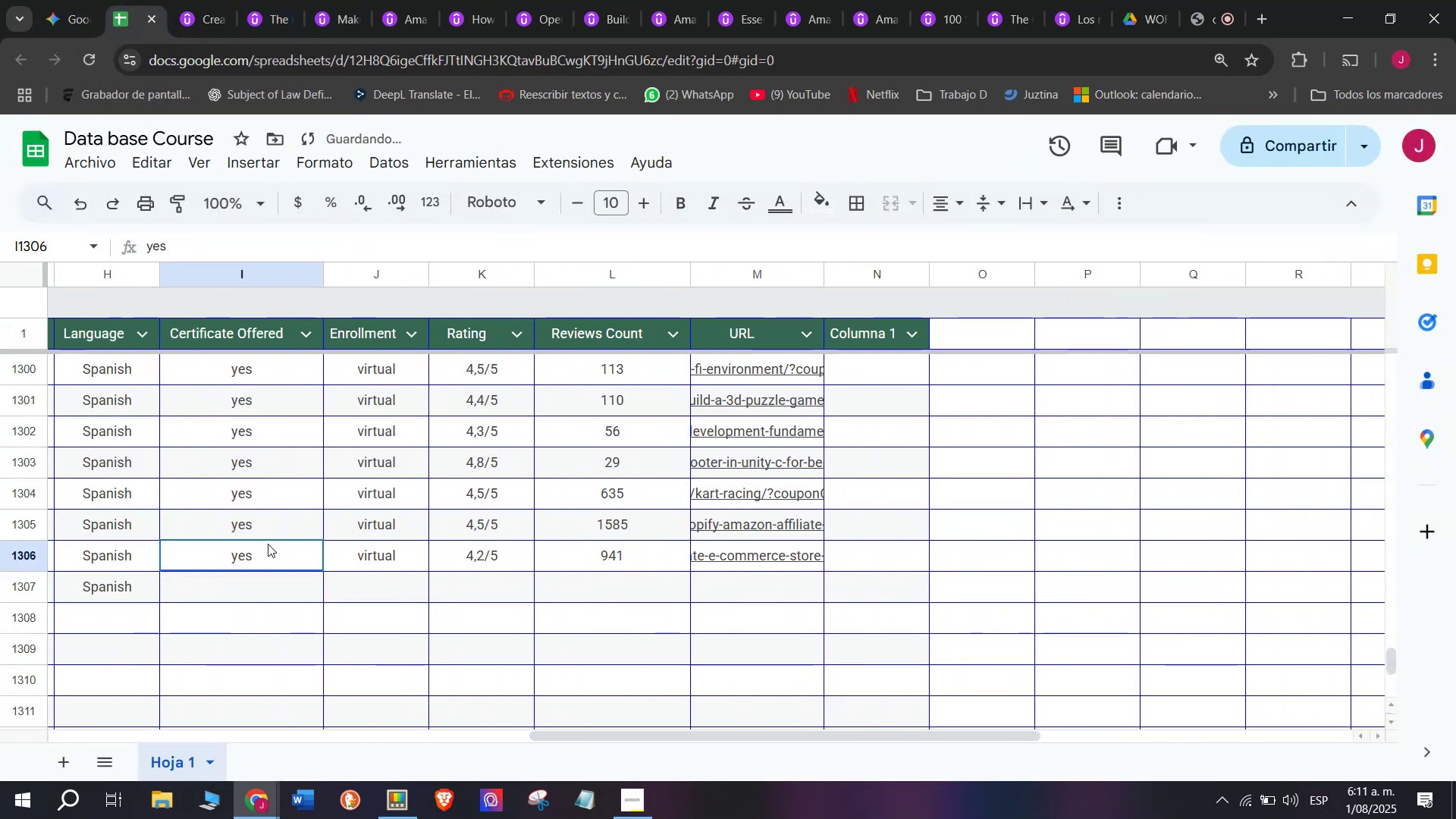 
key(Break)
 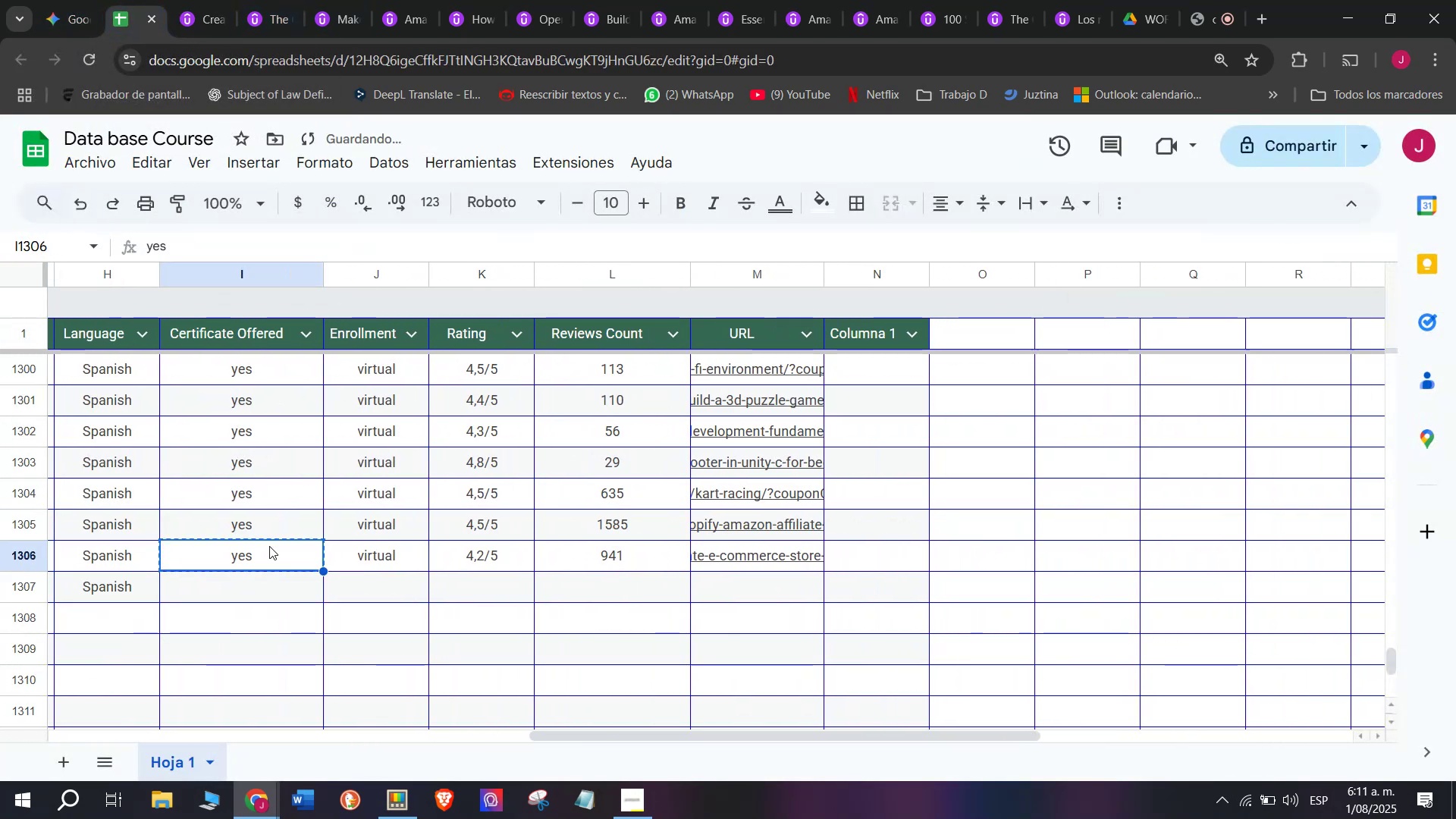 
key(Control+ControlLeft)
 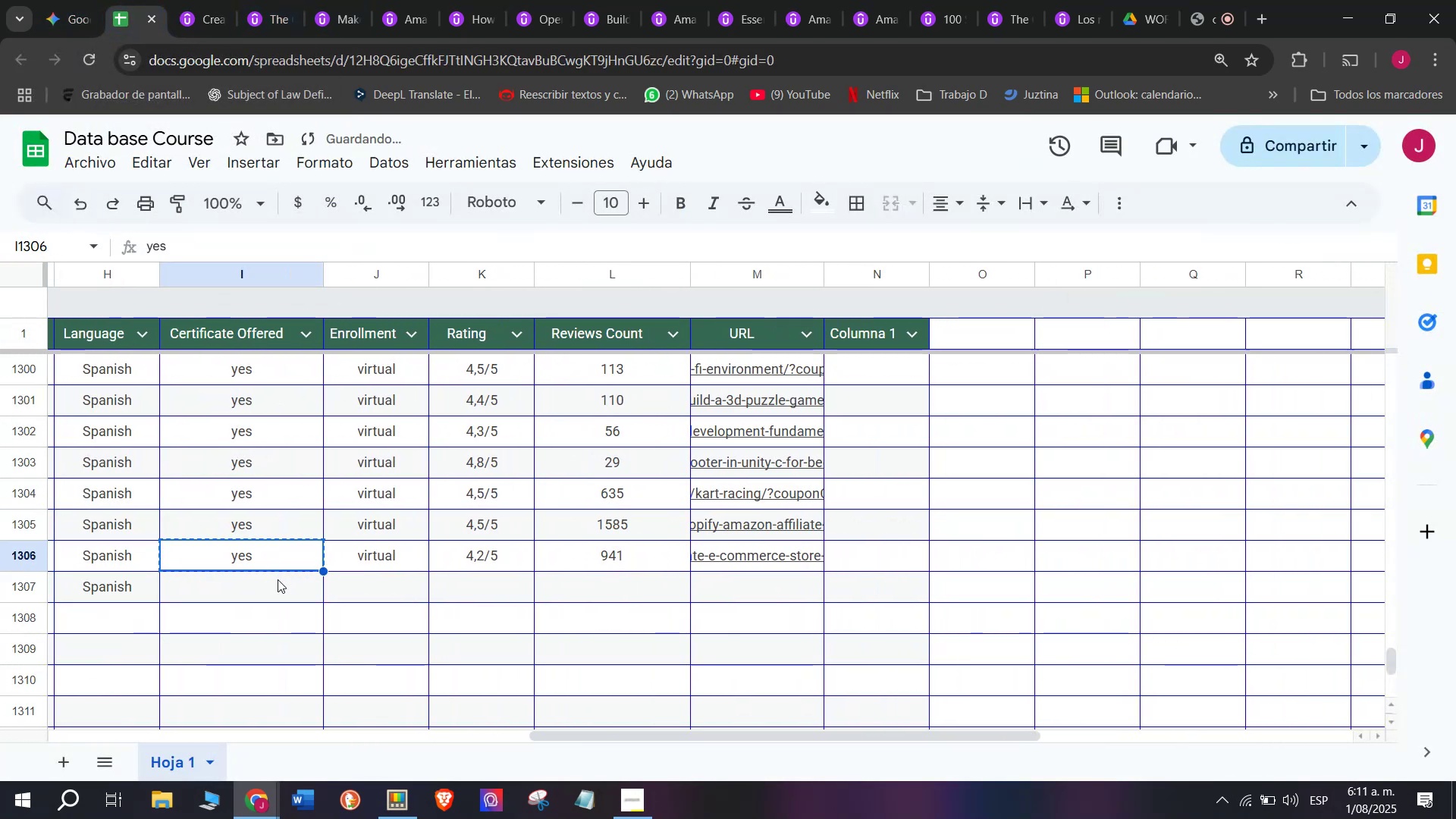 
key(Control+C)
 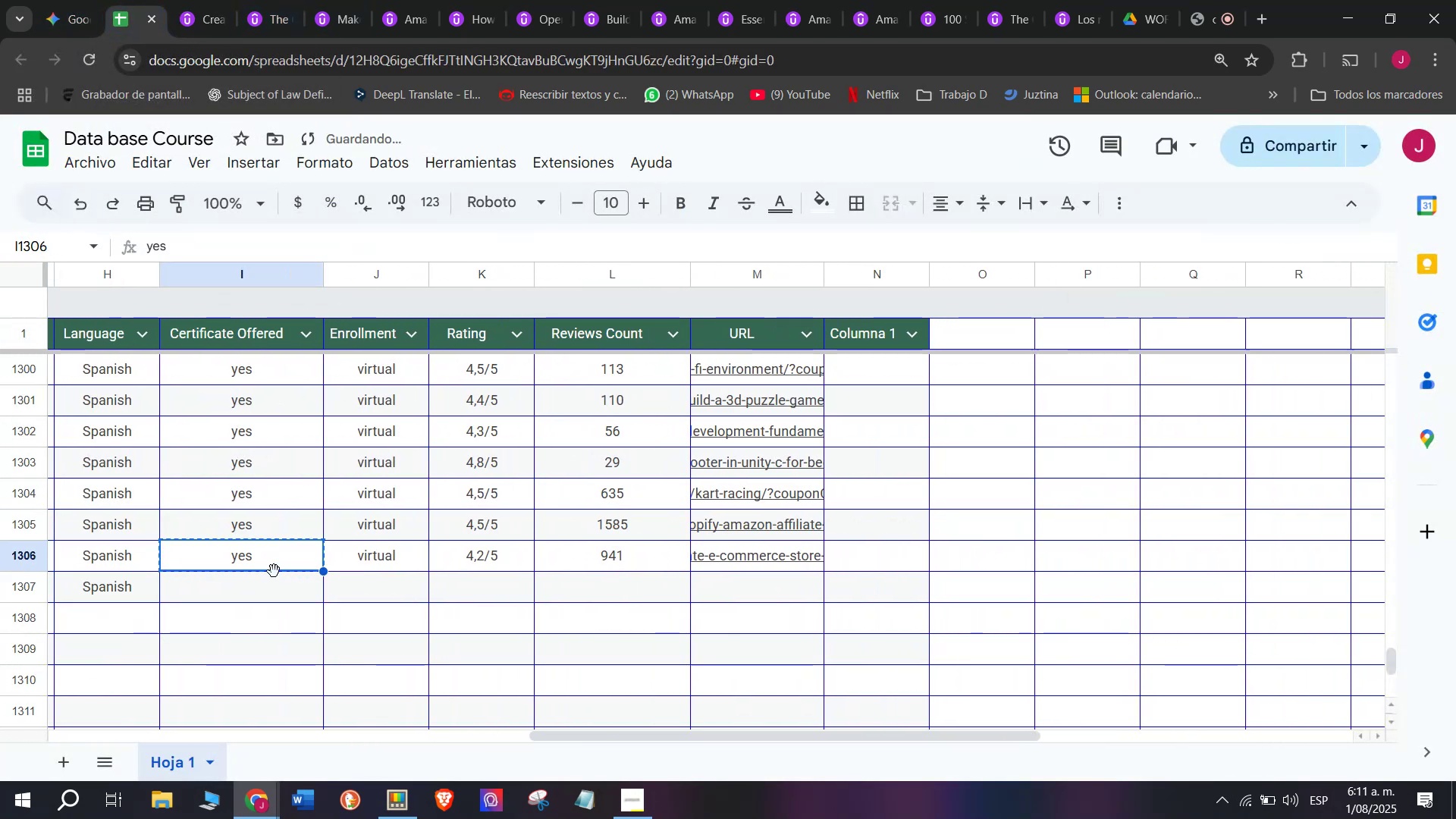 
triple_click([274, 571])
 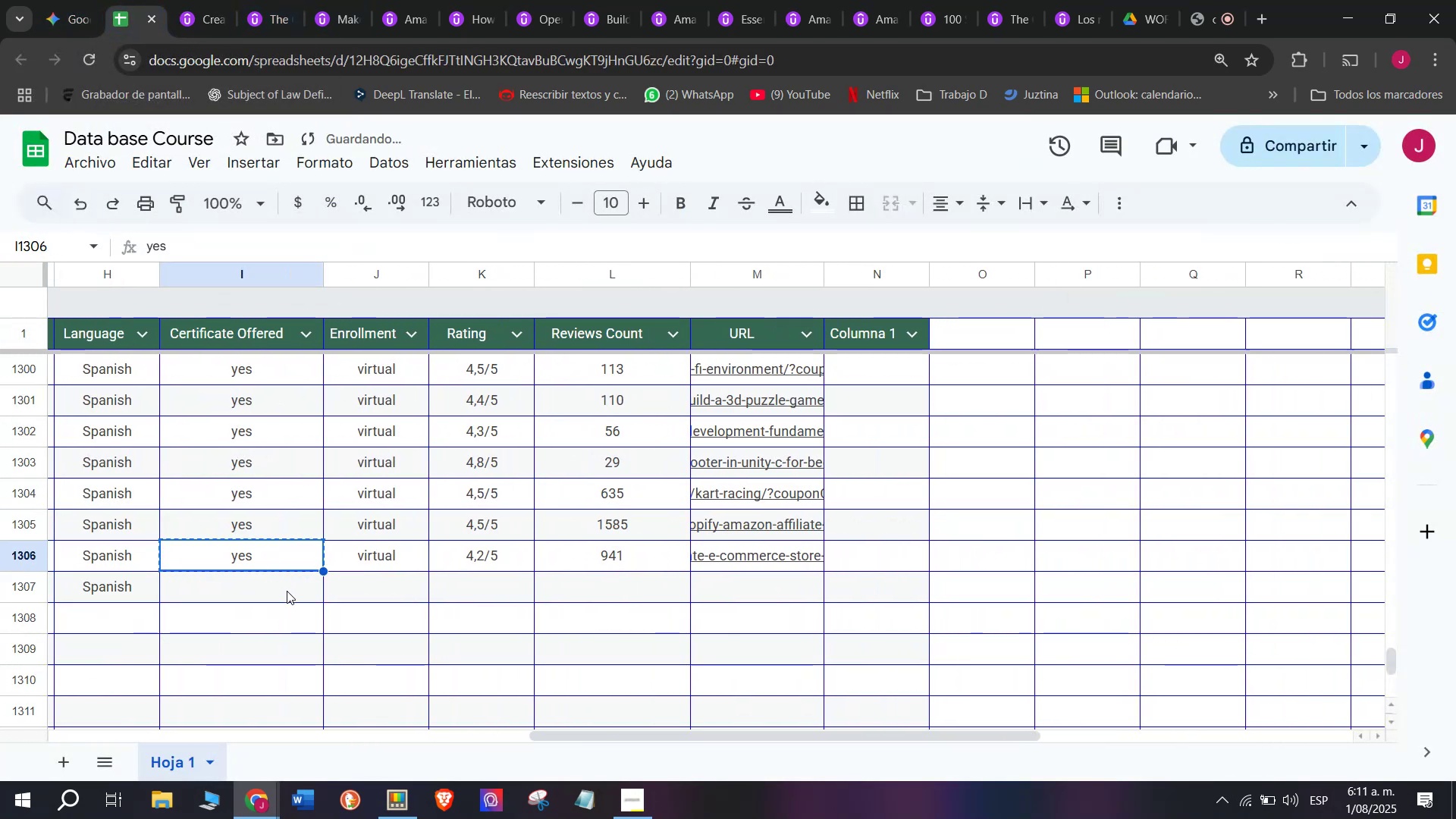 
triple_click([287, 591])
 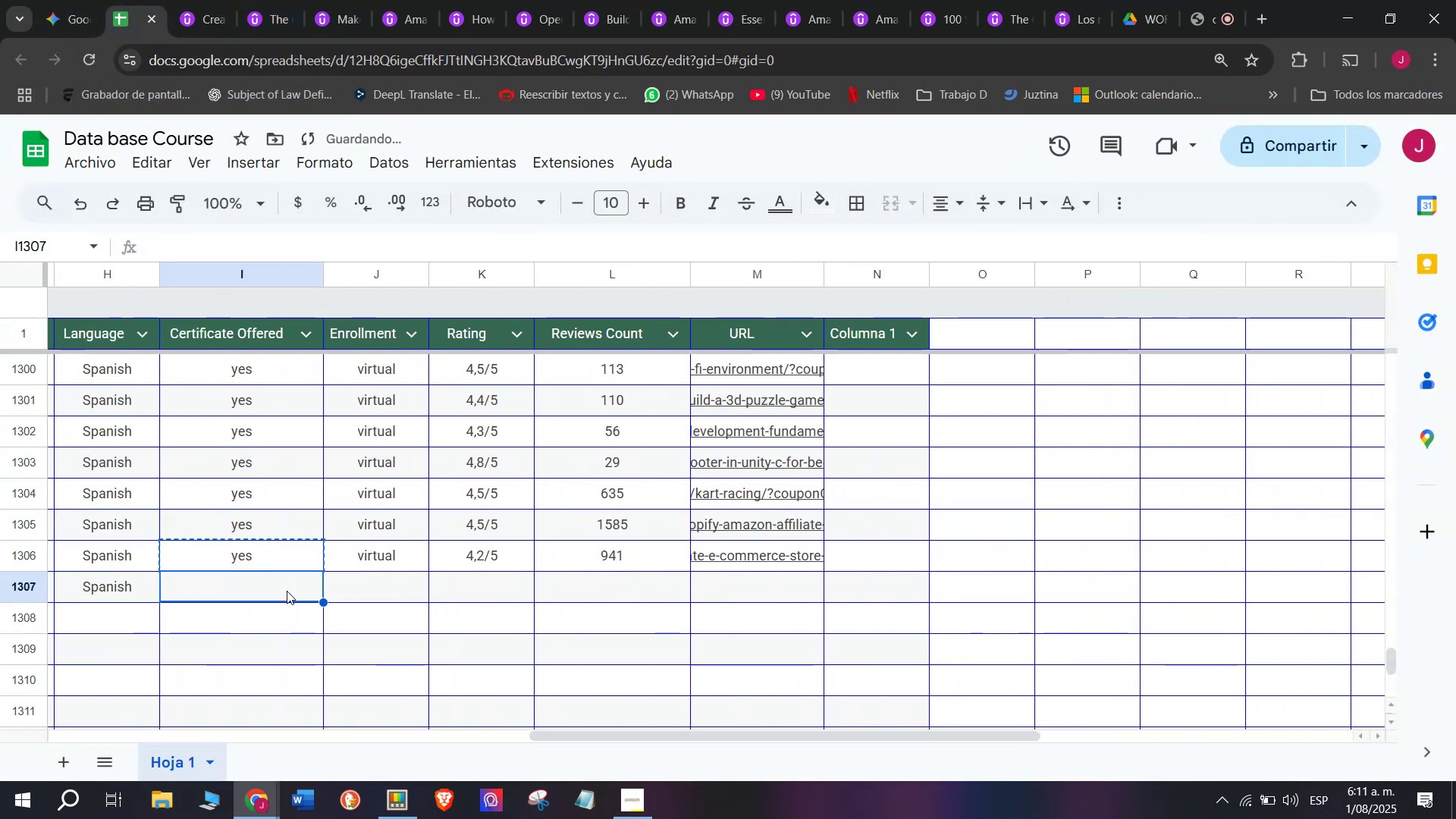 
key(Z)
 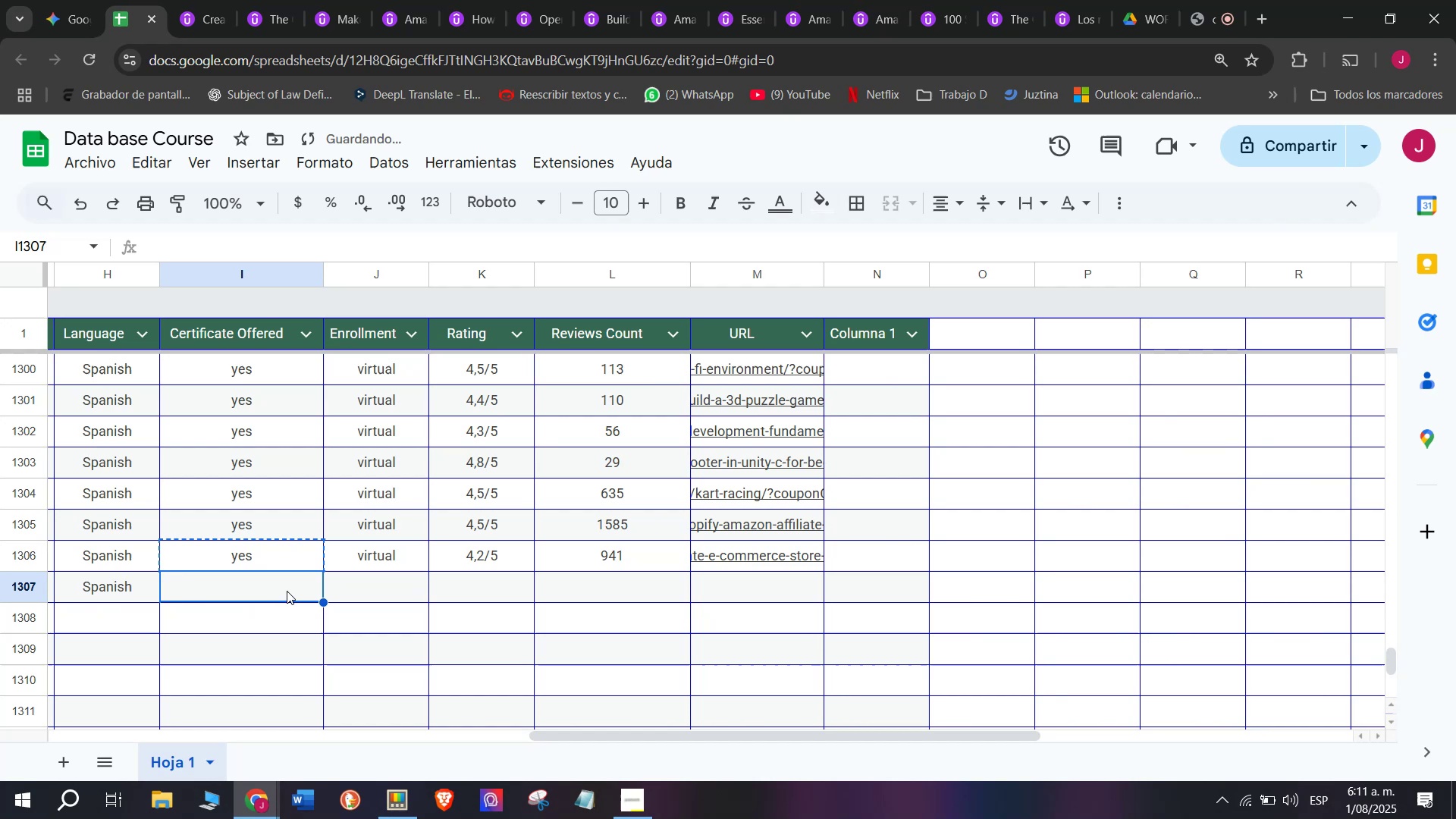 
key(Control+ControlLeft)
 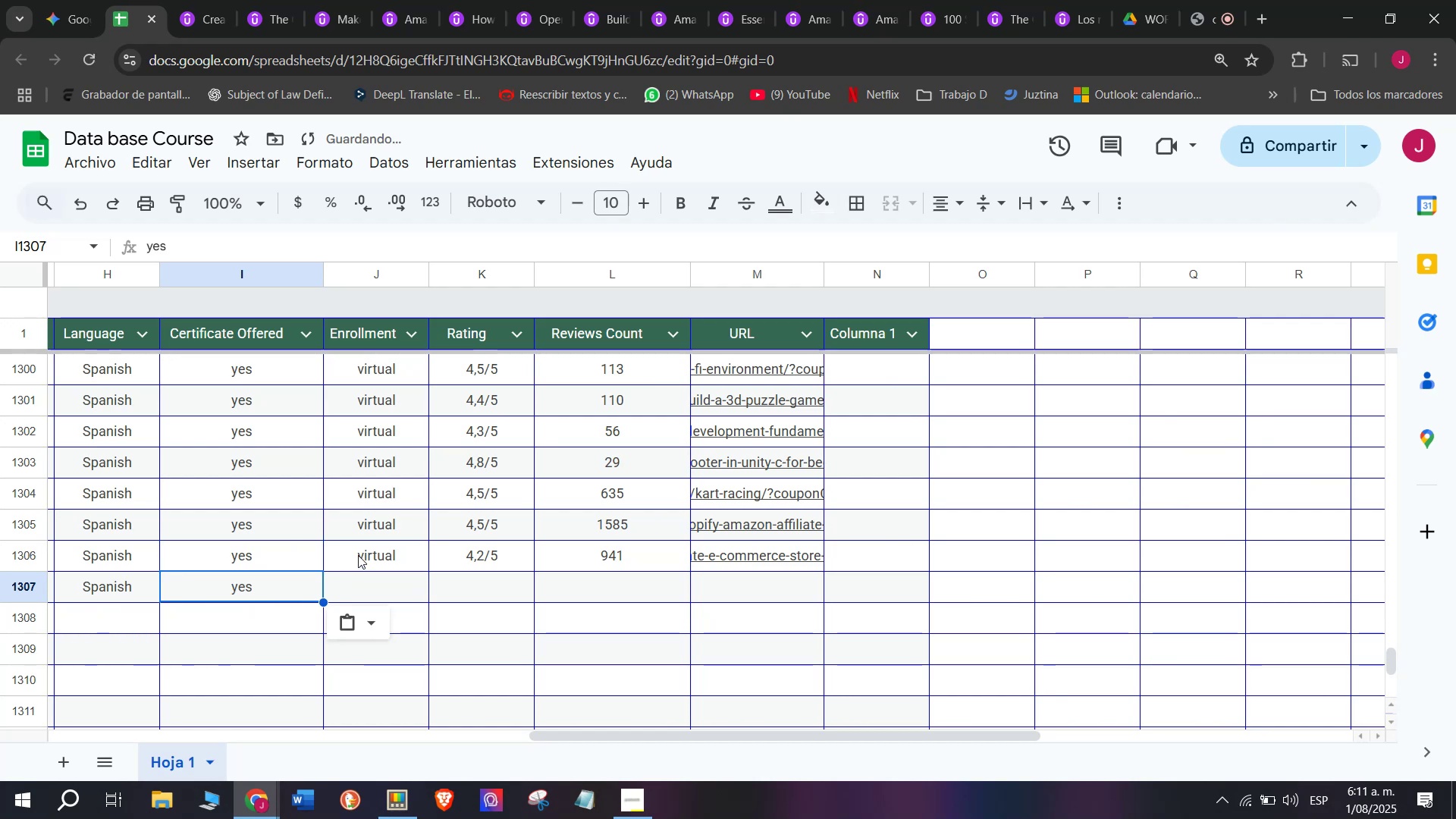 
key(Control+V)
 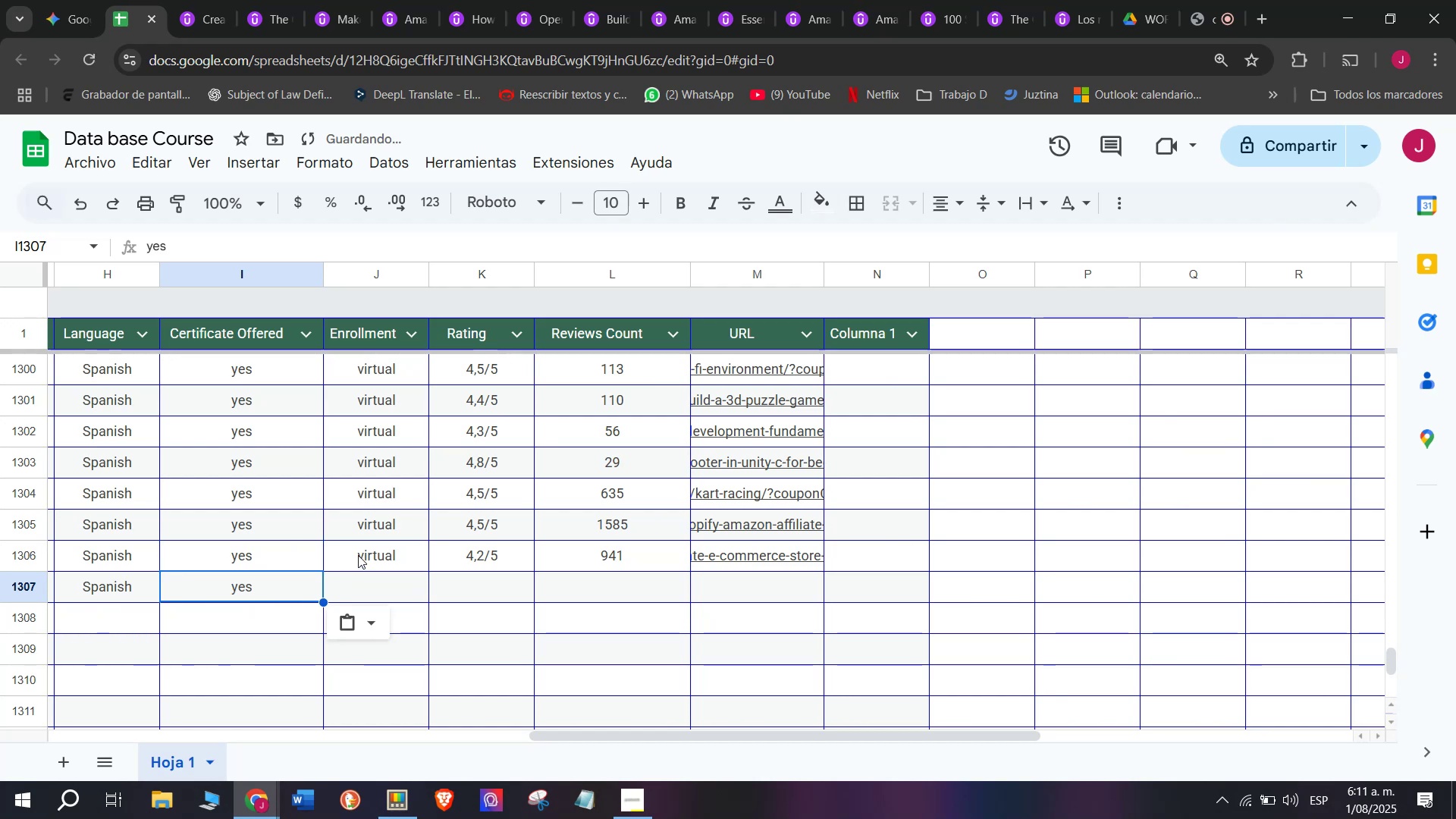 
left_click([358, 554])
 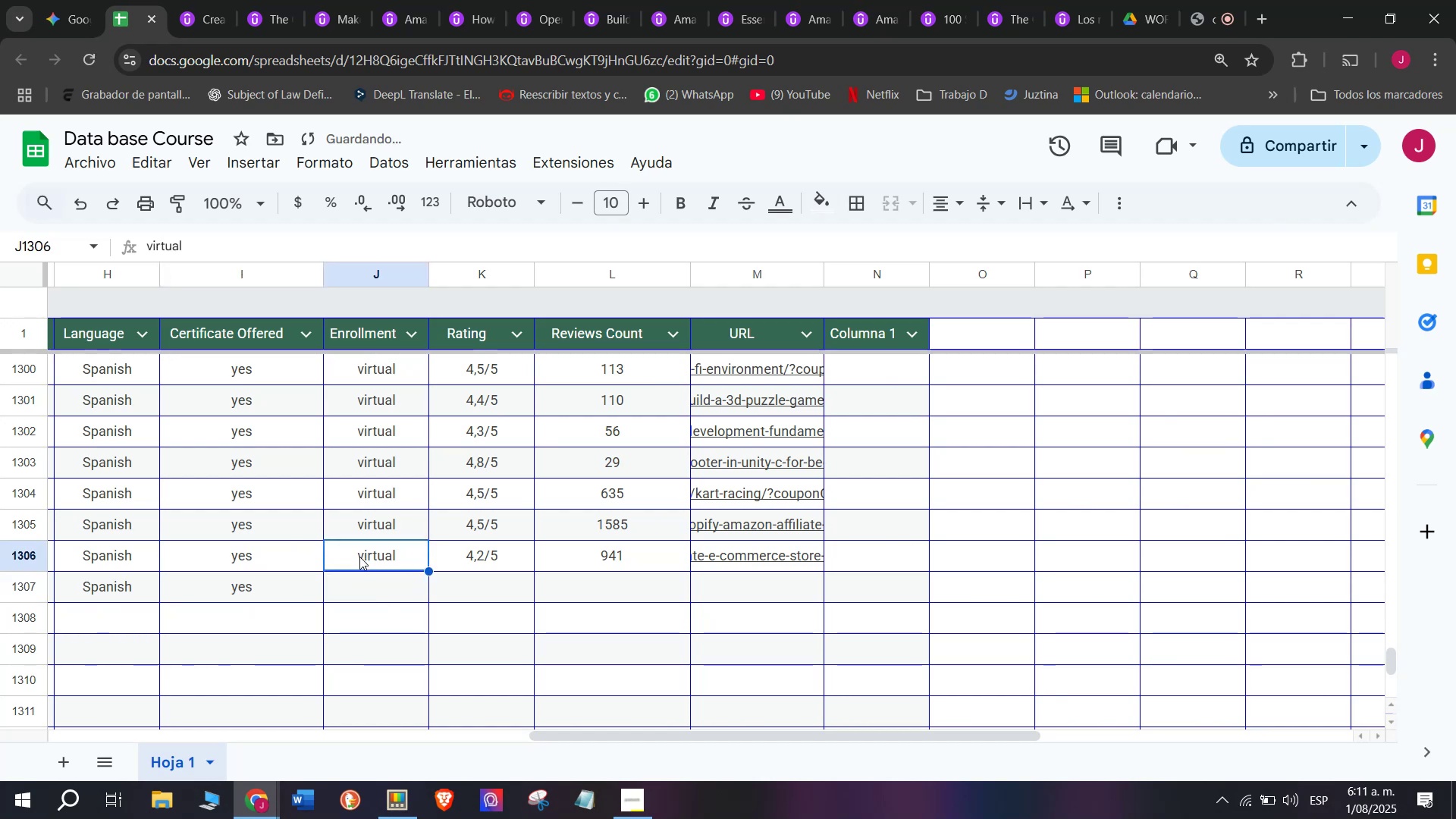 
key(Break)
 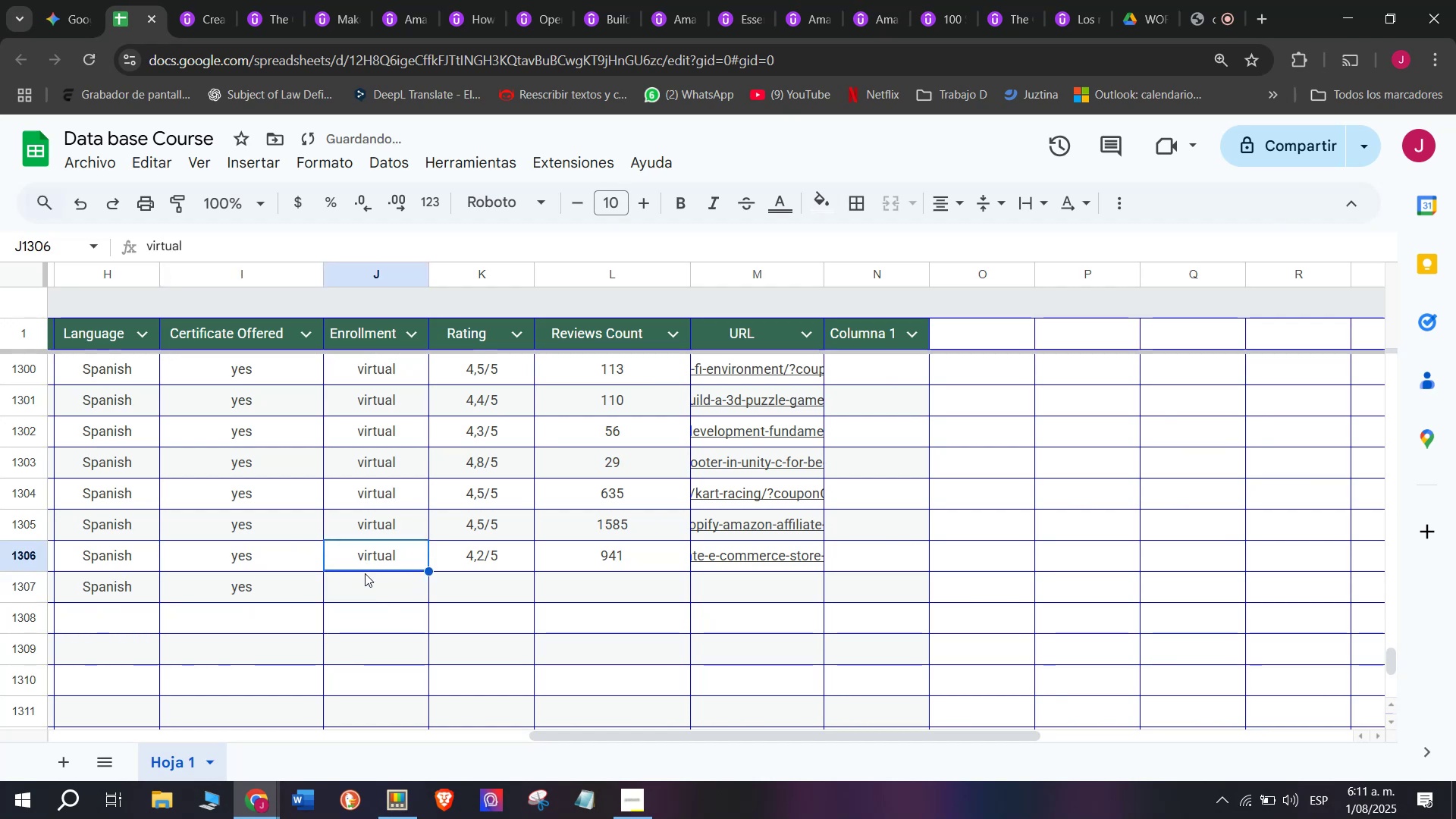 
key(Control+ControlLeft)
 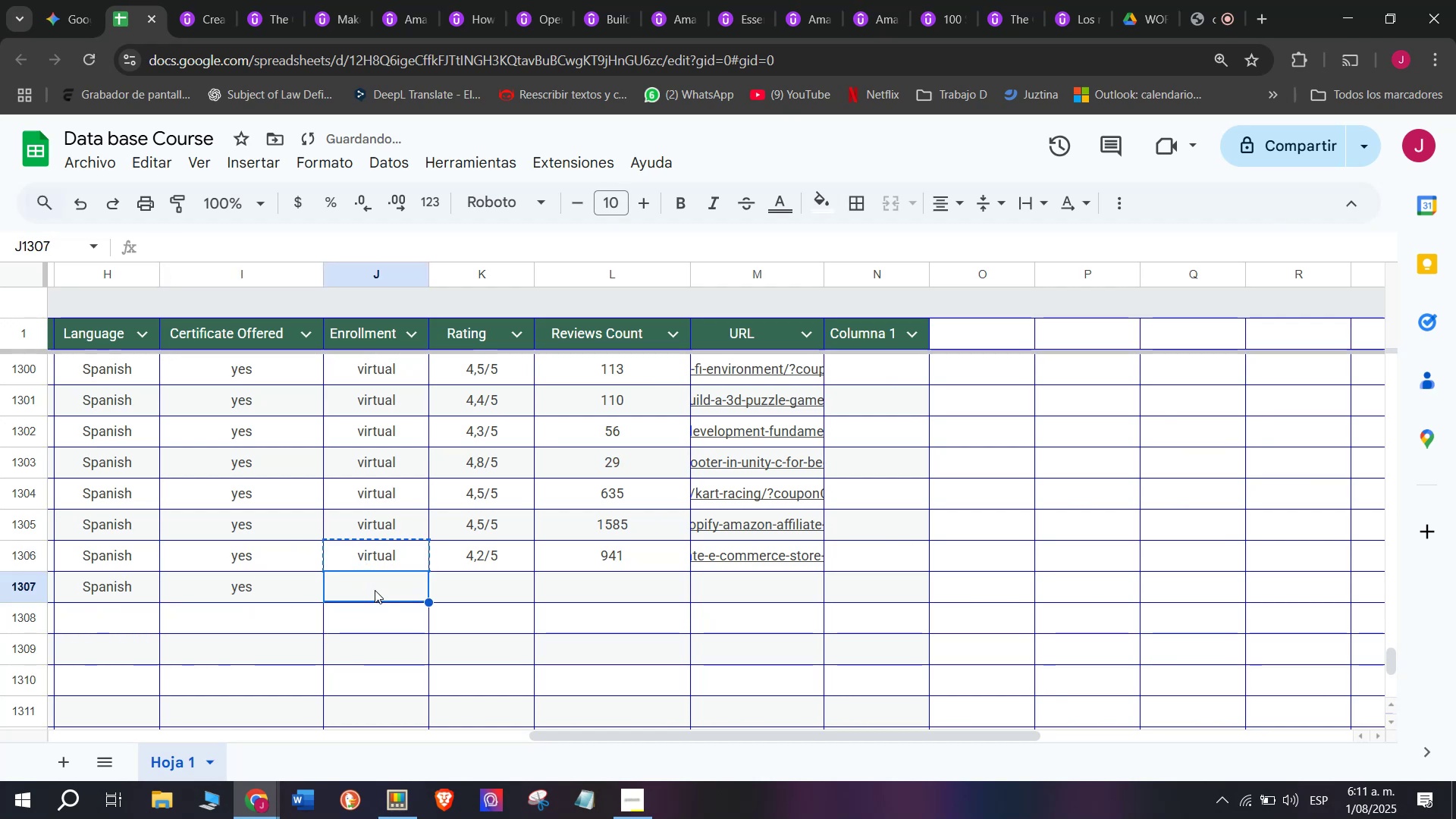 
key(Control+C)
 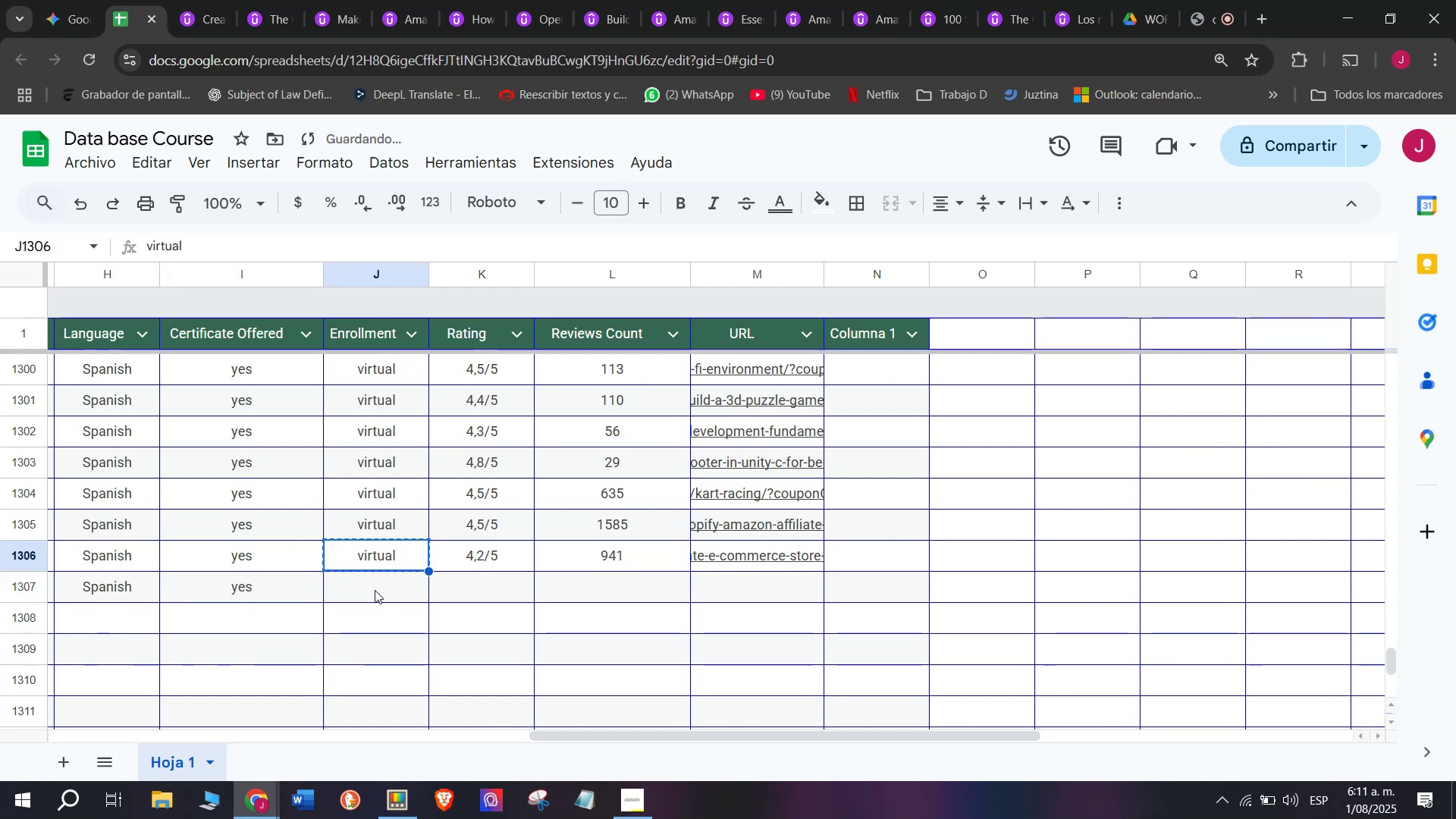 
left_click([375, 590])
 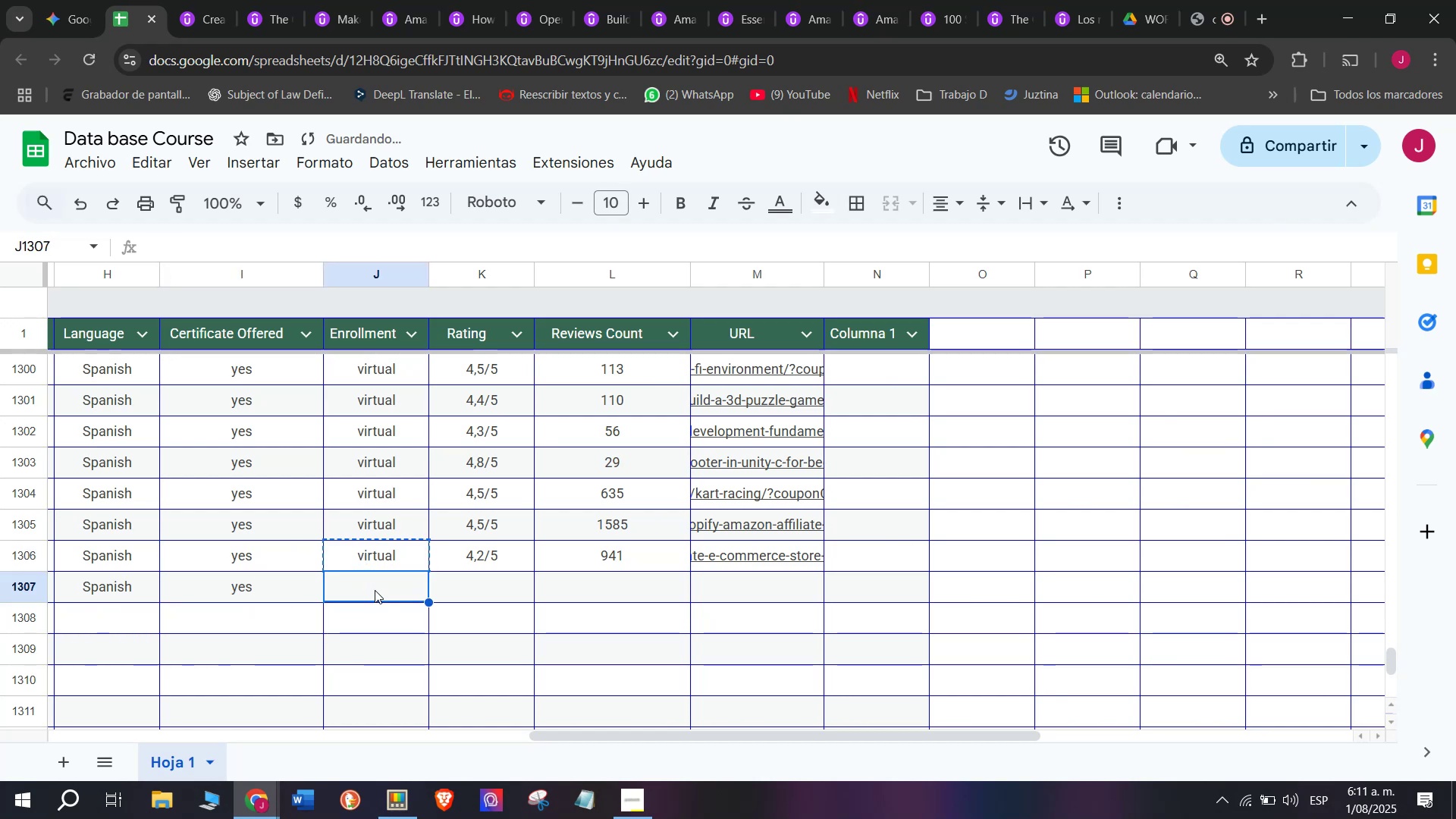 
key(Z)
 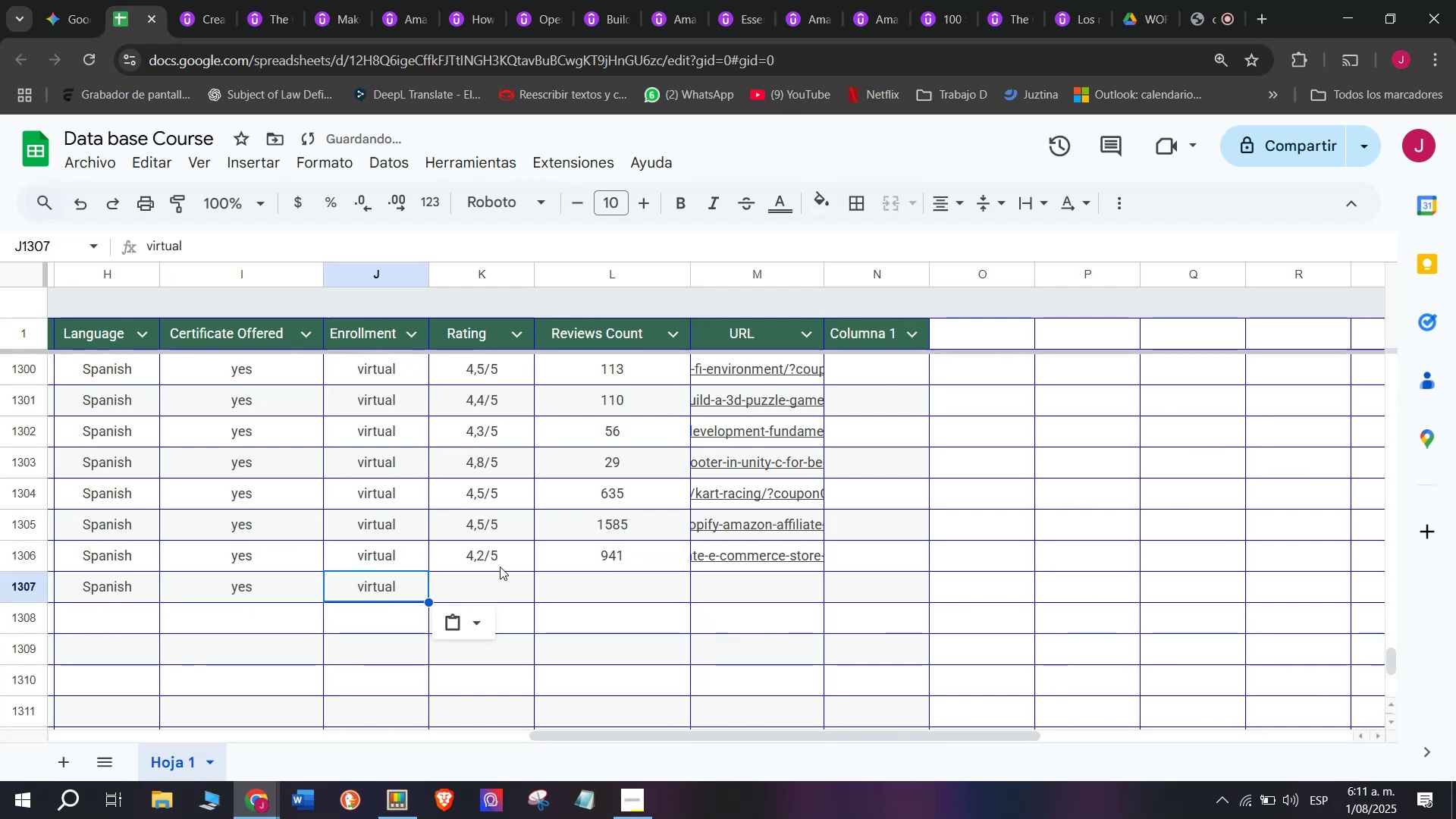 
key(Control+ControlLeft)
 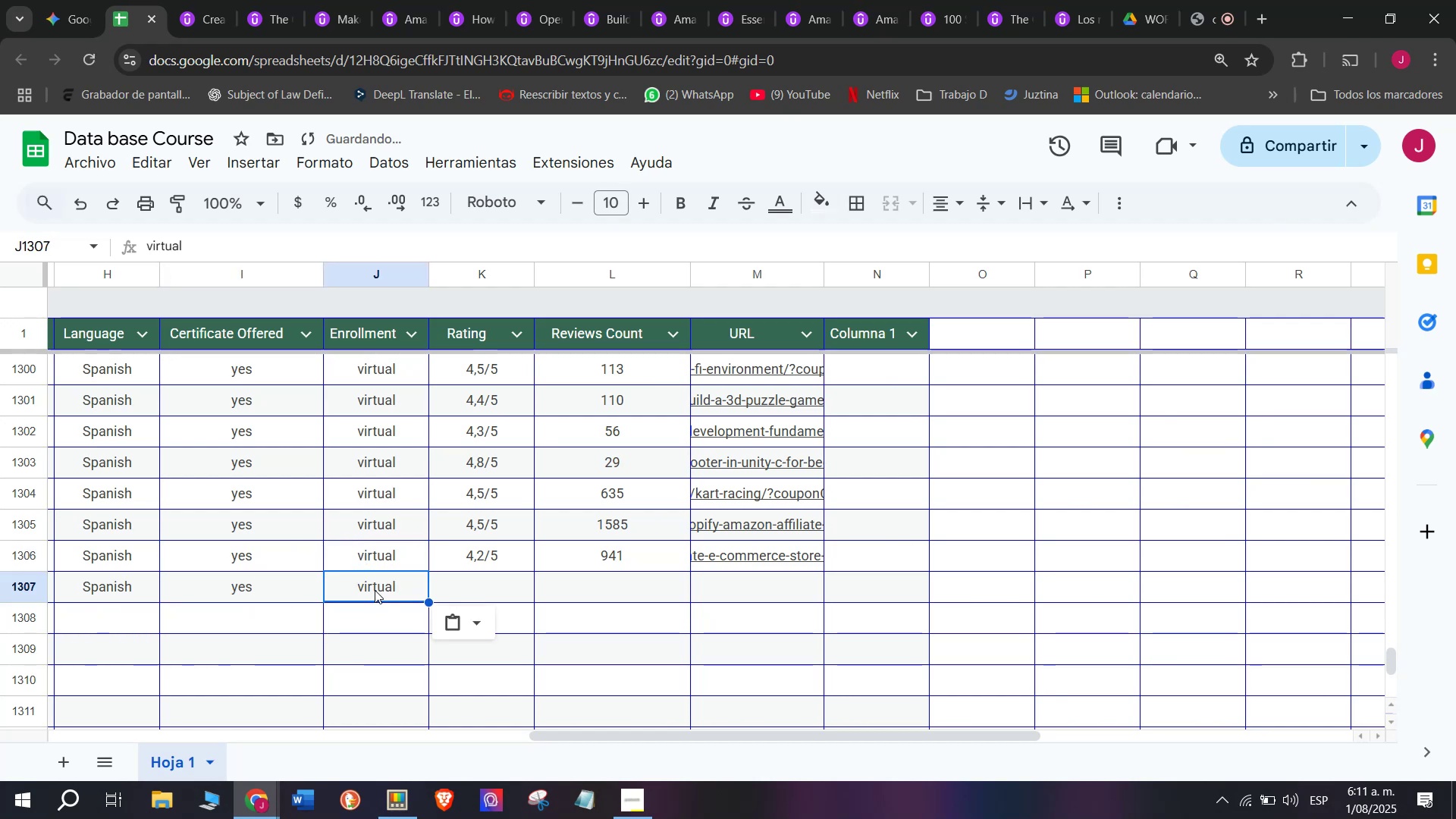 
key(Control+V)
 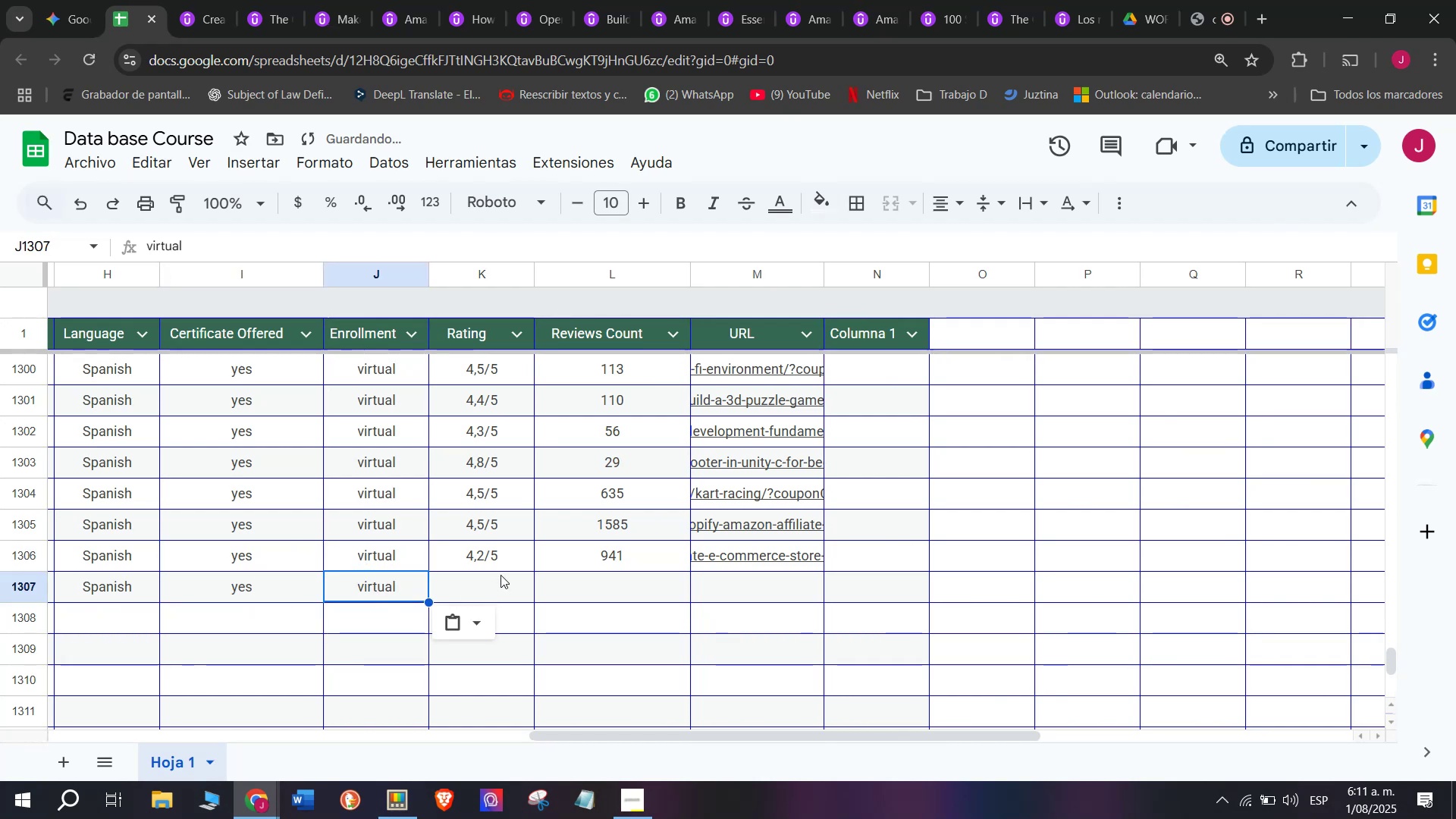 
left_click([498, 563])
 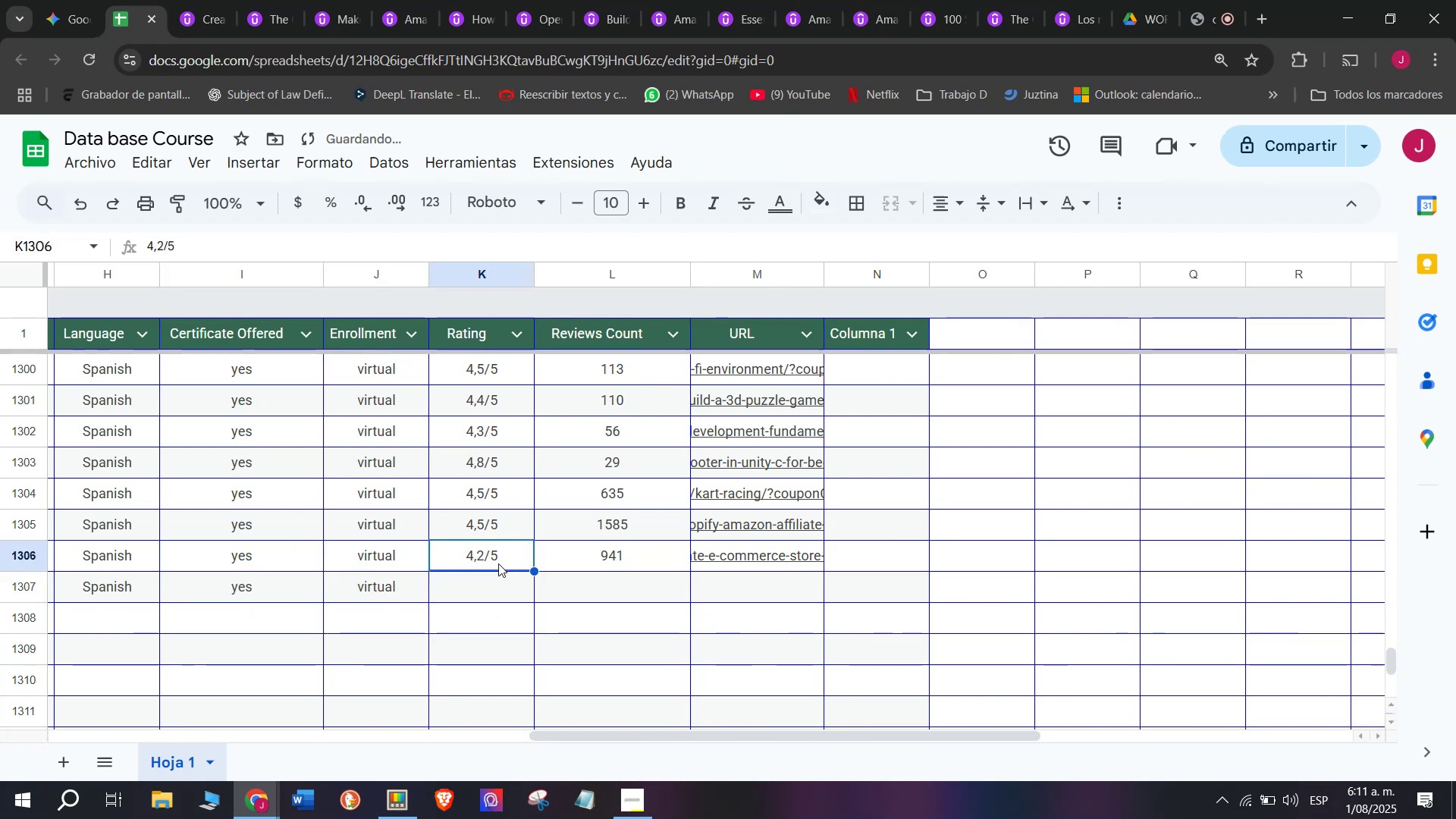 
key(Control+ControlLeft)
 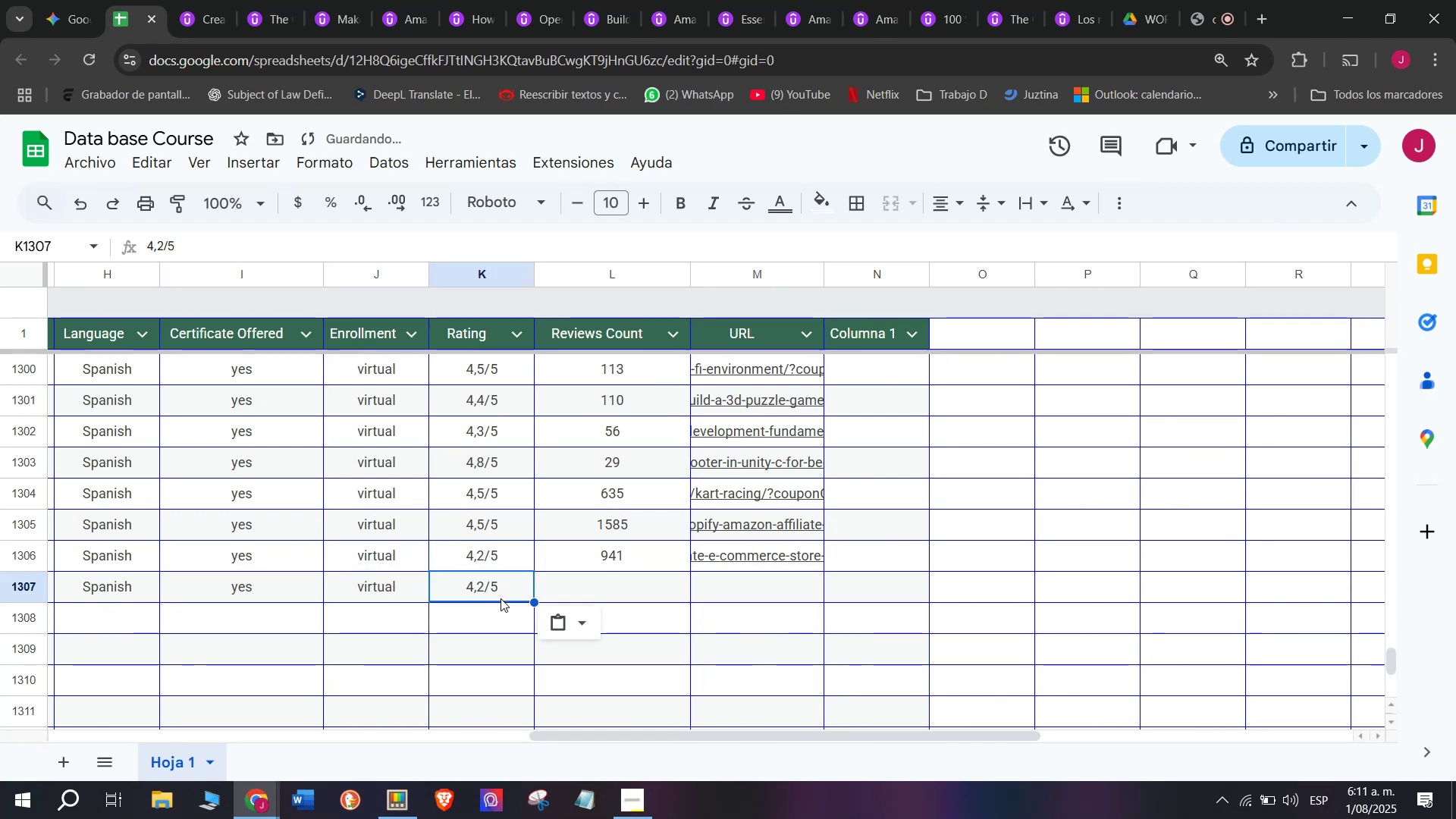 
key(Break)
 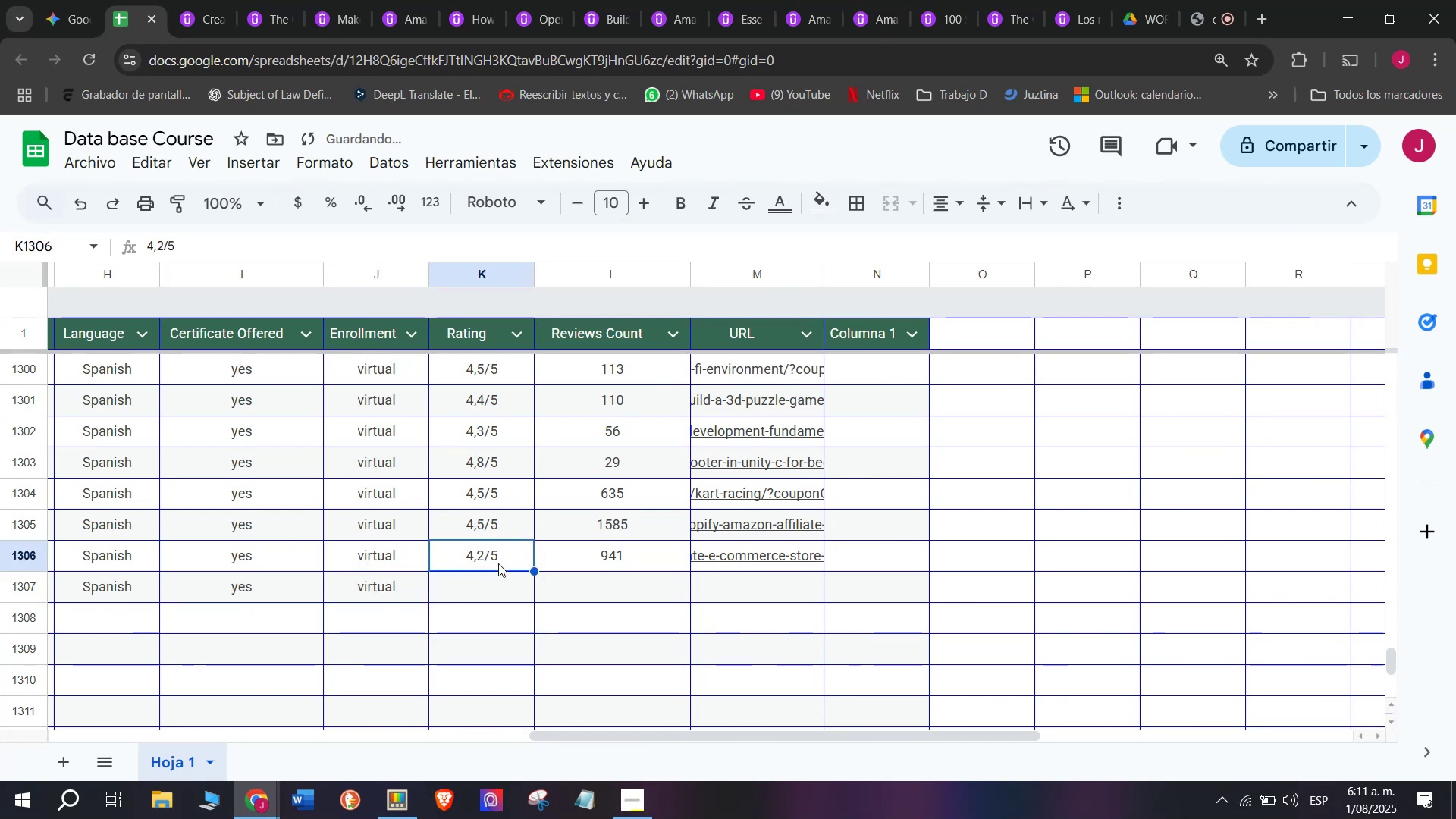 
key(Control+C)
 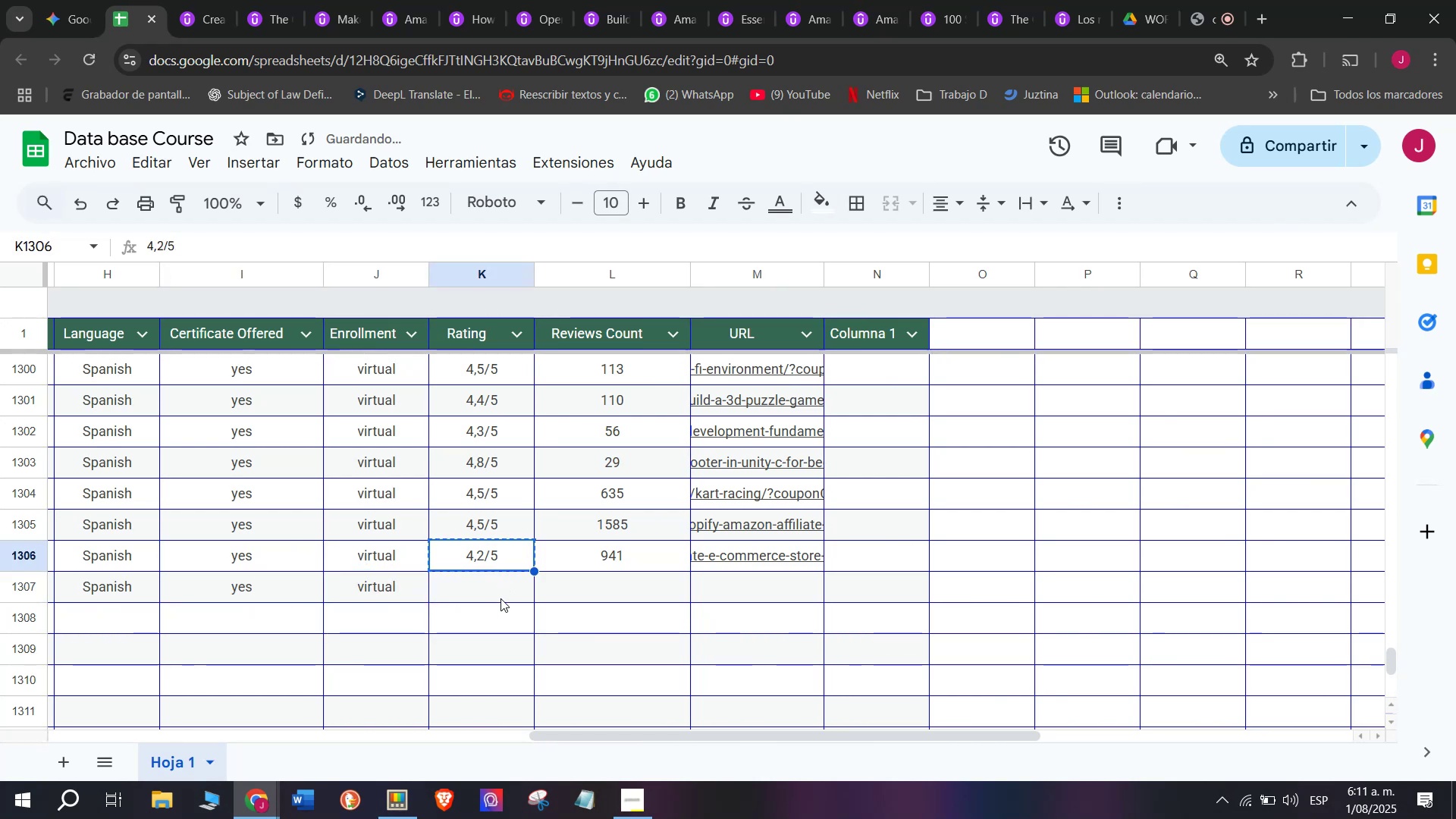 
double_click([500, 598])
 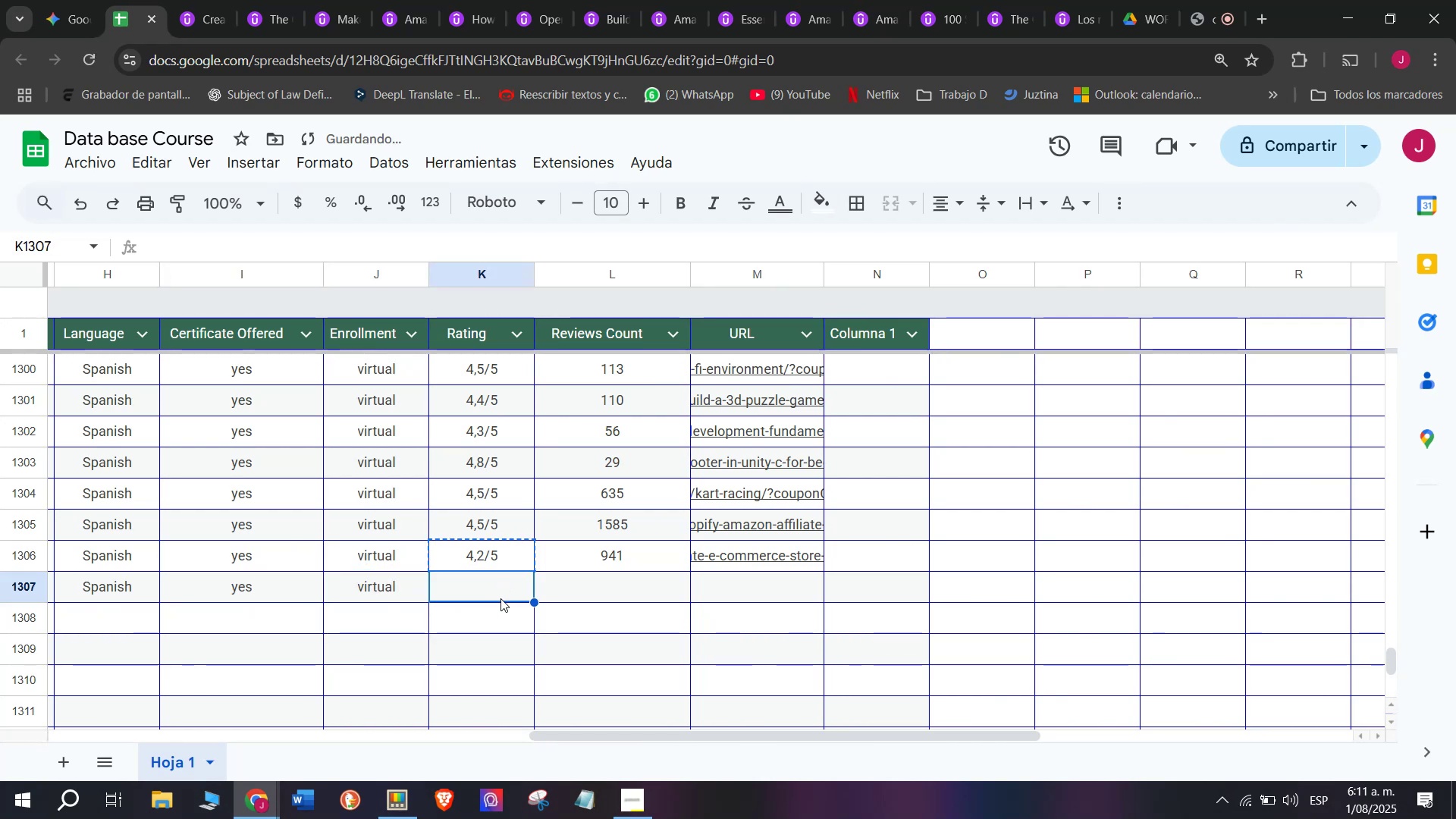 
key(Z)
 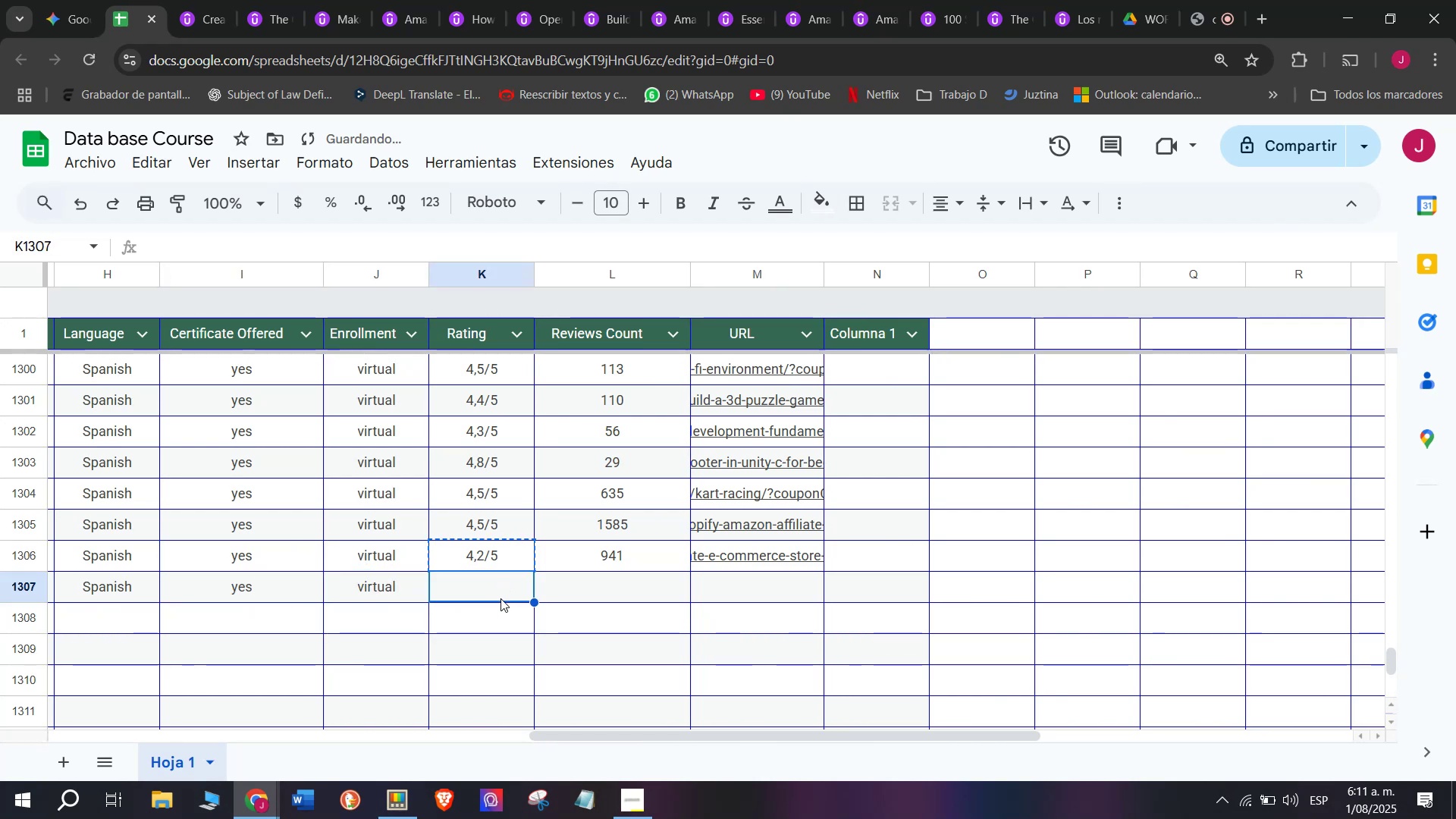 
key(Control+ControlLeft)
 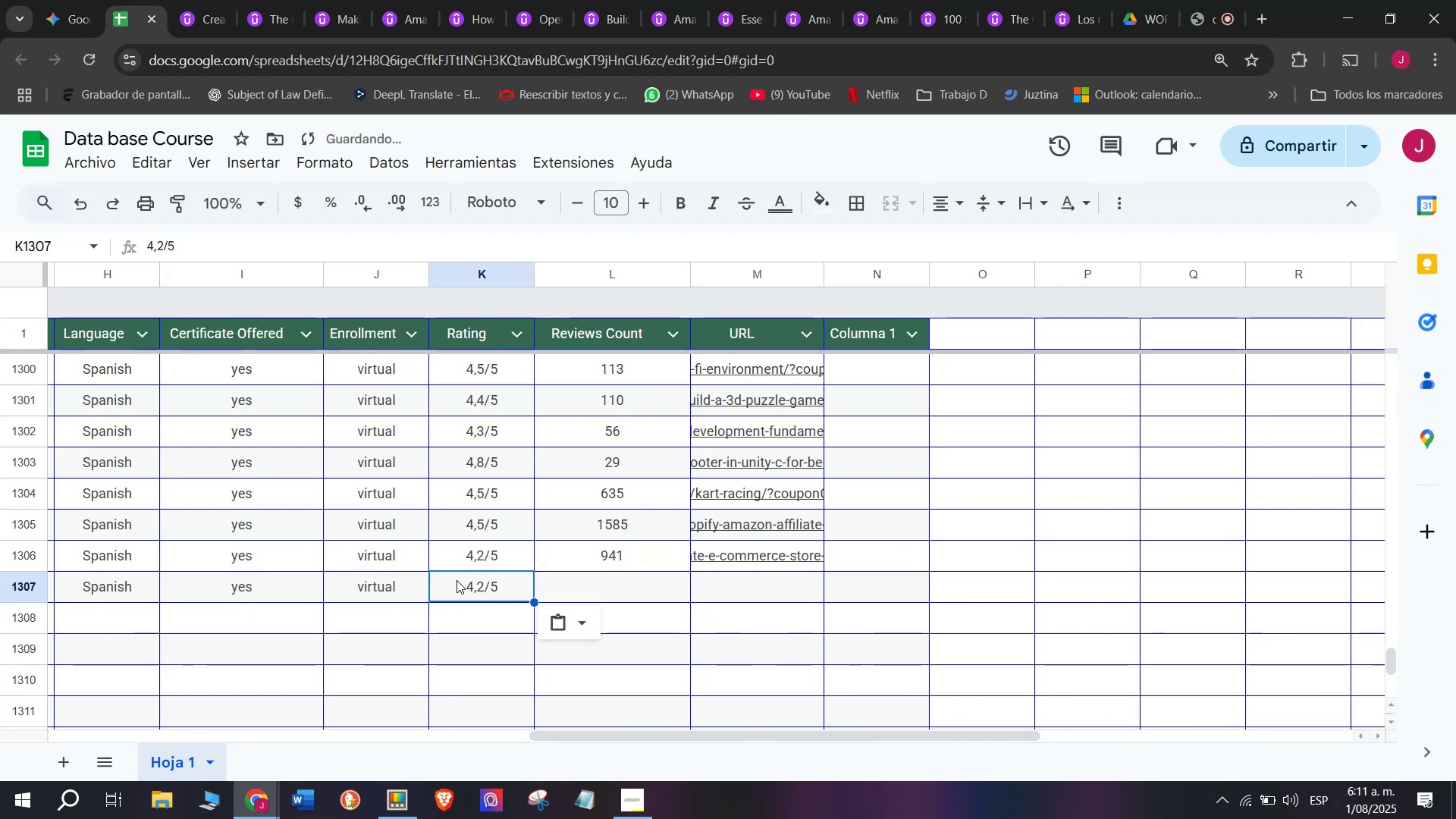 
key(Control+V)
 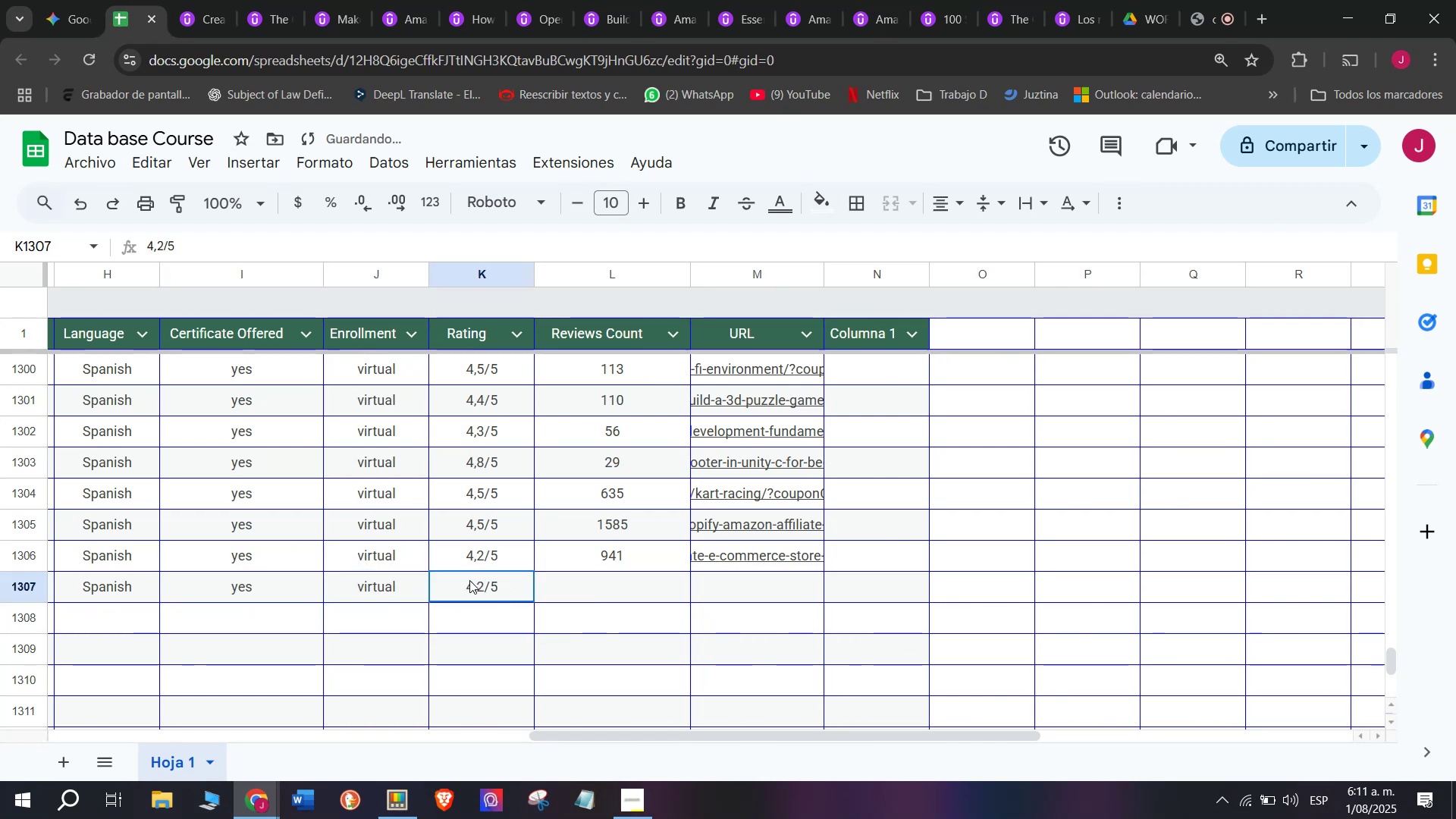 
double_click([469, 580])
 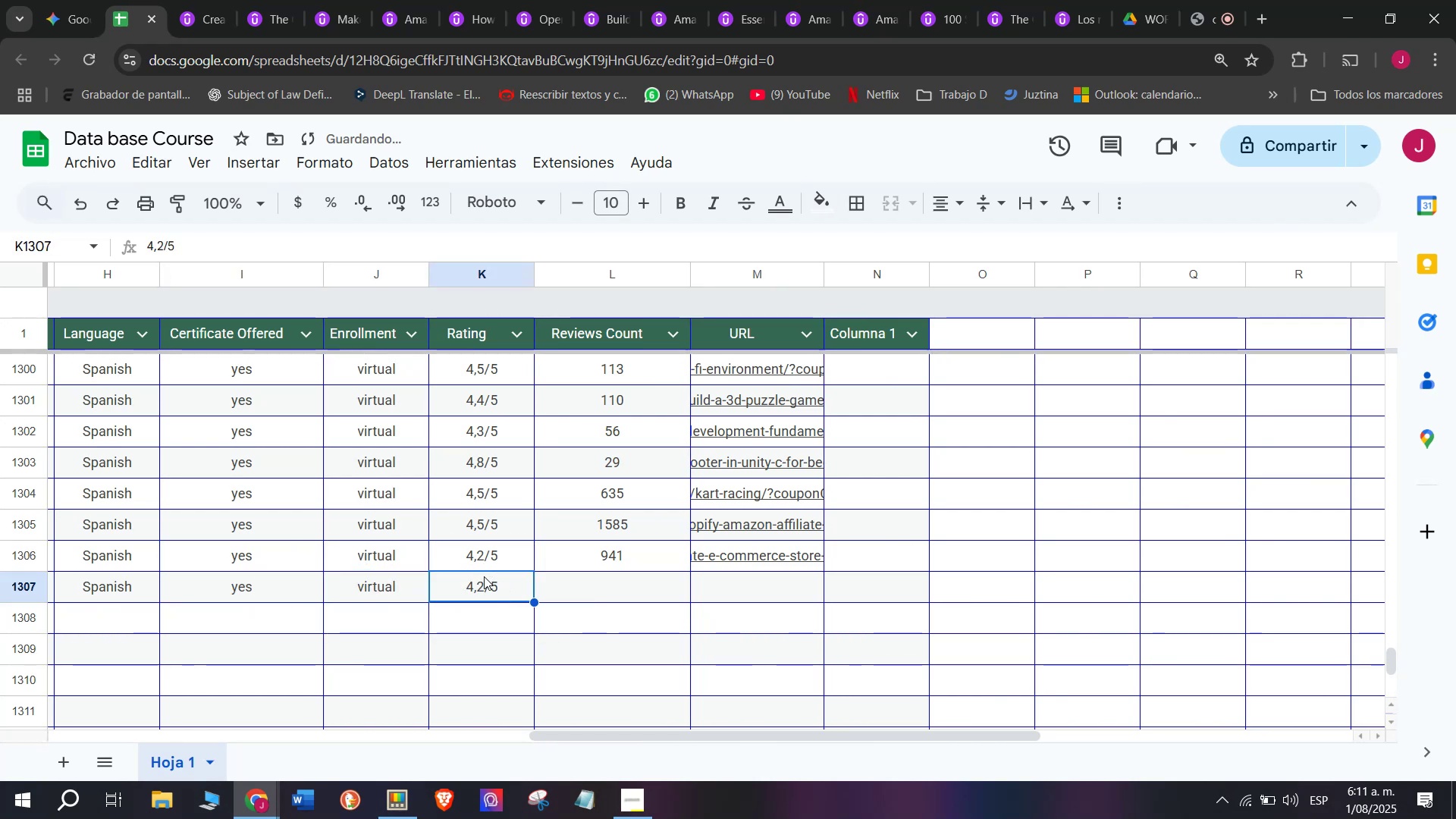 
double_click([484, 578])
 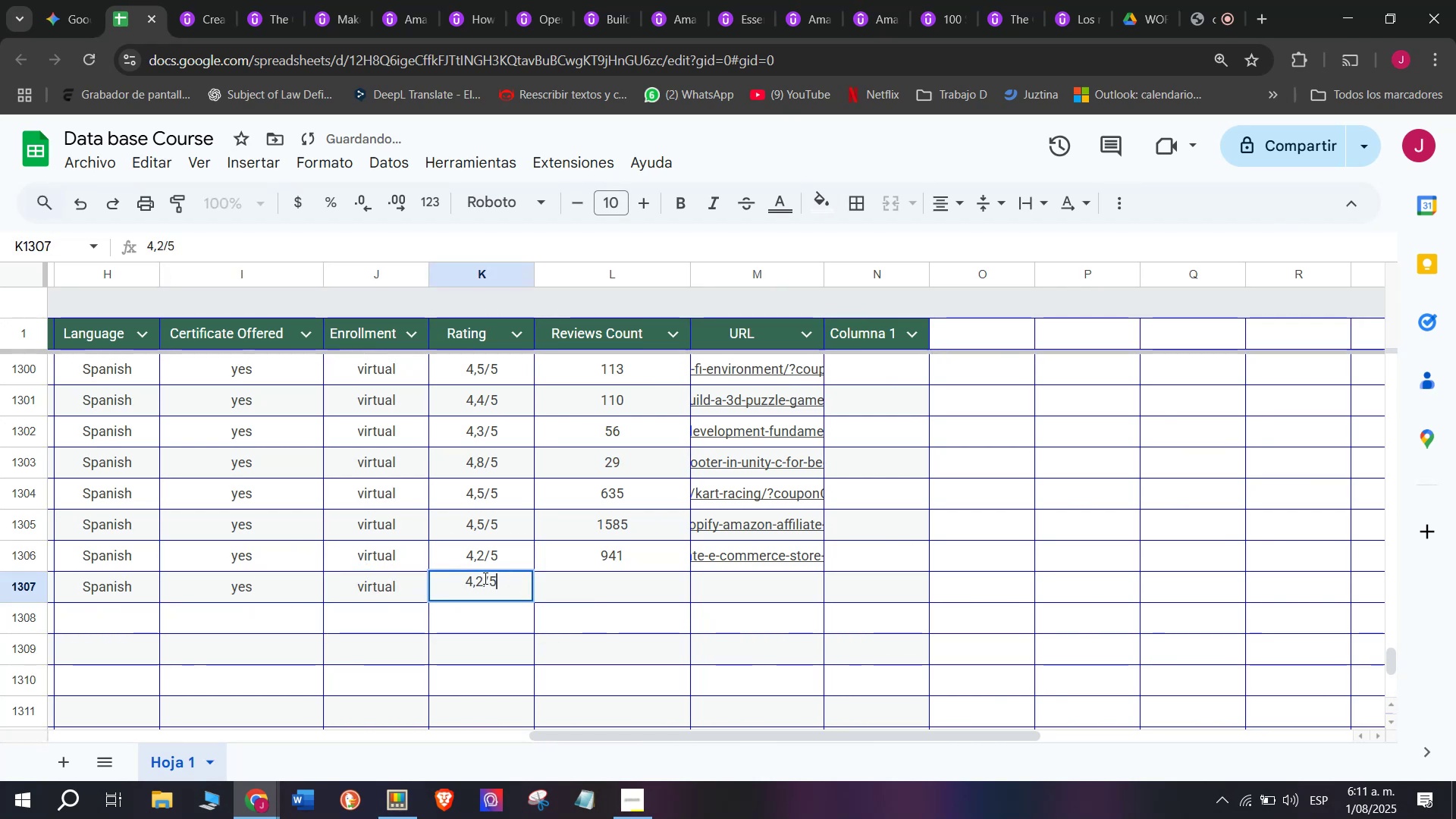 
left_click([484, 579])
 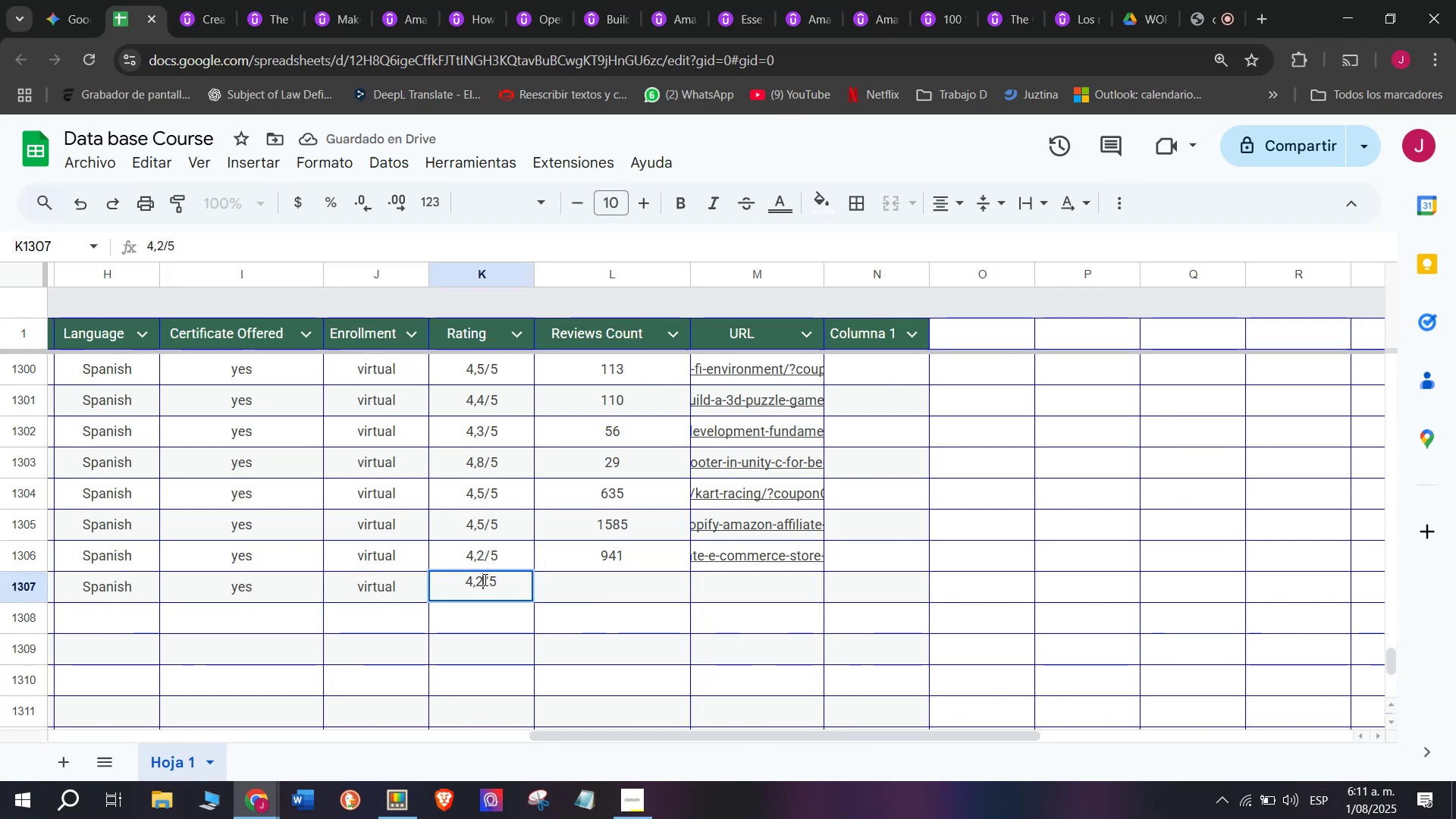 
key(Backspace)
type(q0833)
 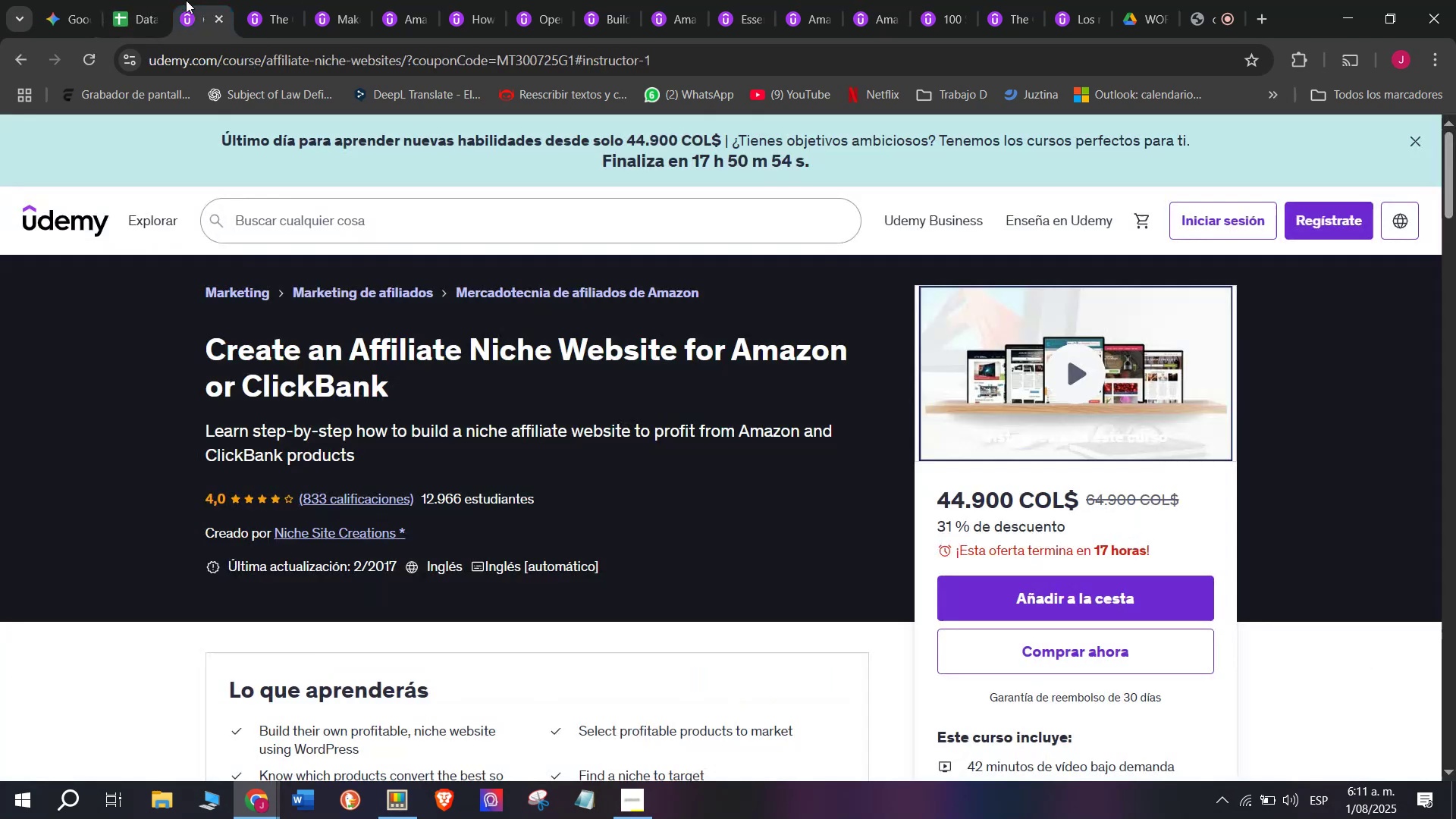 
double_click([228, 55])
 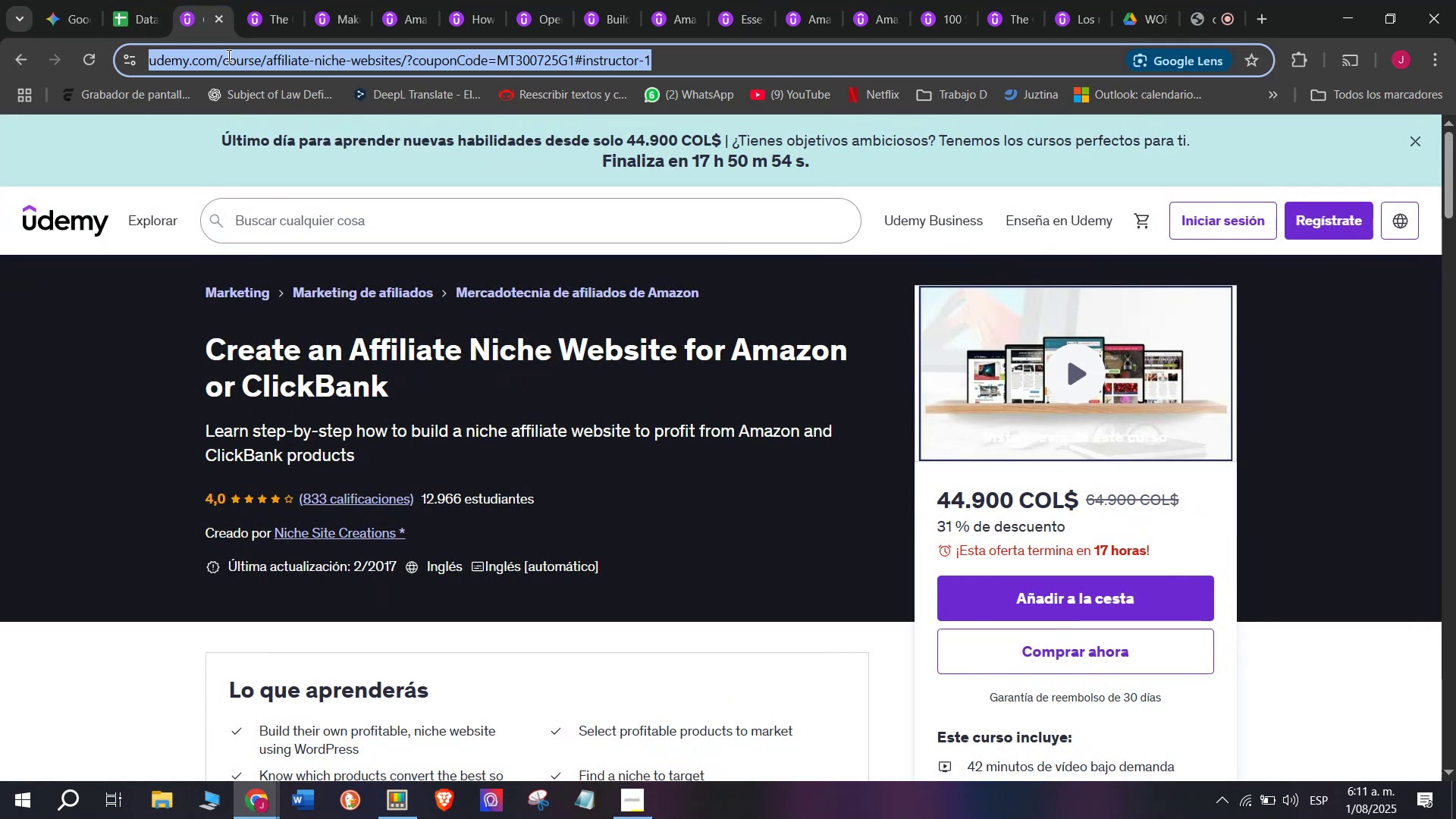 
triple_click([228, 55])
 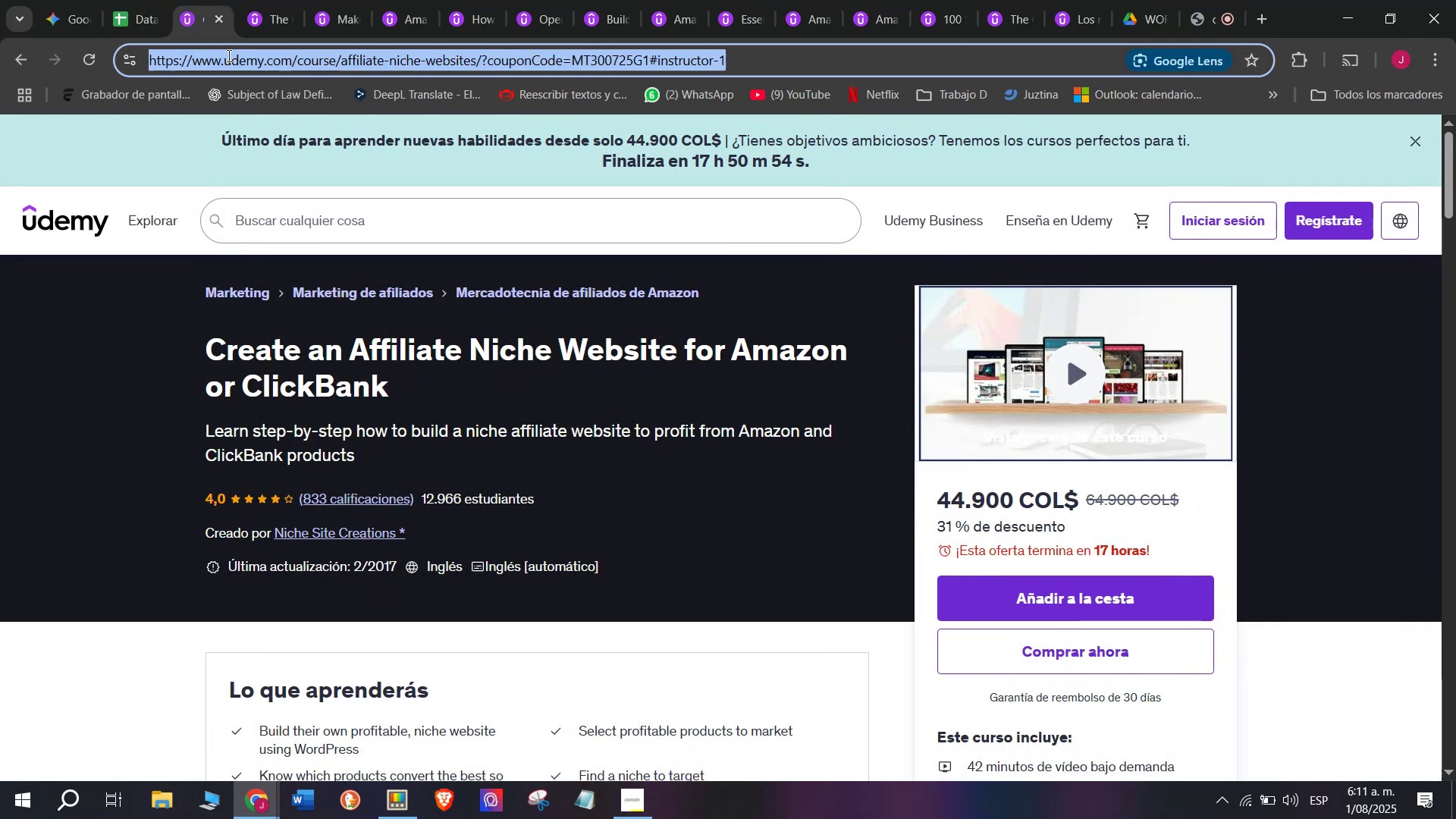 
triple_click([228, 55])
 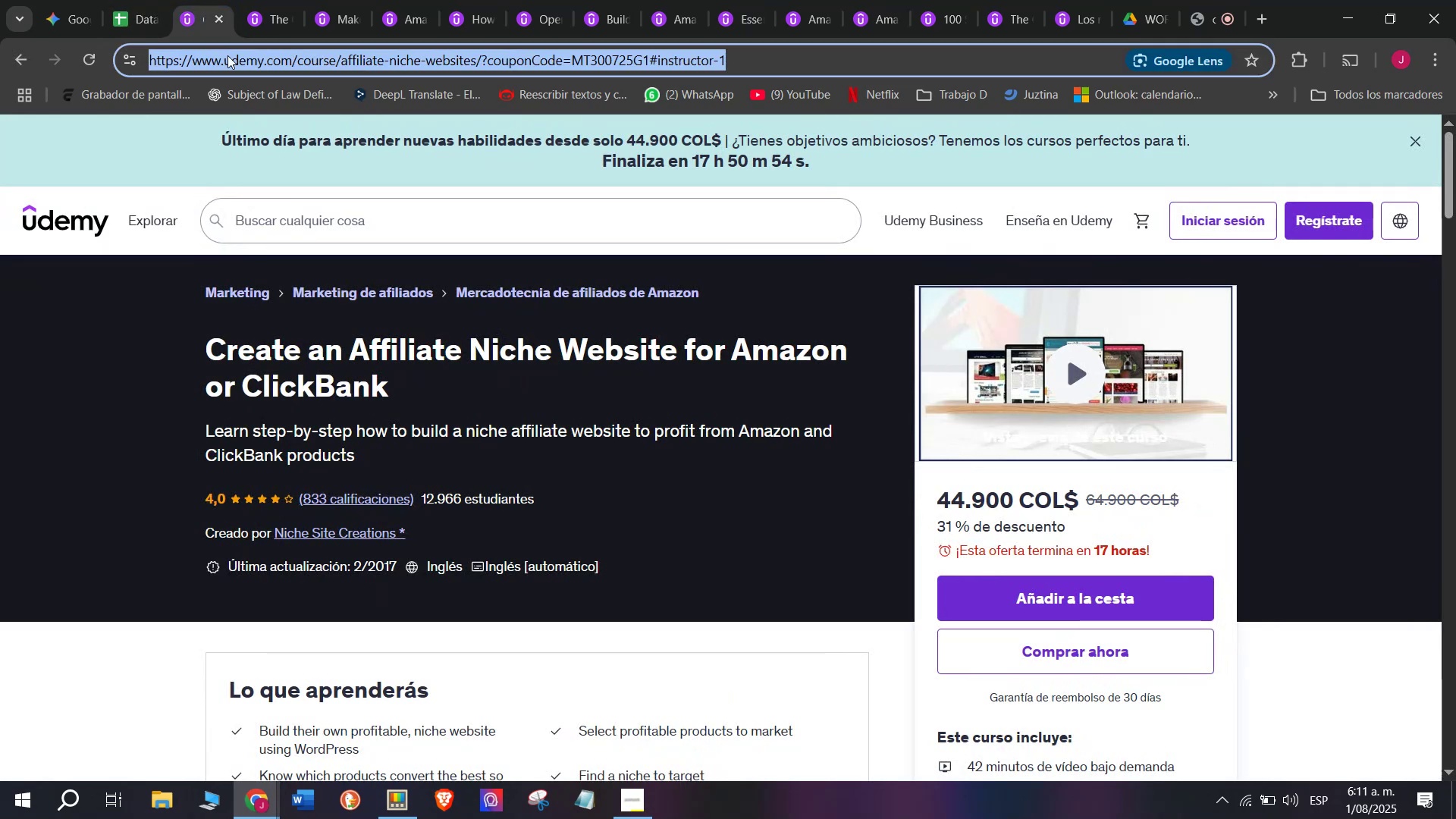 
key(Break)
 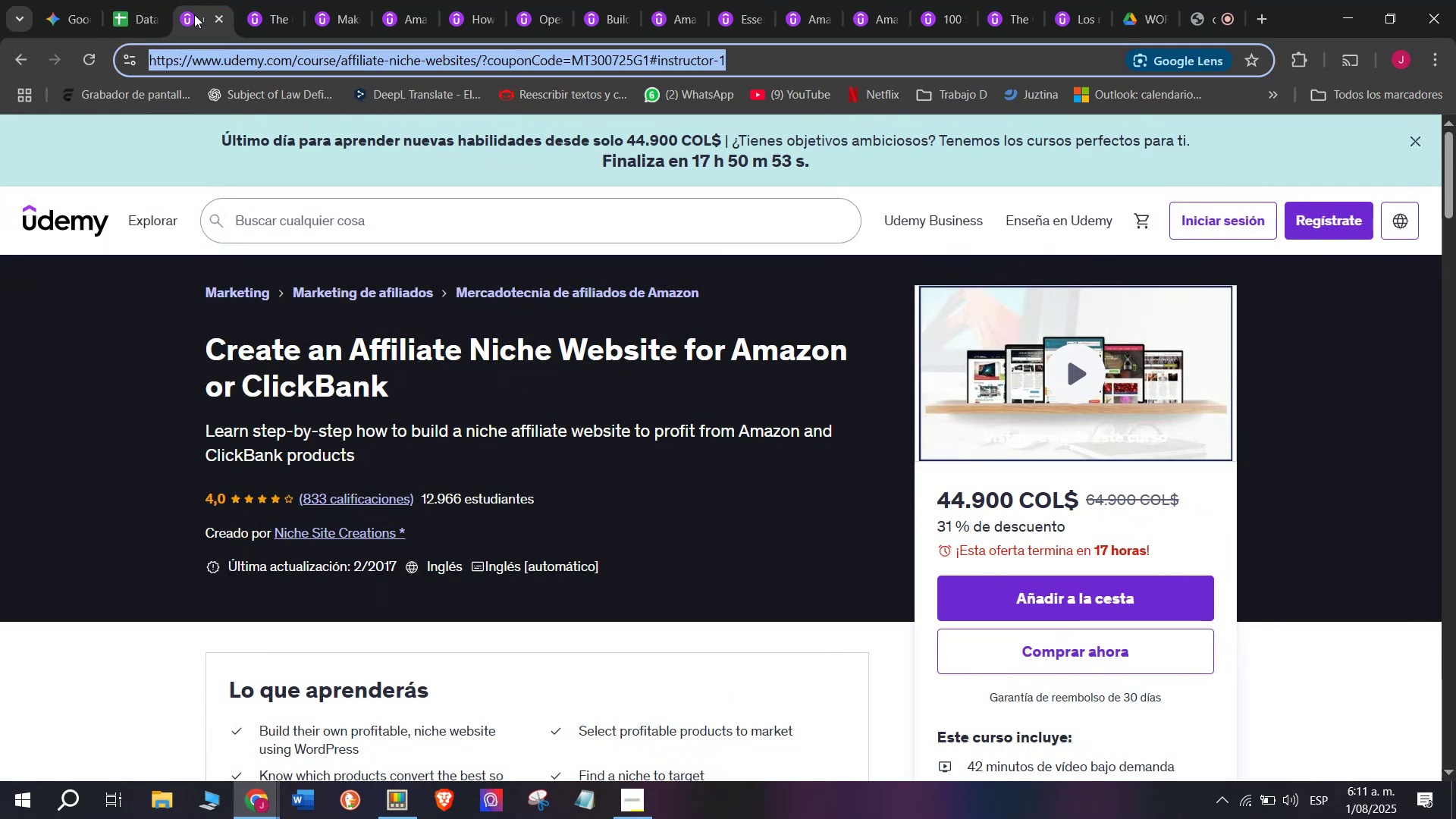 
key(Control+ControlLeft)
 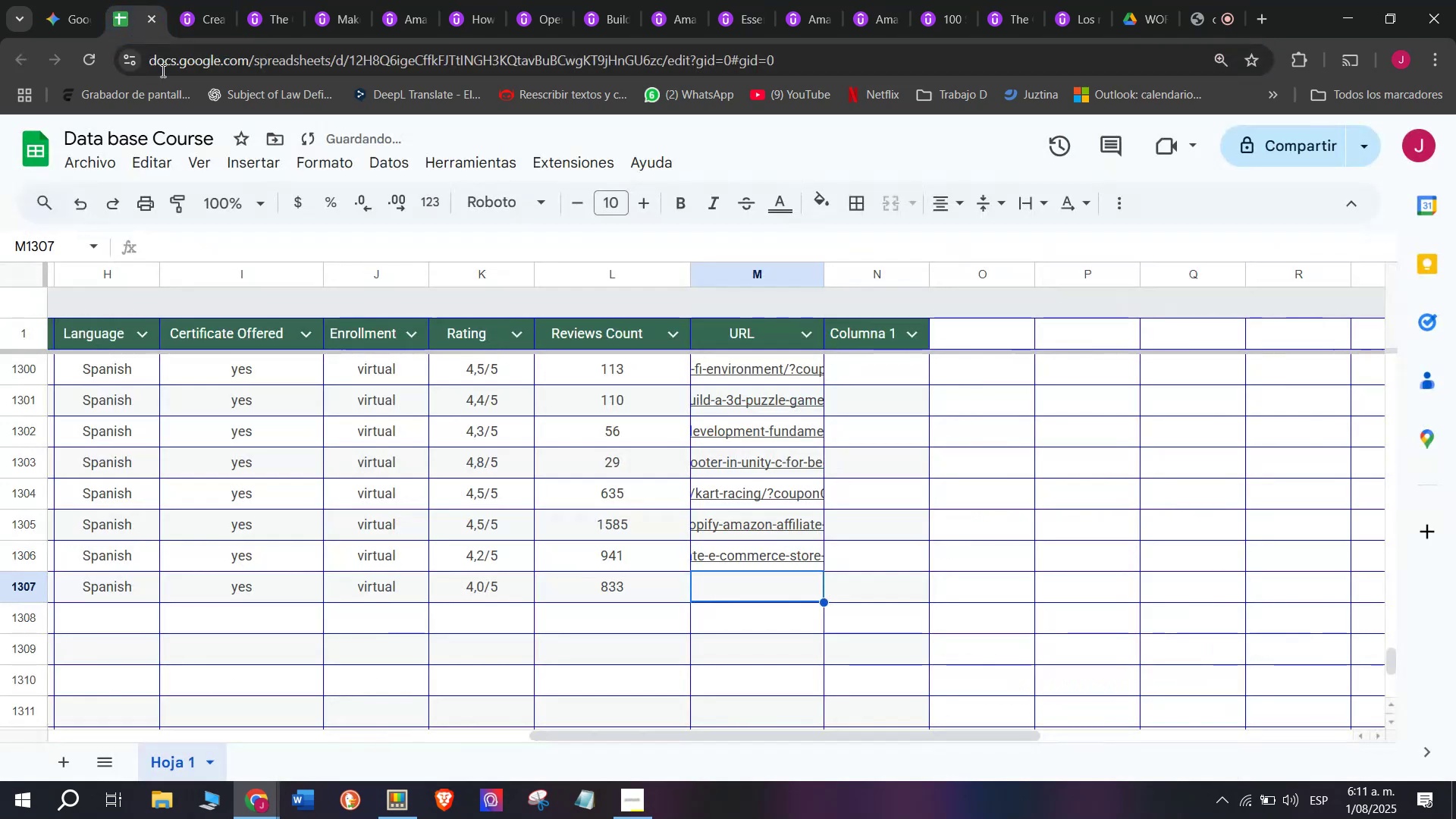 
key(Control+C)
 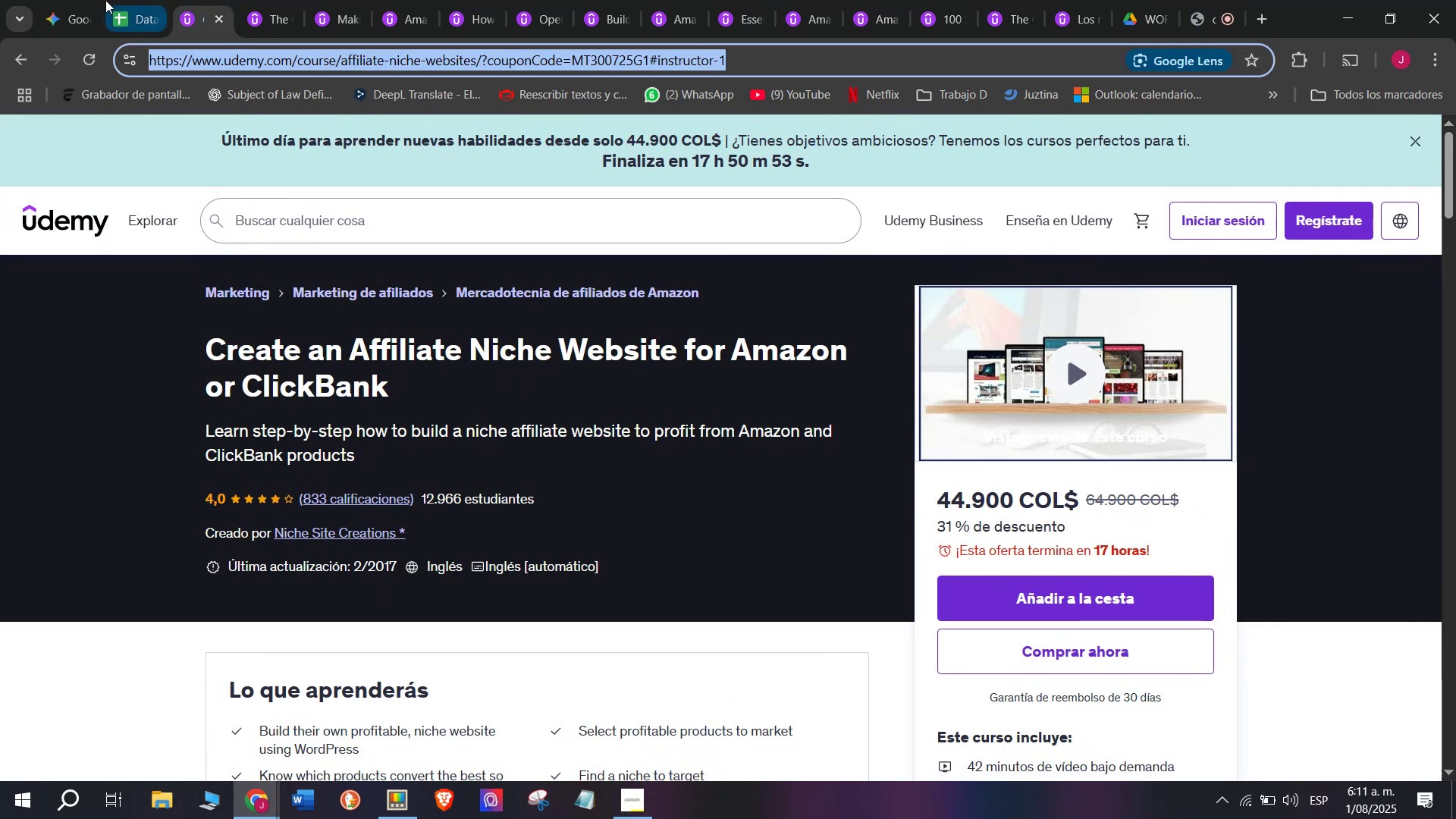 
triple_click([105, 0])
 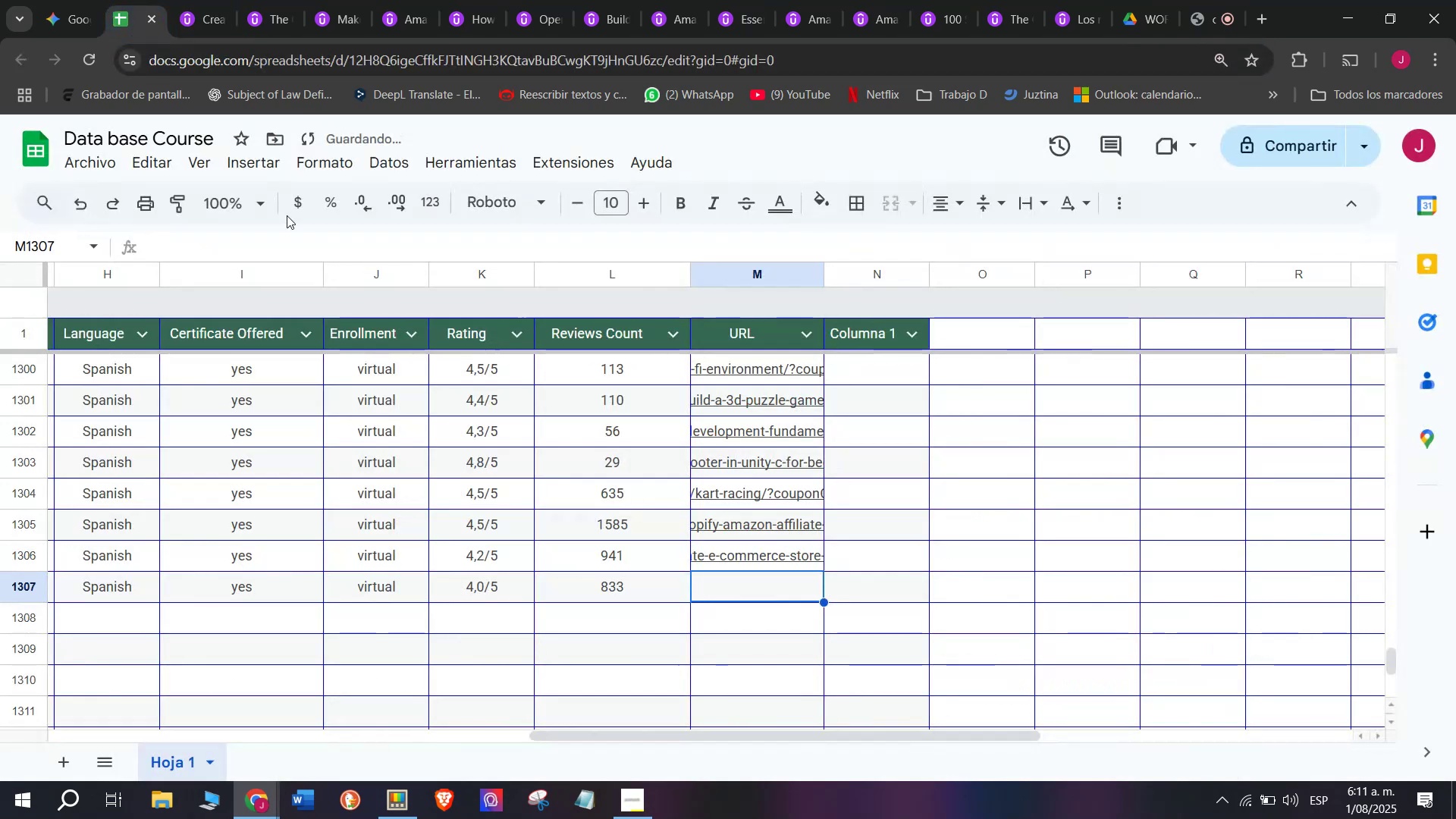 
key(Z)
 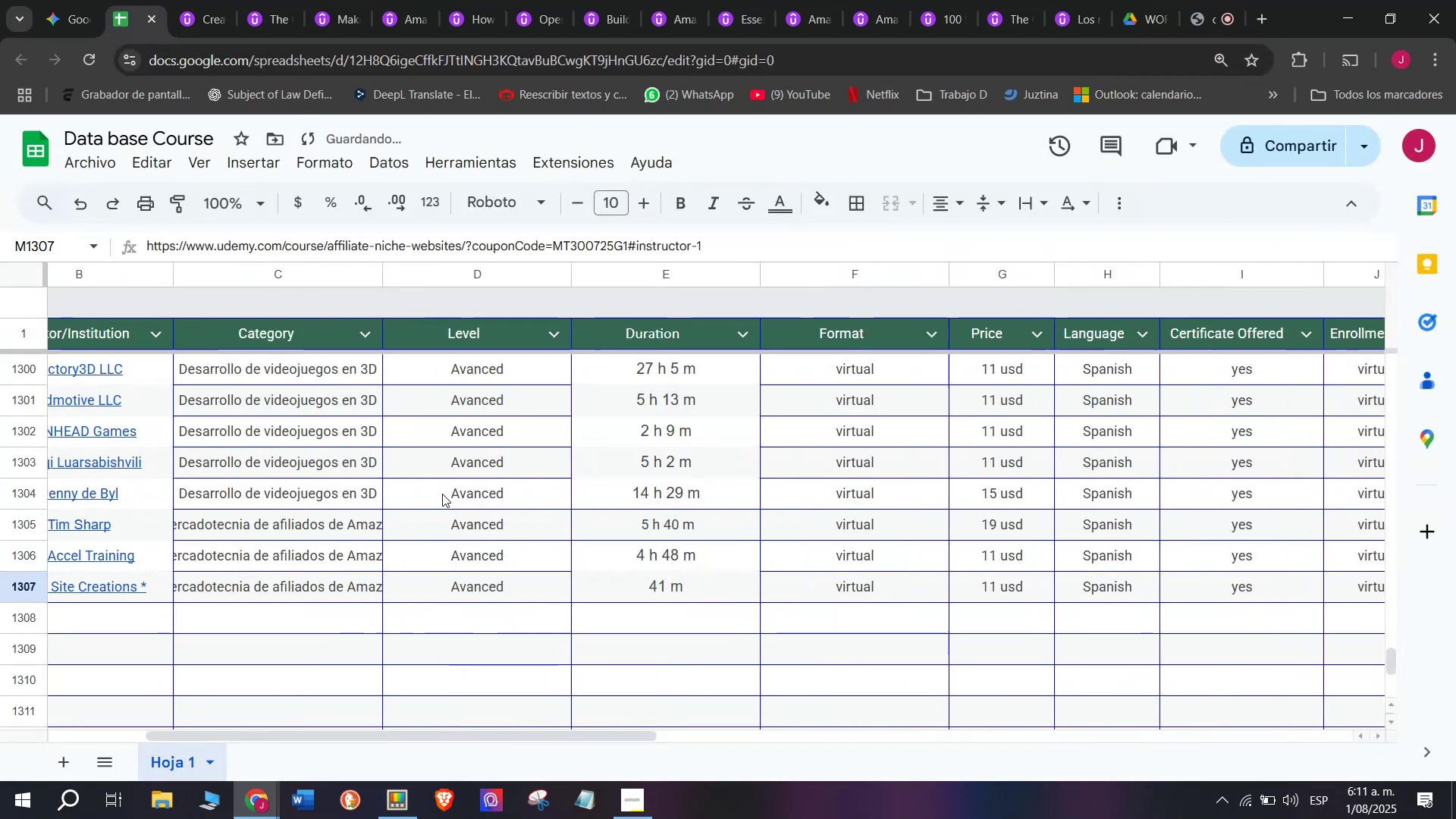 
key(Control+ControlLeft)
 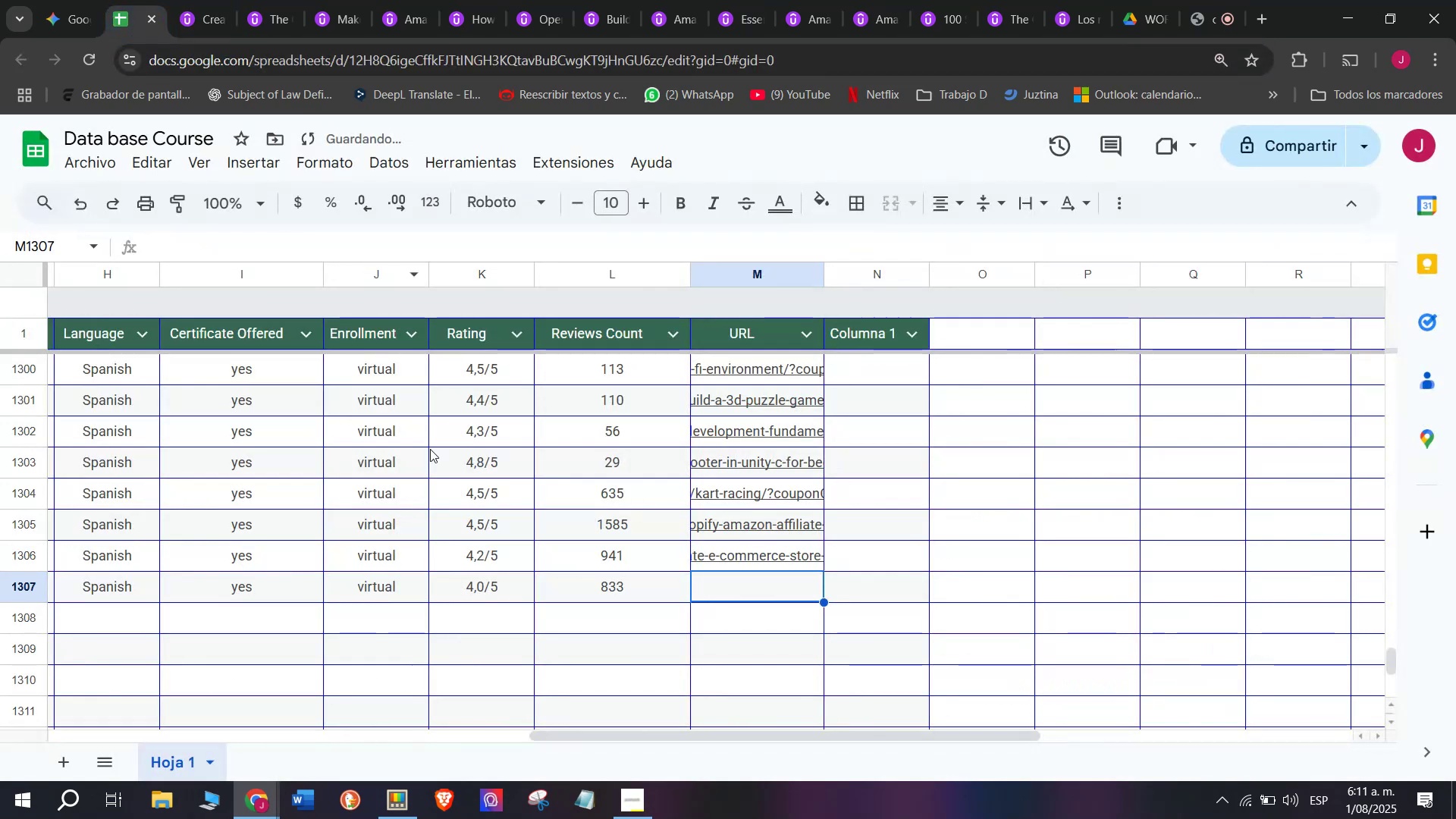 
key(Control+V)
 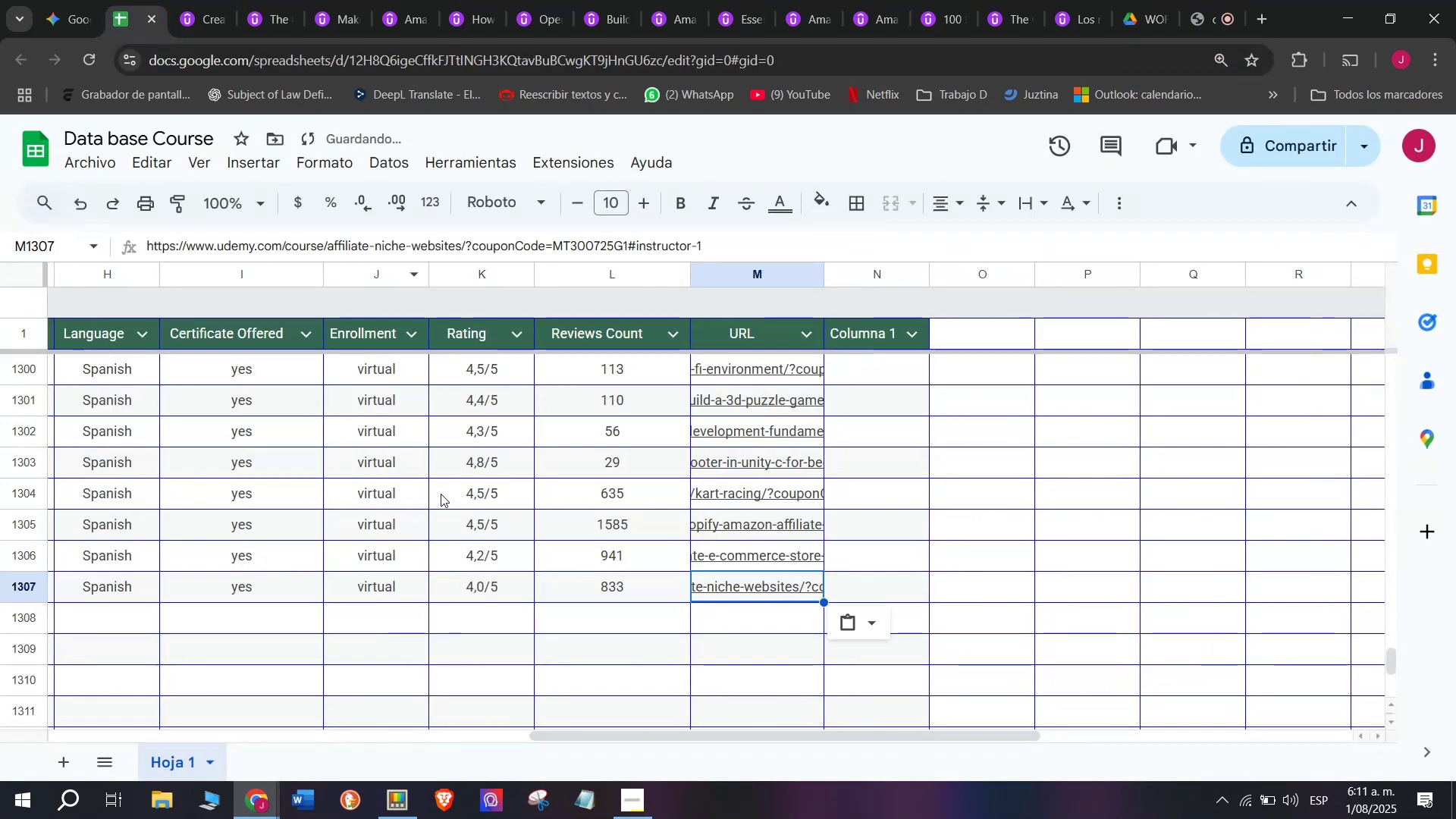 
scroll: coordinate [442, 494], scroll_direction: up, amount: 2.0
 